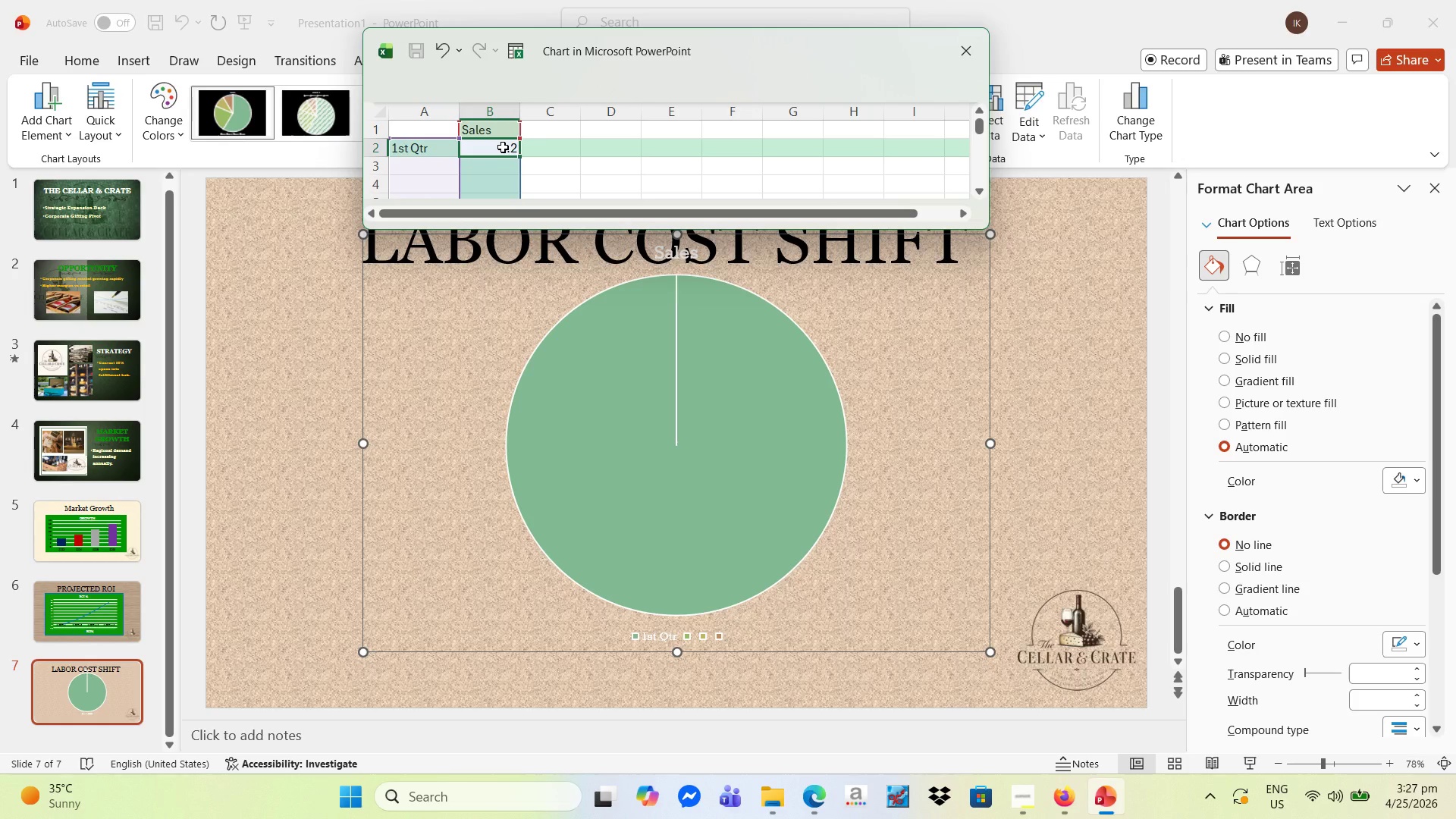 
key(Numpad3)
 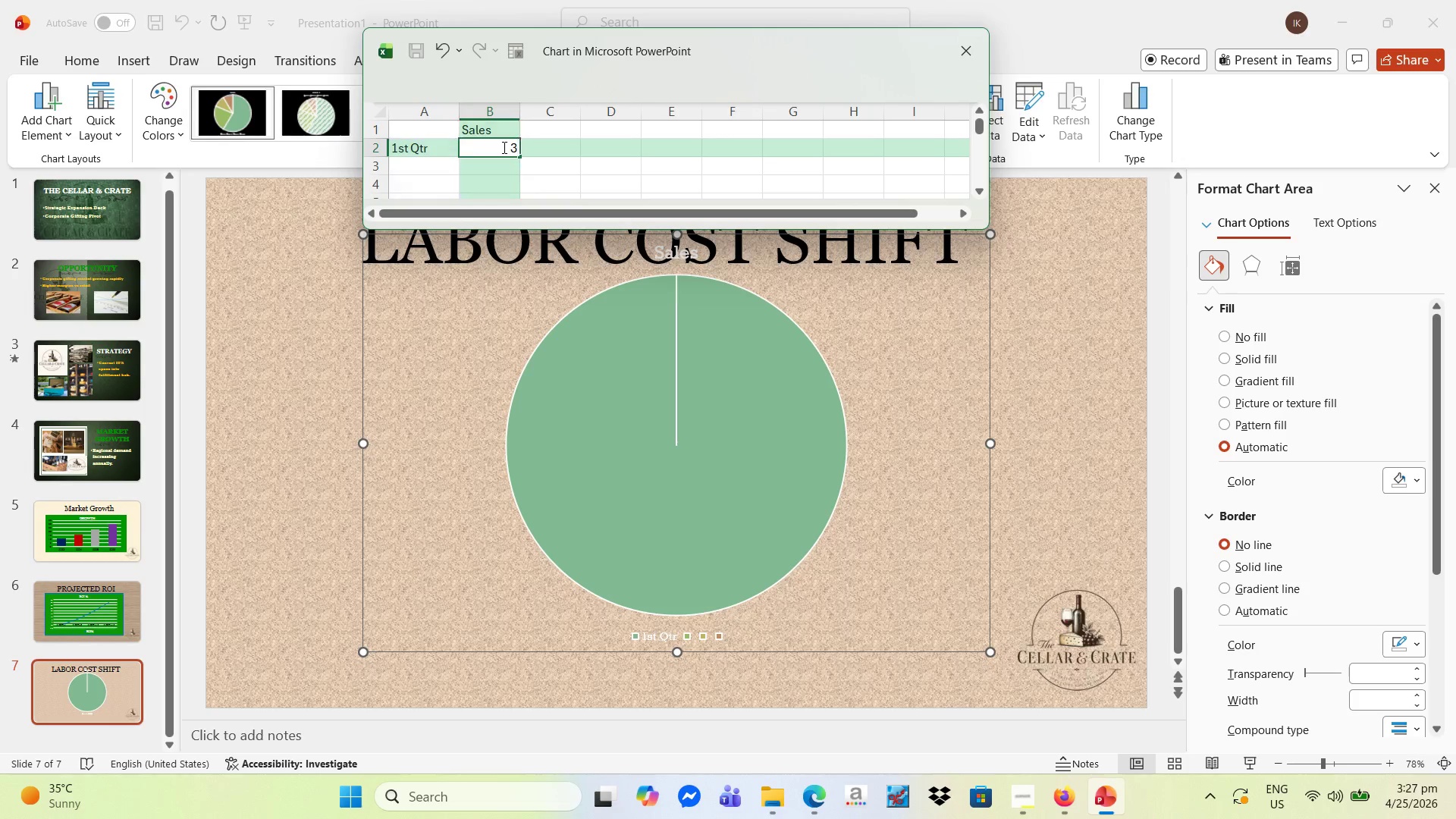 
key(Numpad0)
 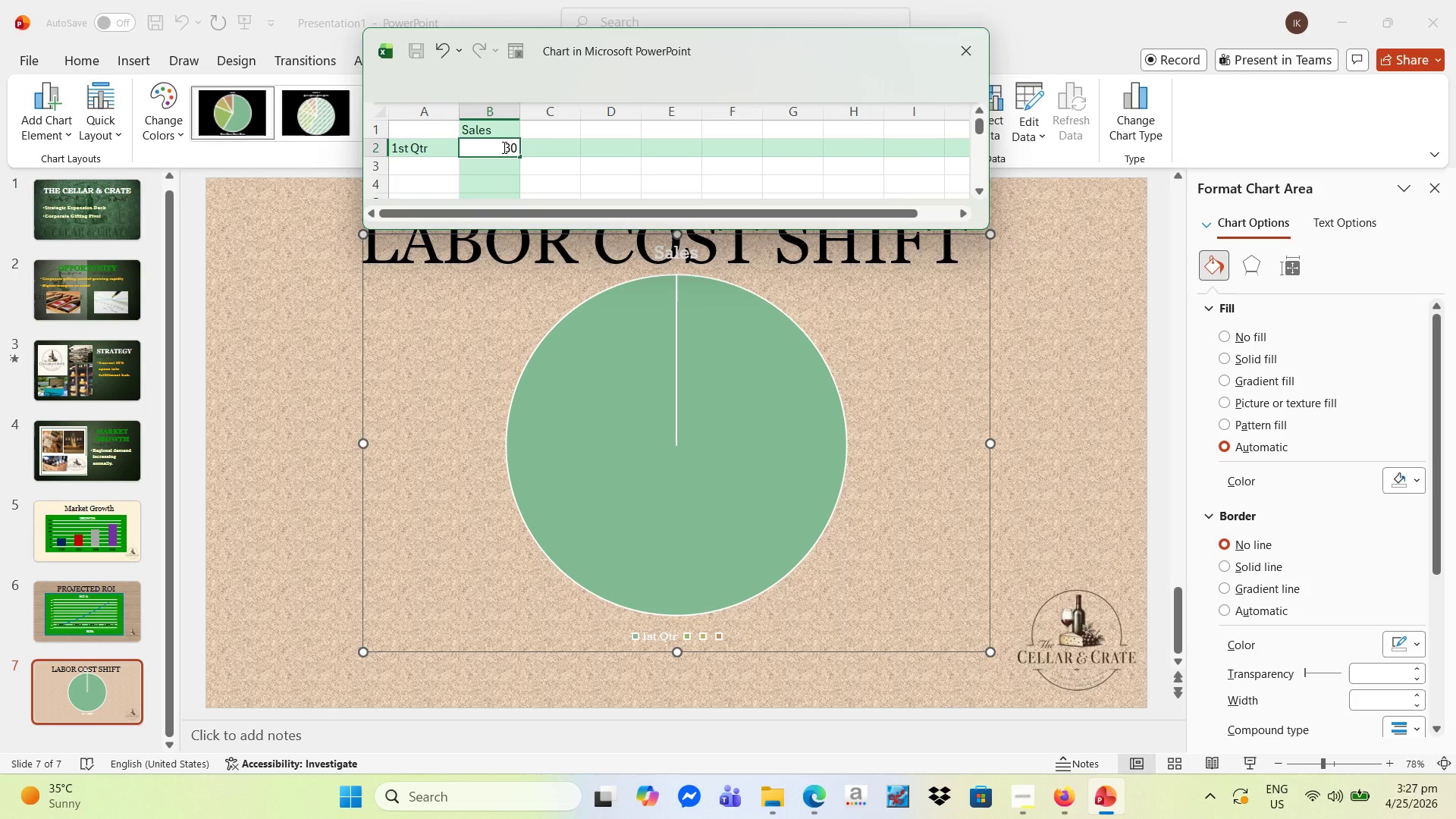 
key(NumpadEnter)
 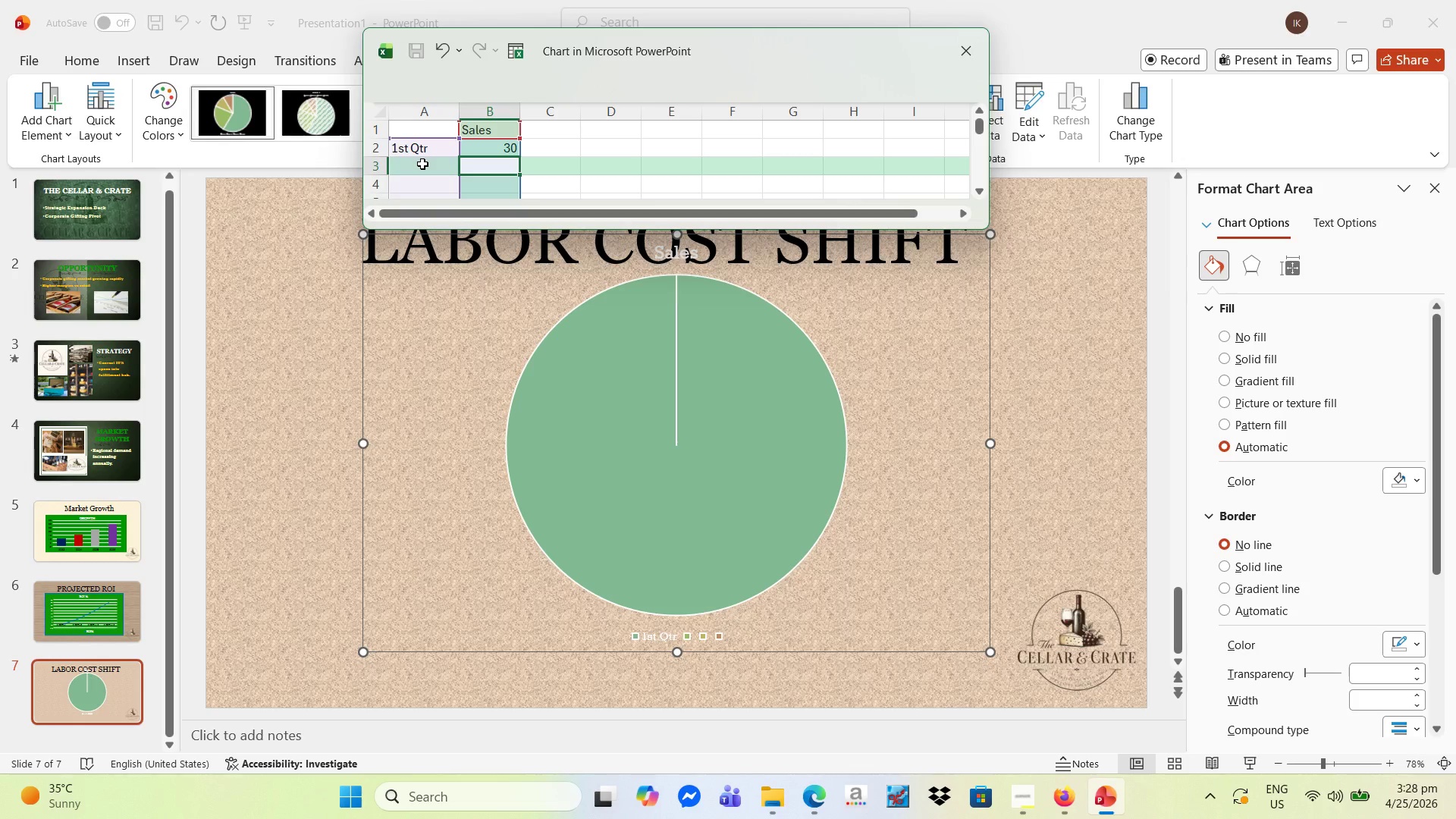 
wait(11.72)
 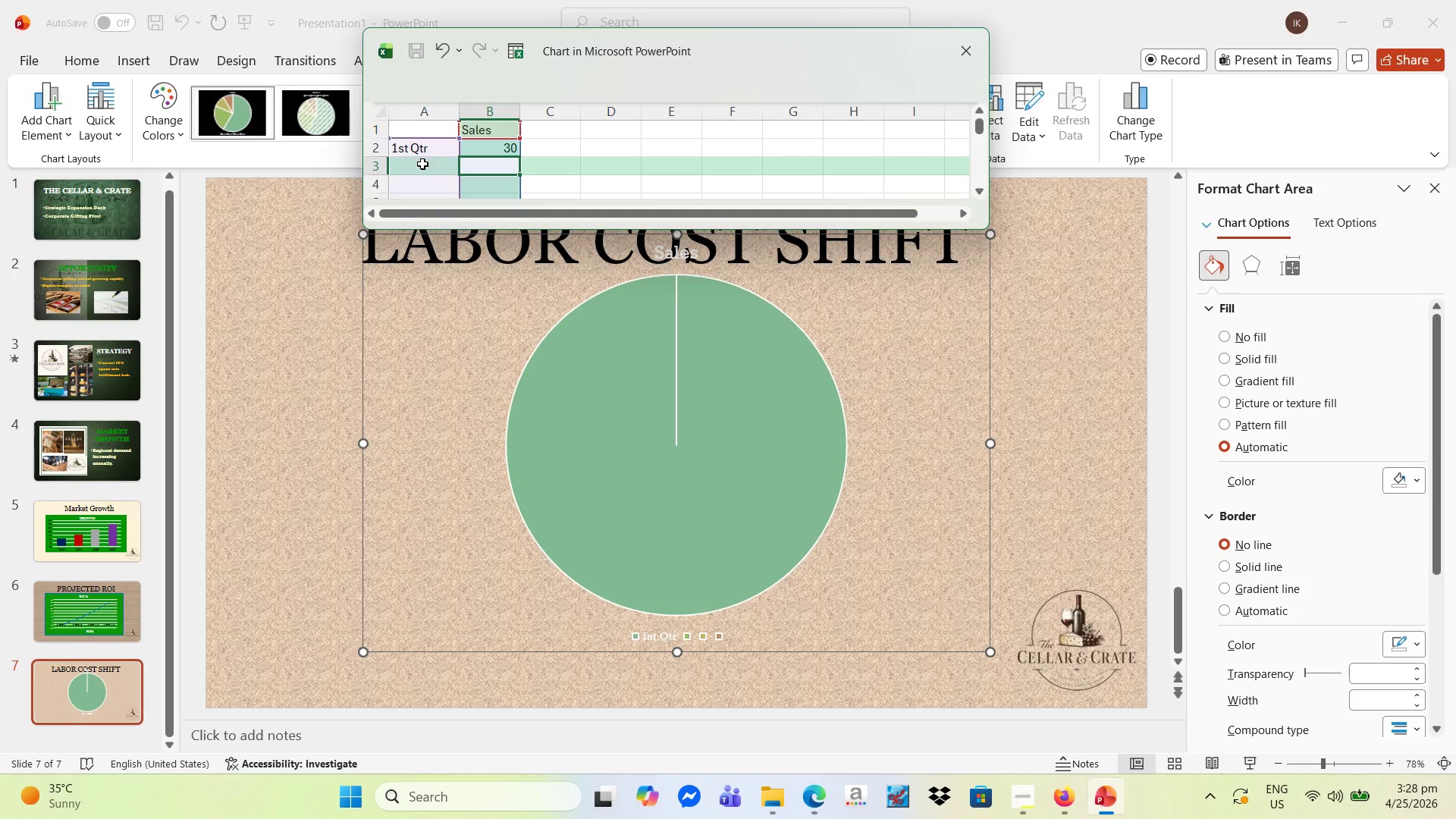 
left_click([431, 142])
 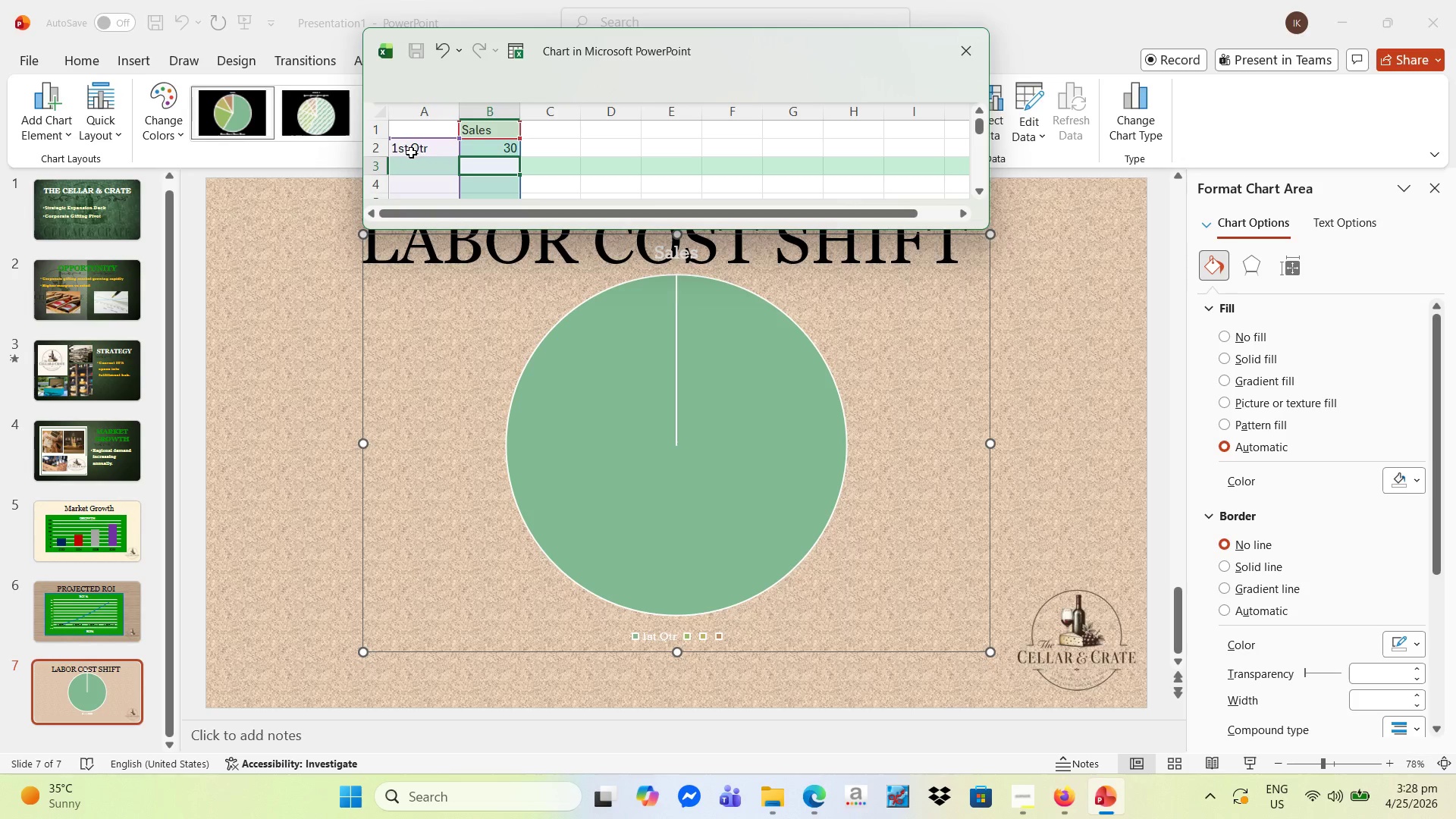 
left_click([412, 149])
 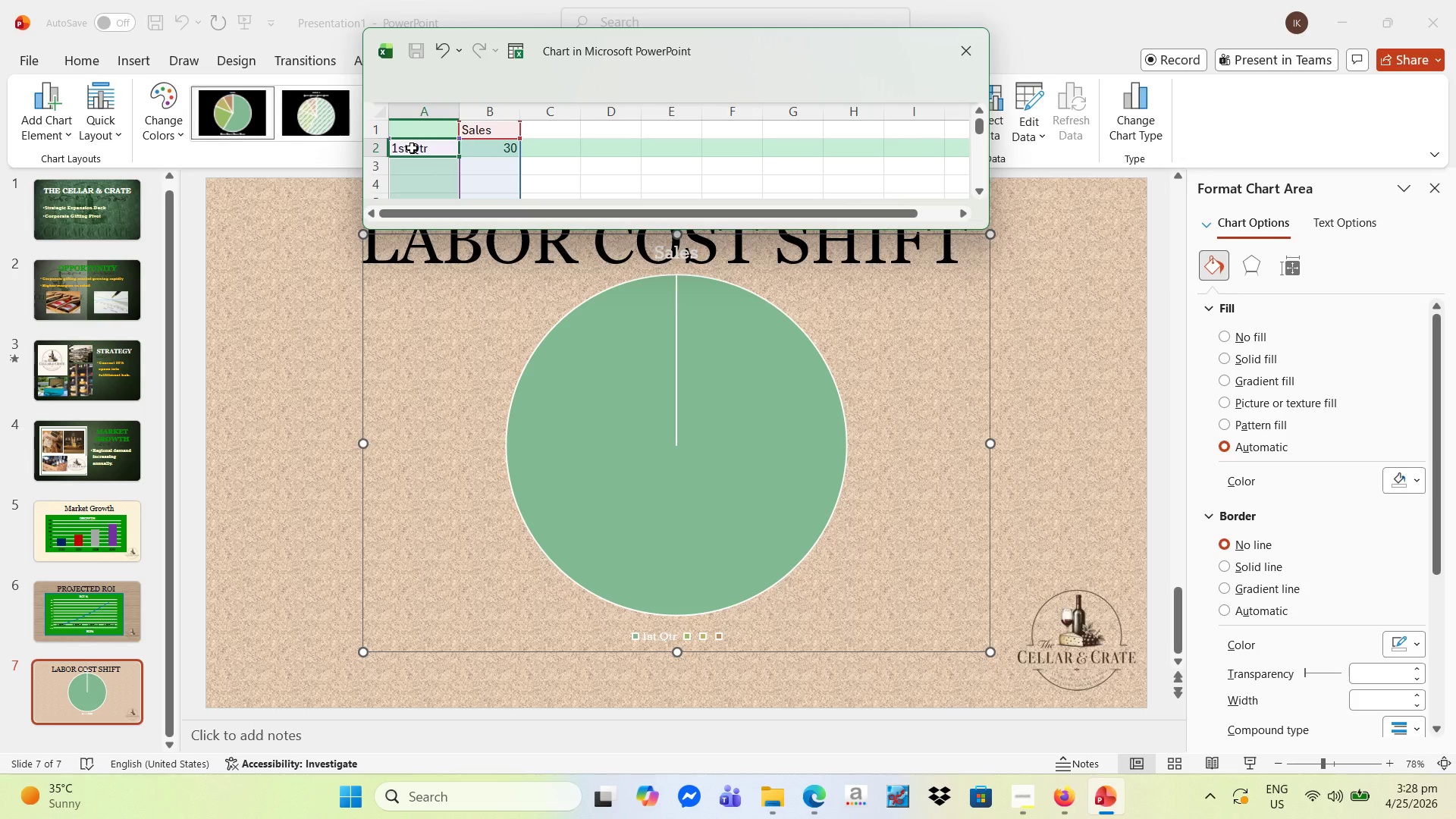 
key(Delete)
 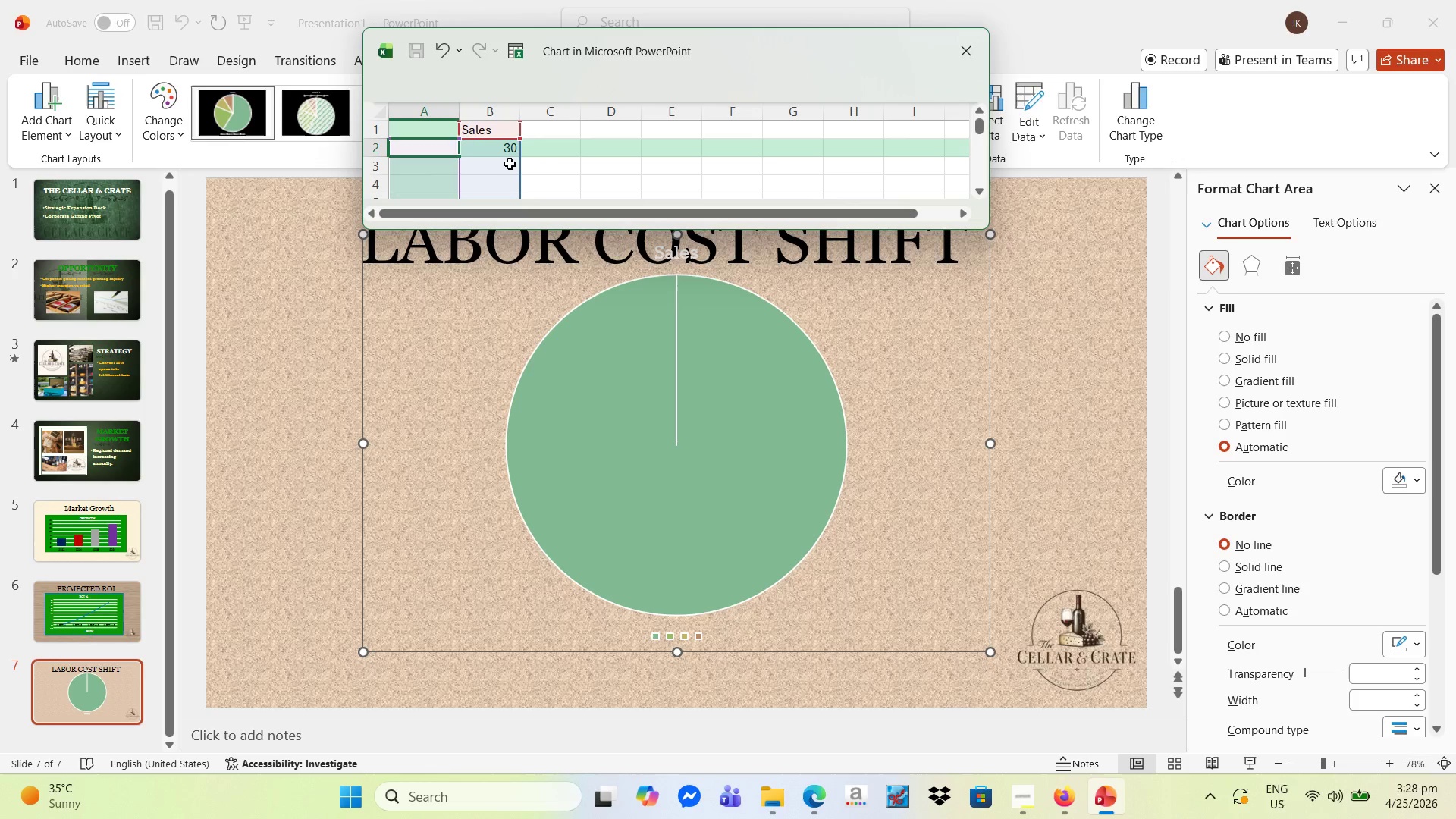 
left_click([500, 165])
 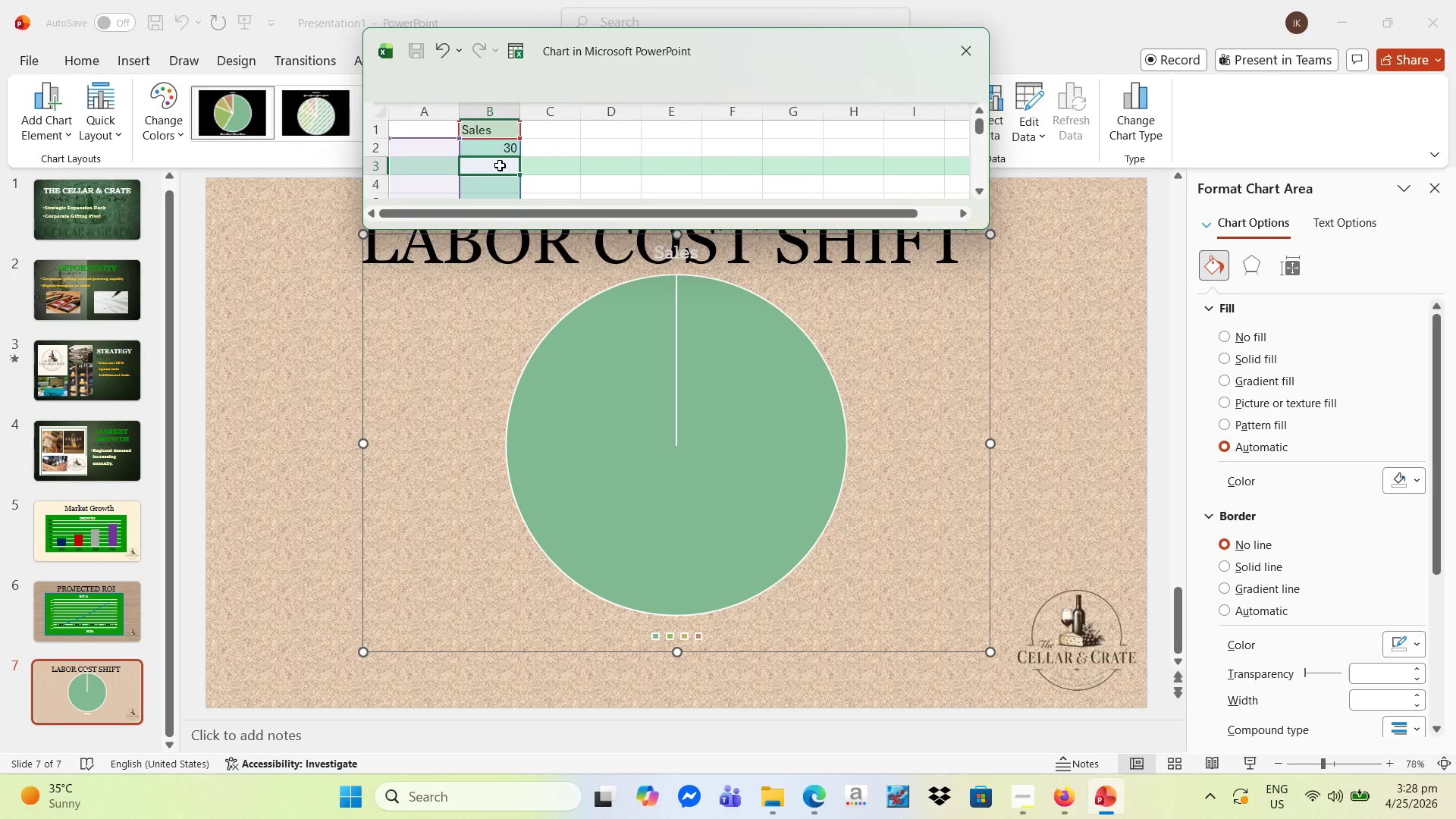 
key(Numpad7)
 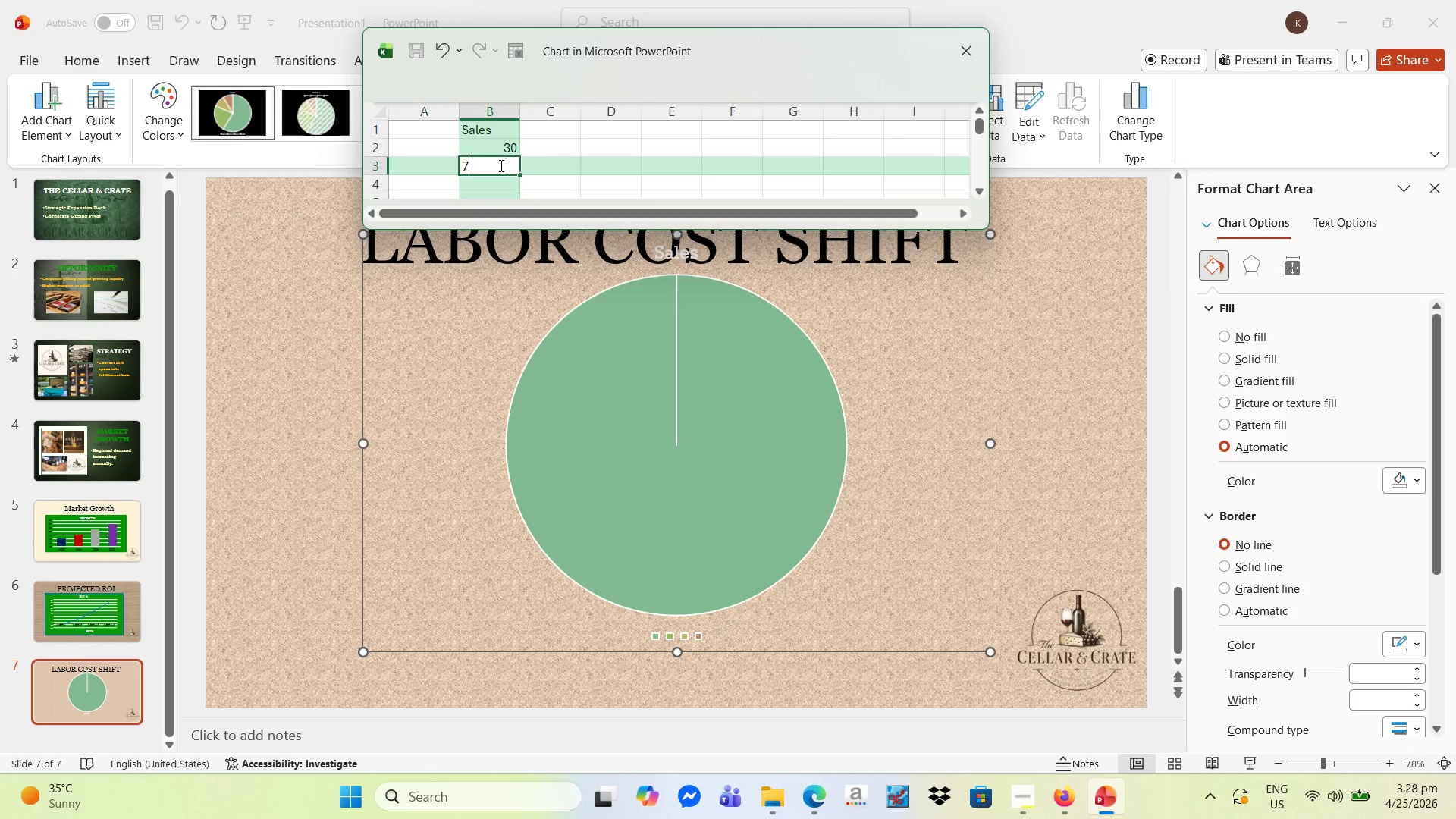 
key(Numpad0)
 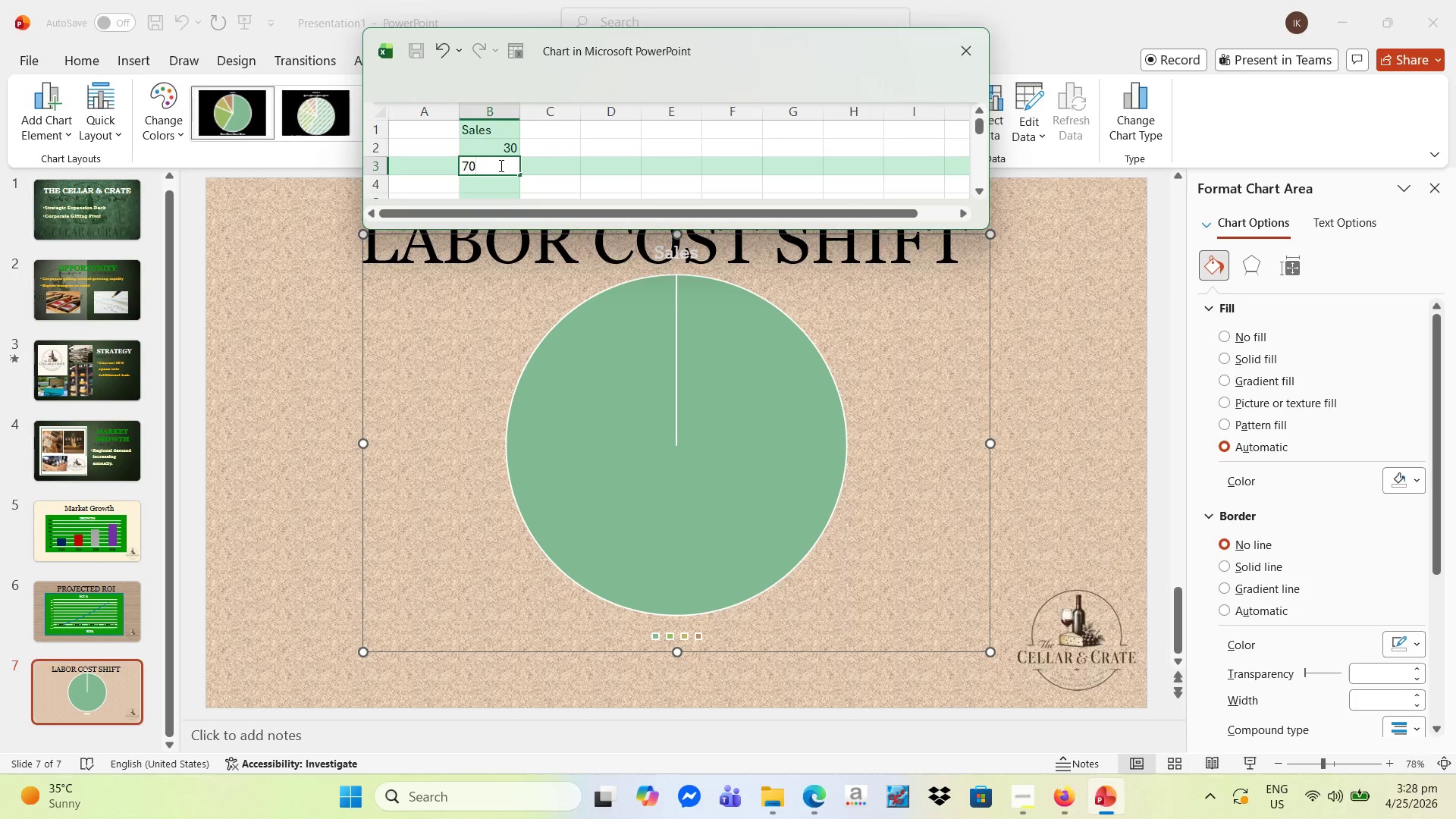 
key(NumpadEnter)
 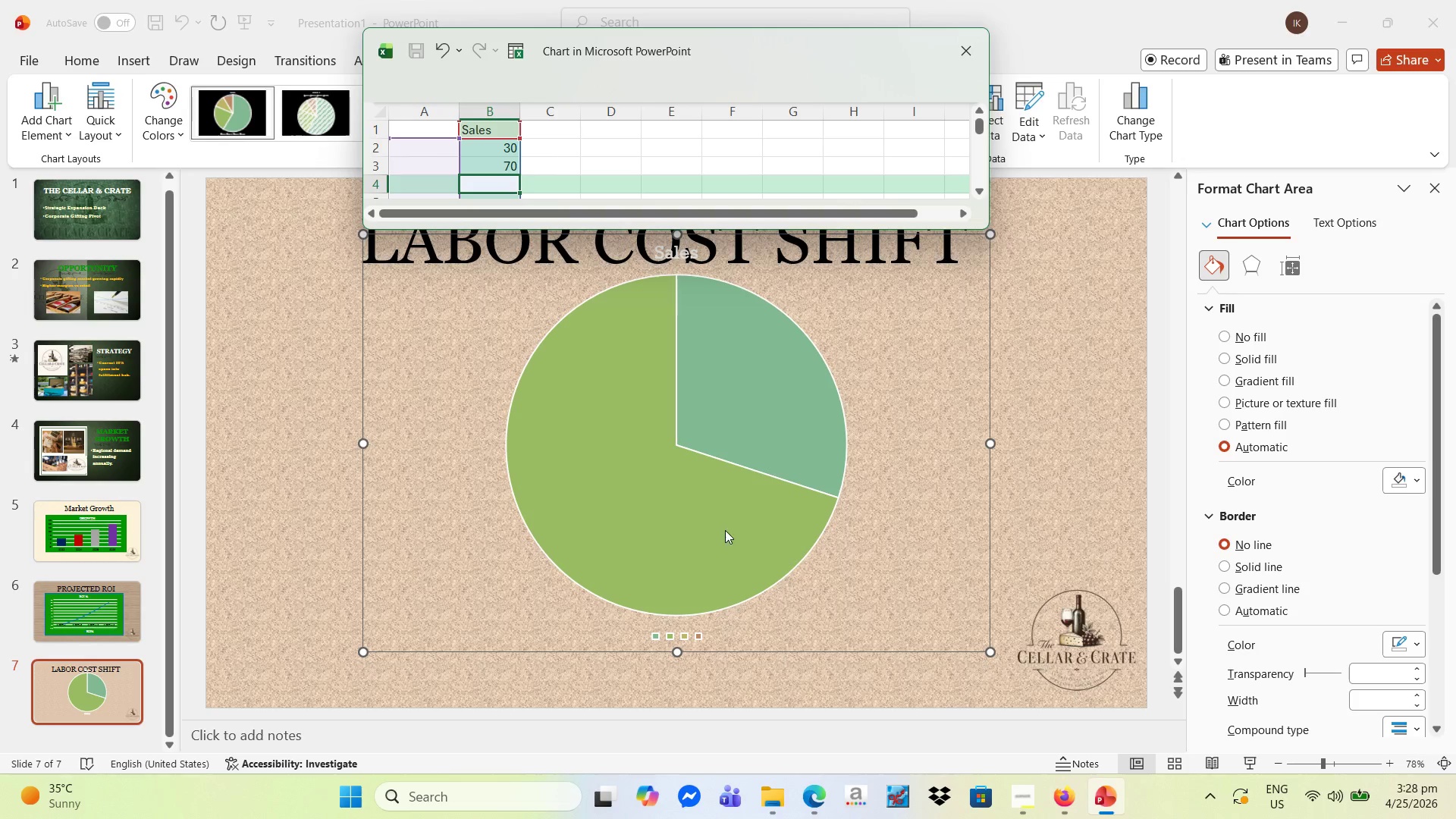 
wait(6.69)
 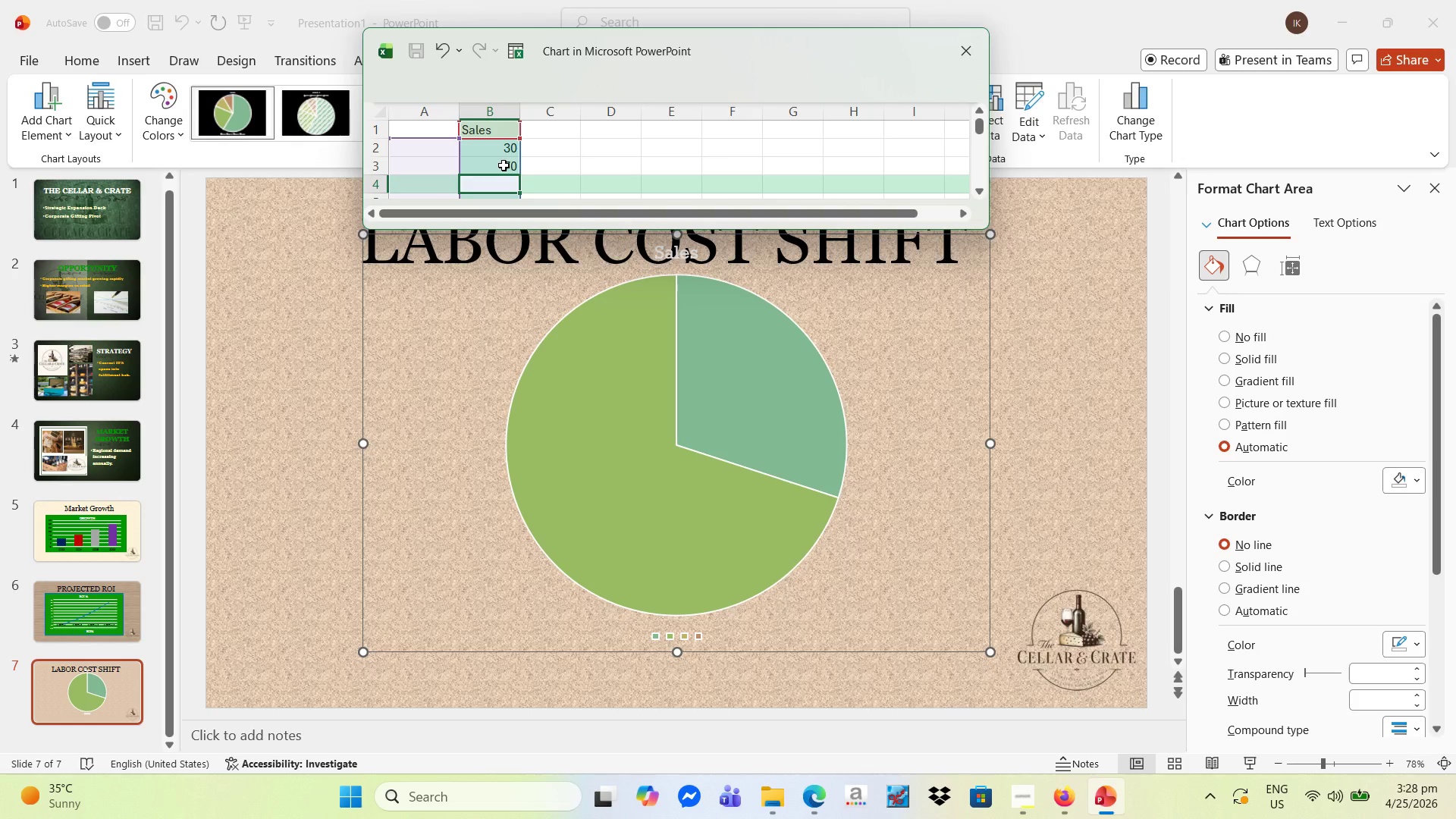 
left_click([882, 406])
 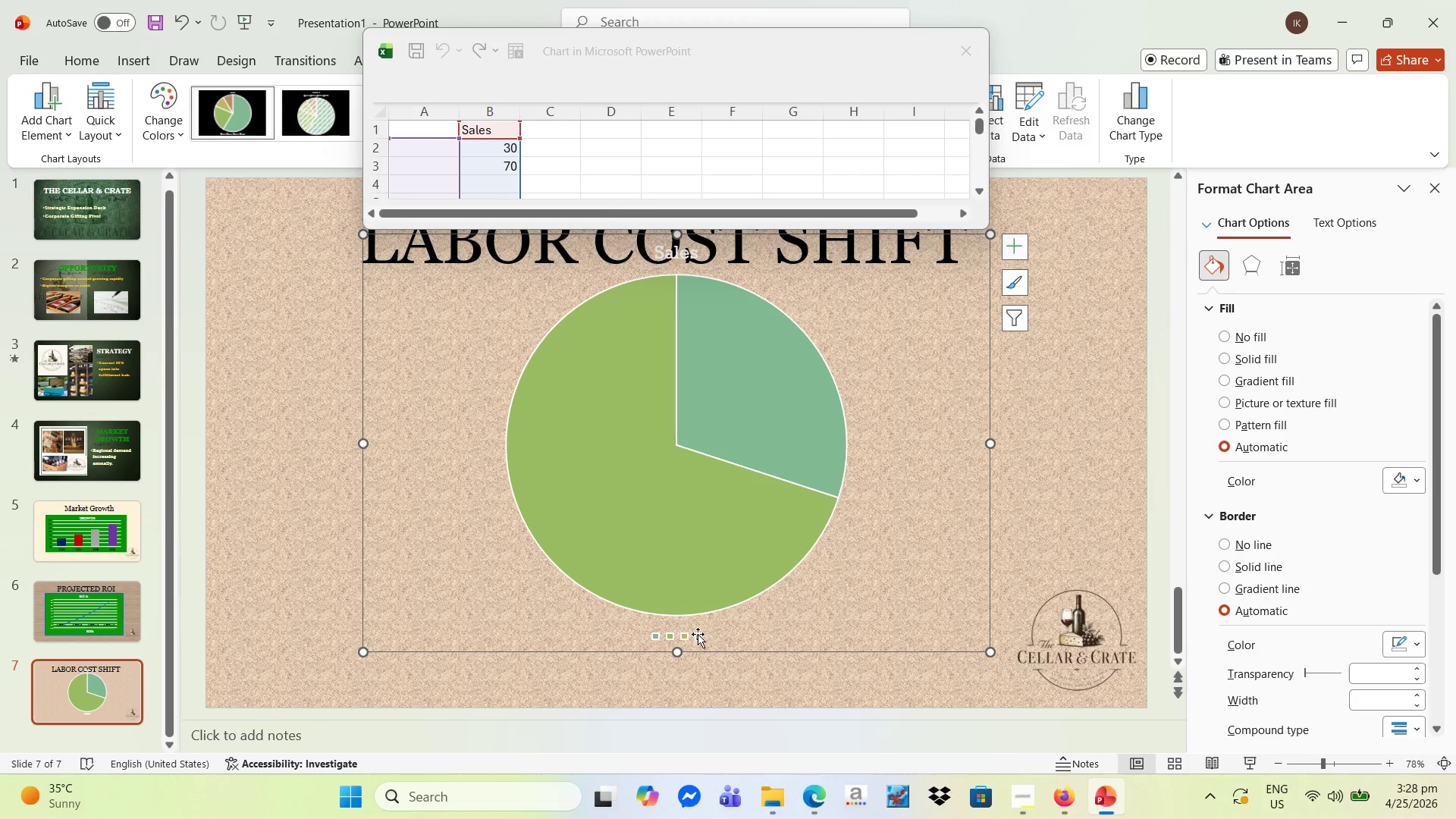 
left_click([697, 635])
 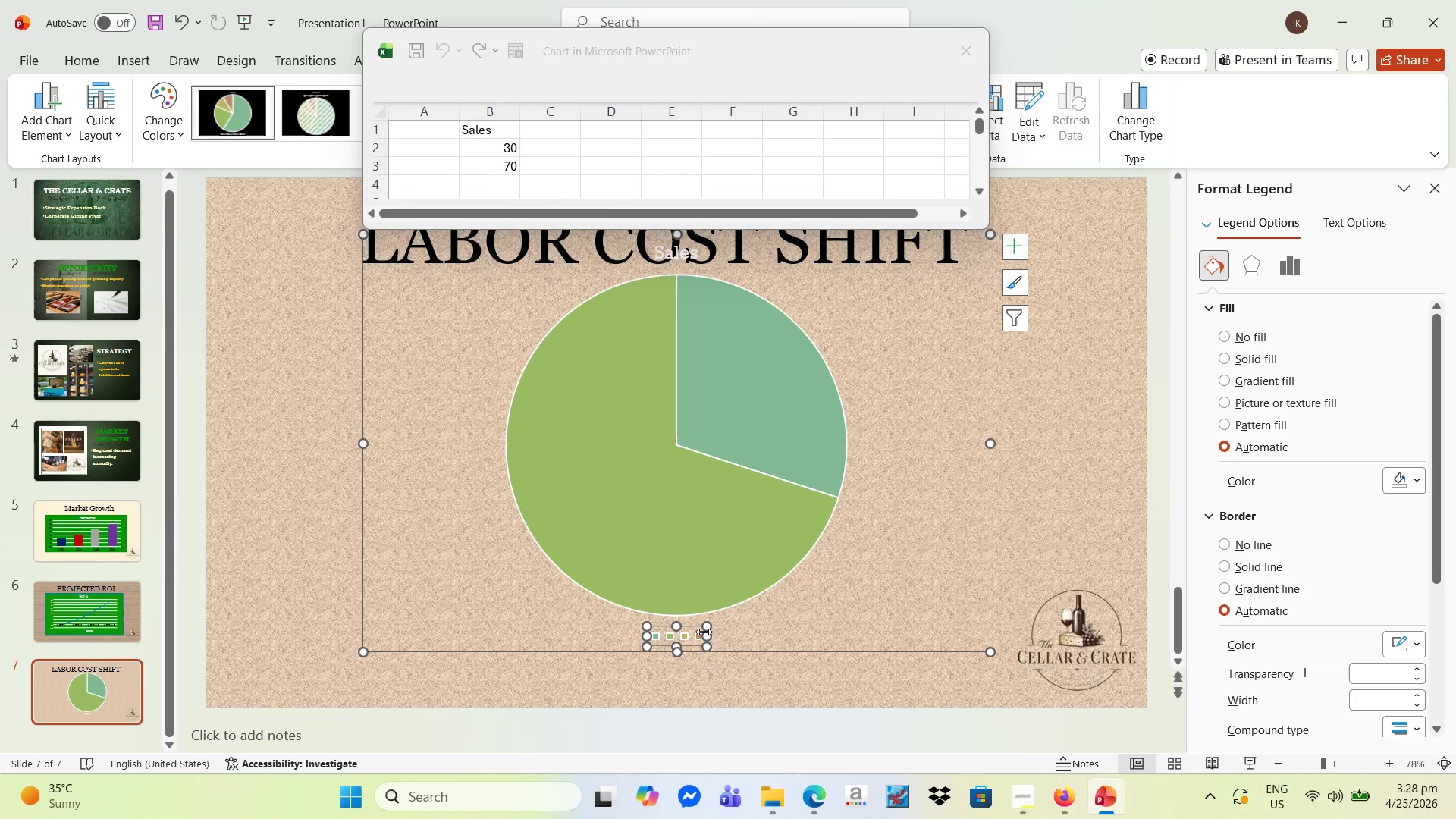 
mouse_move([730, 634])
 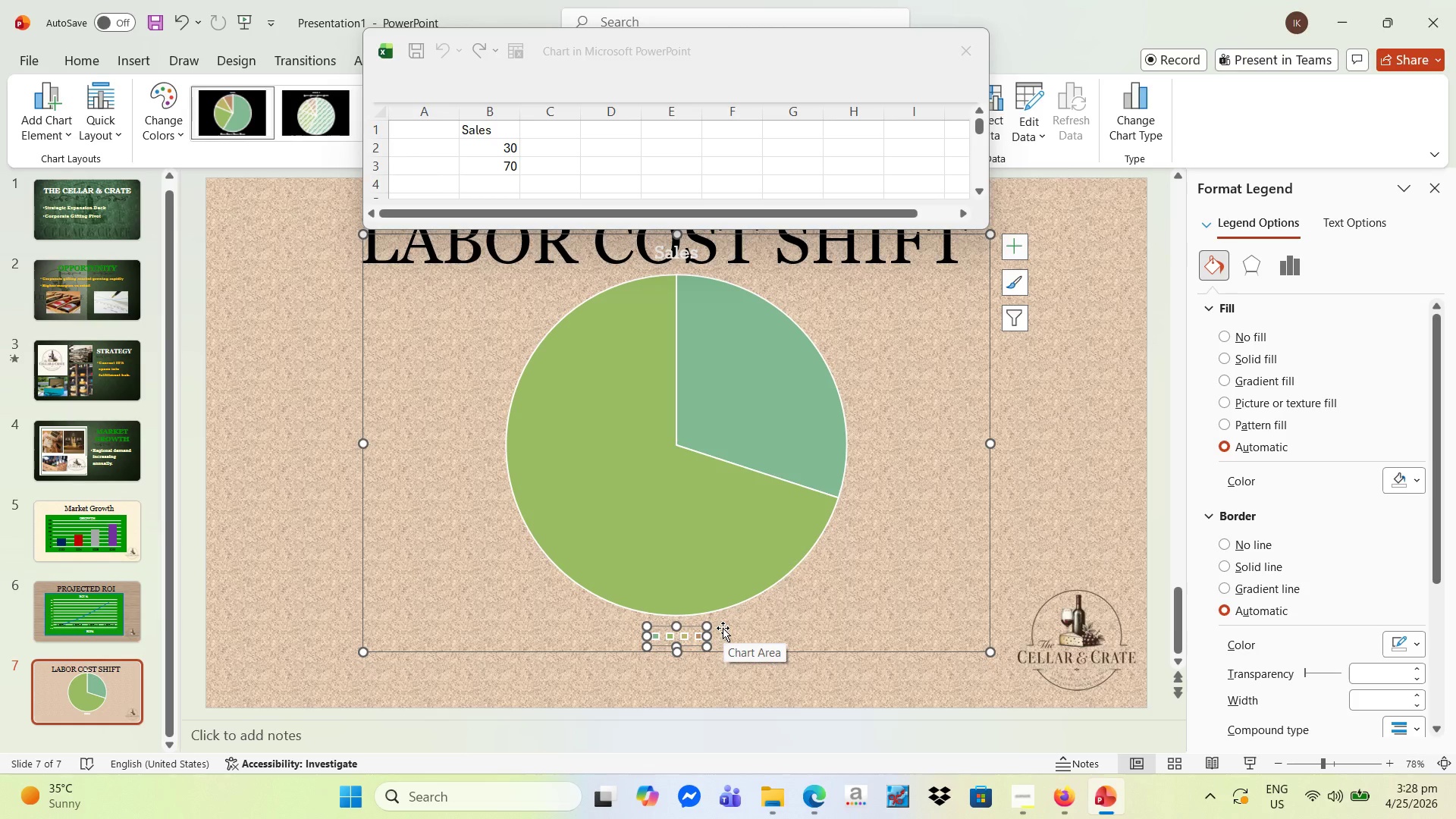 
wait(20.78)
 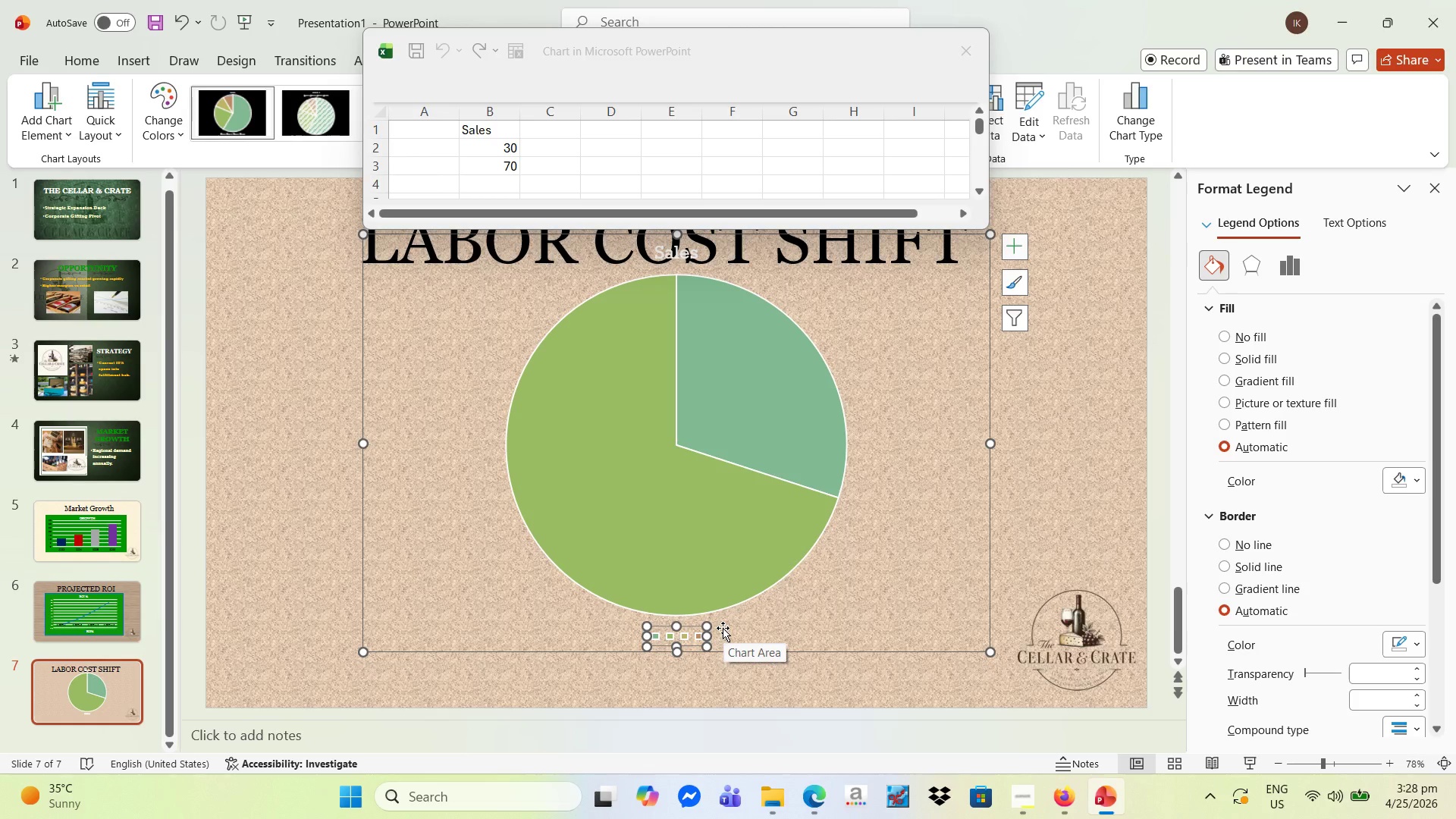 
left_click([595, 435])
 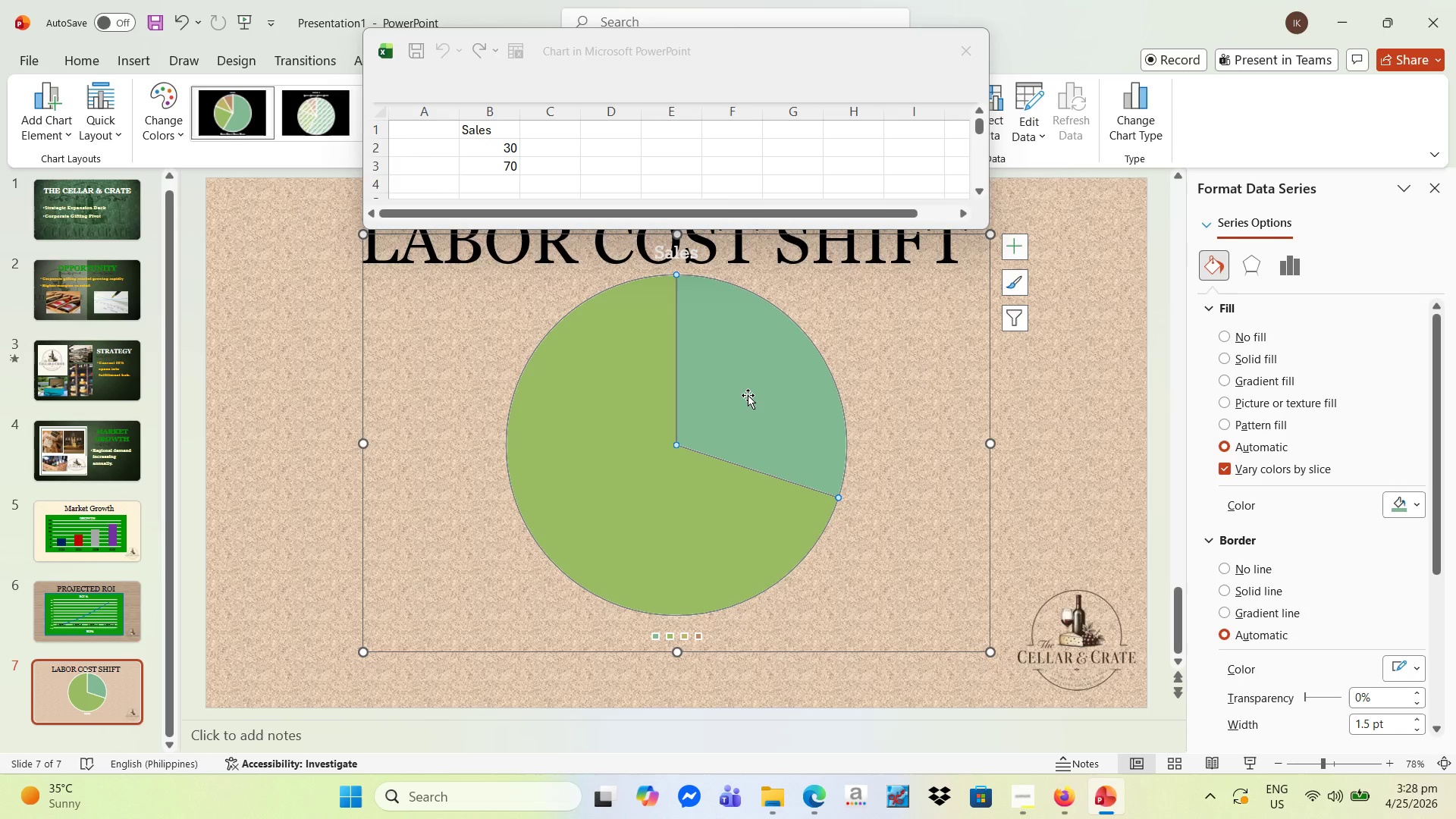 
left_click([748, 395])
 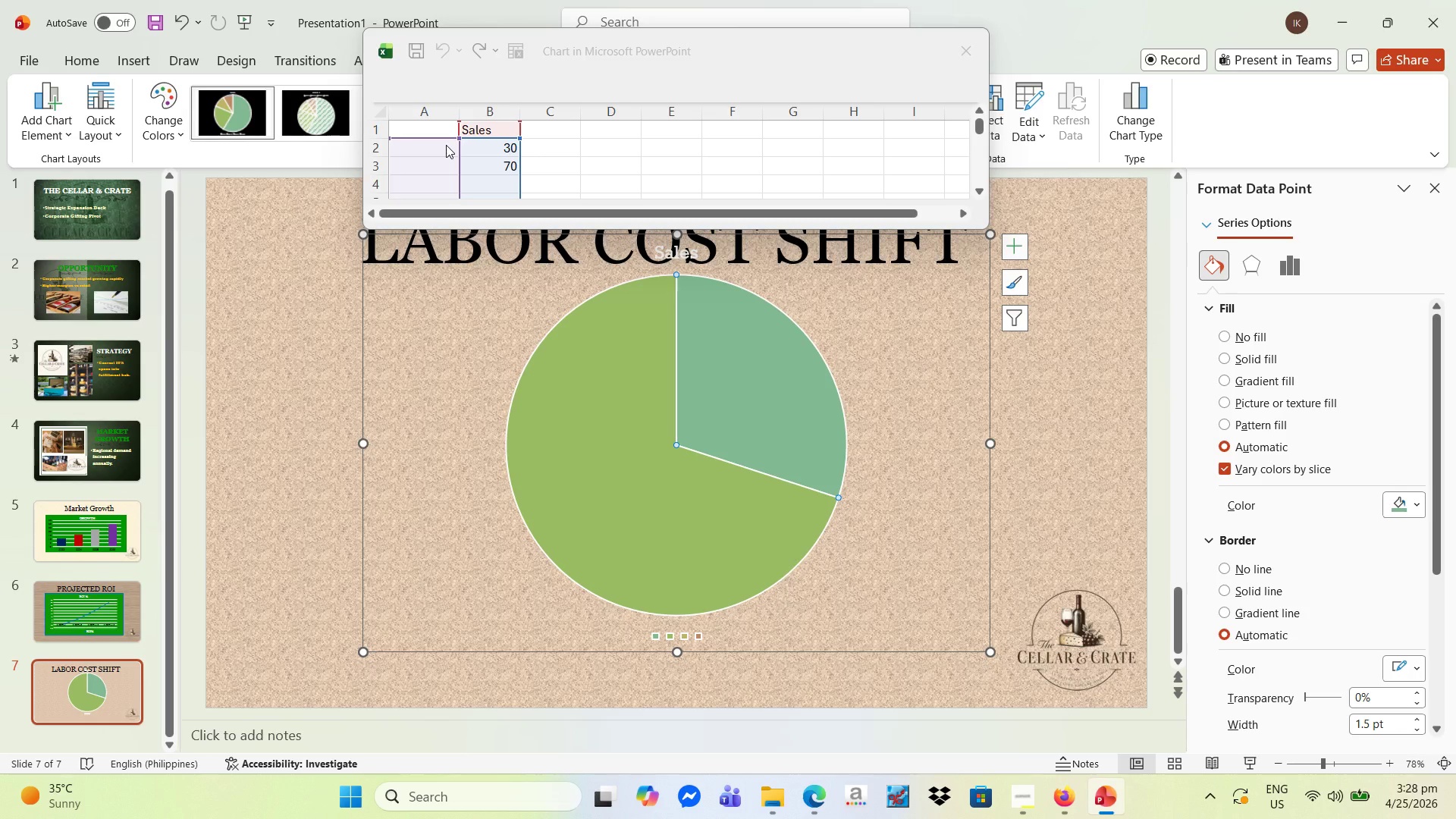 
wait(14.28)
 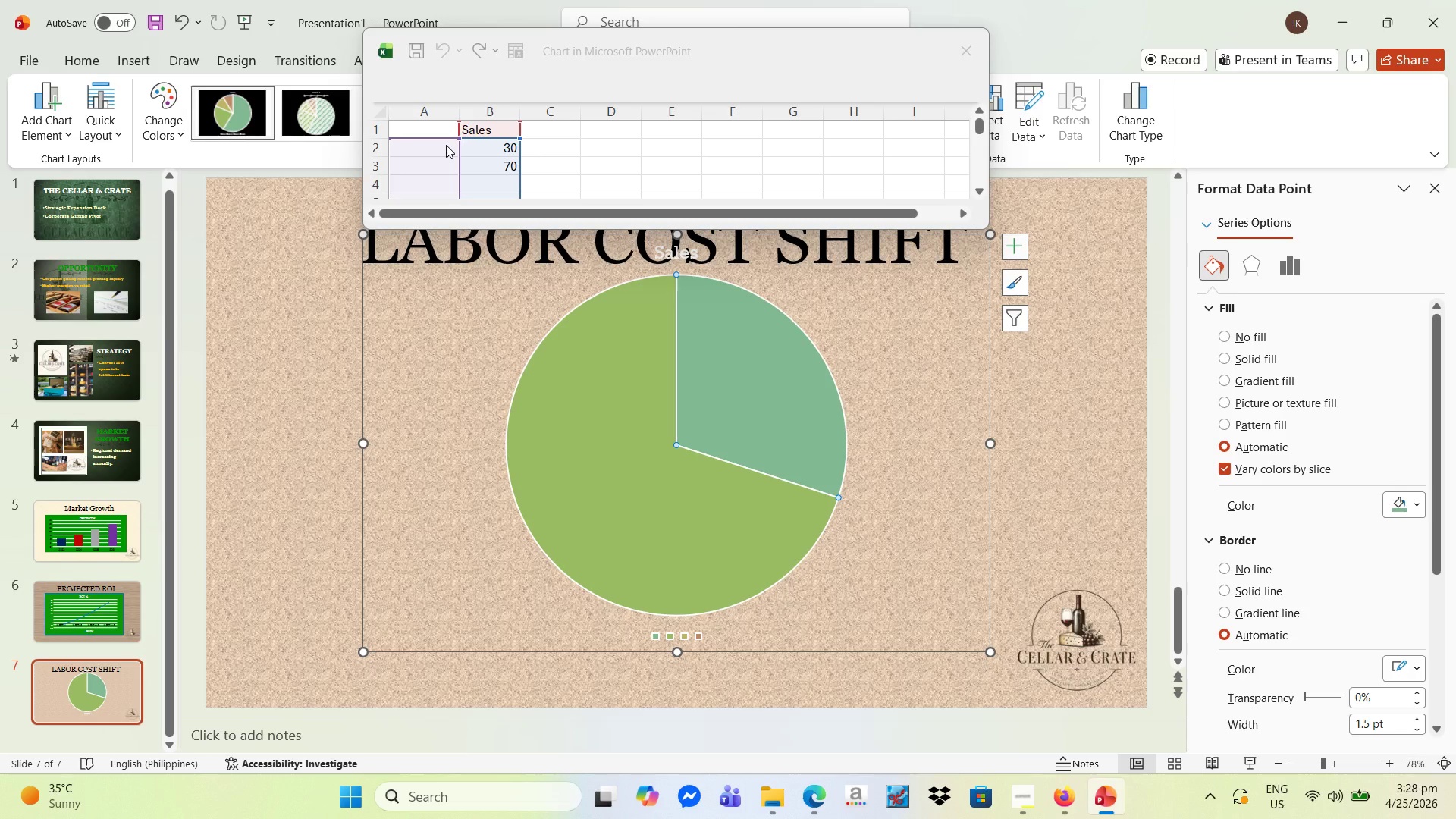 
left_click([430, 147])
 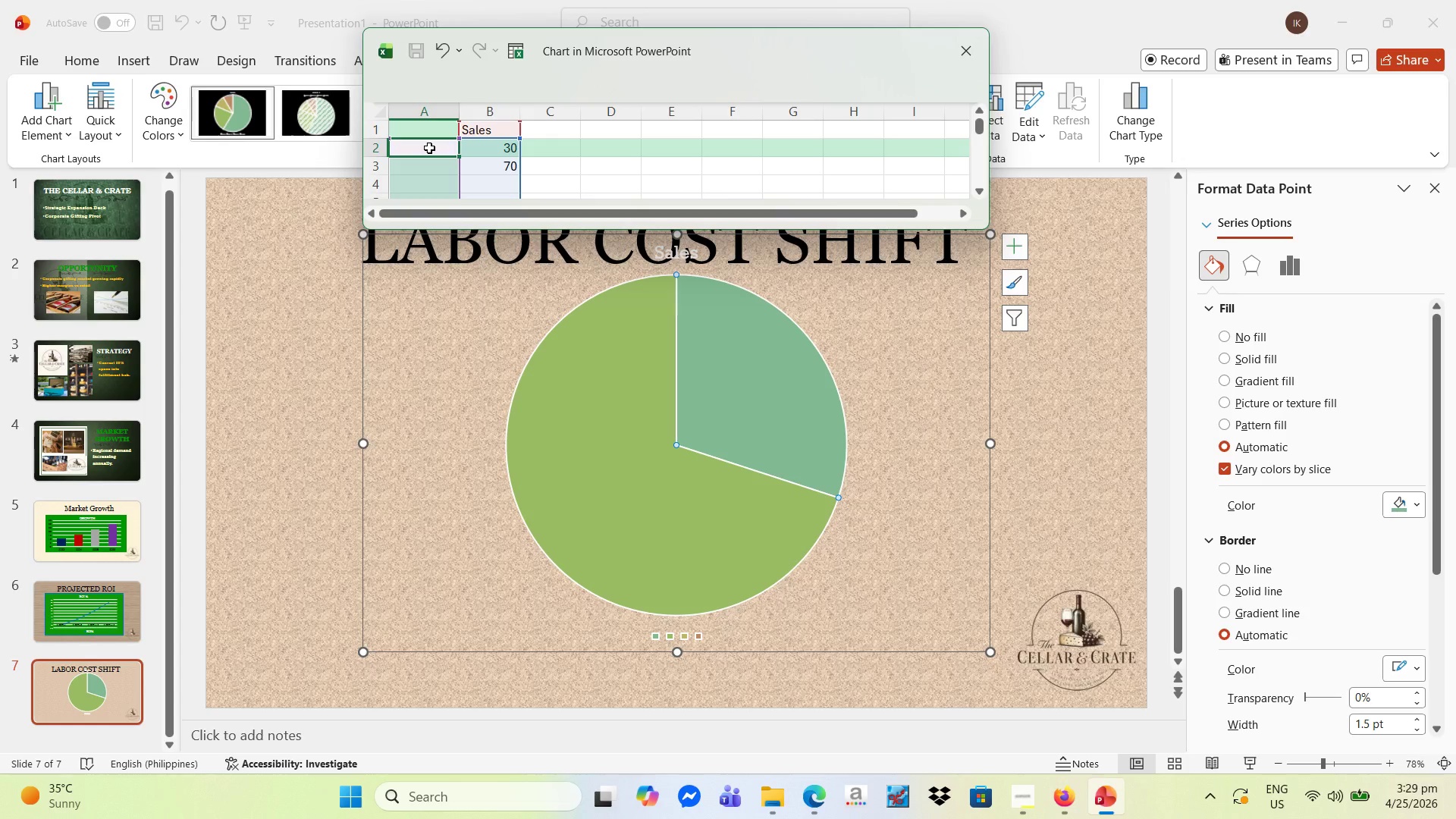 
type(LABOR)
key(NumpadEnter)
 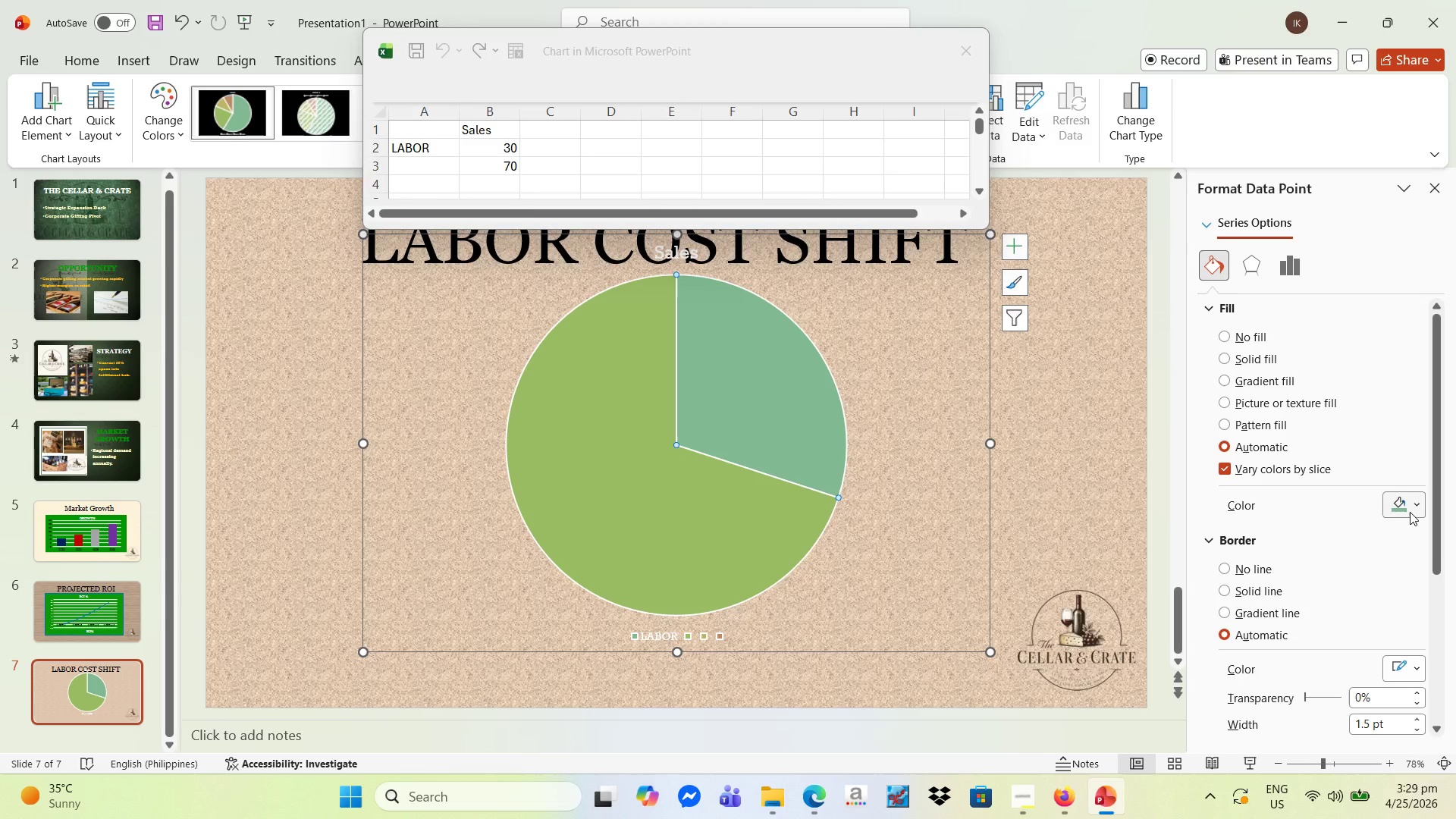 
wait(6.8)
 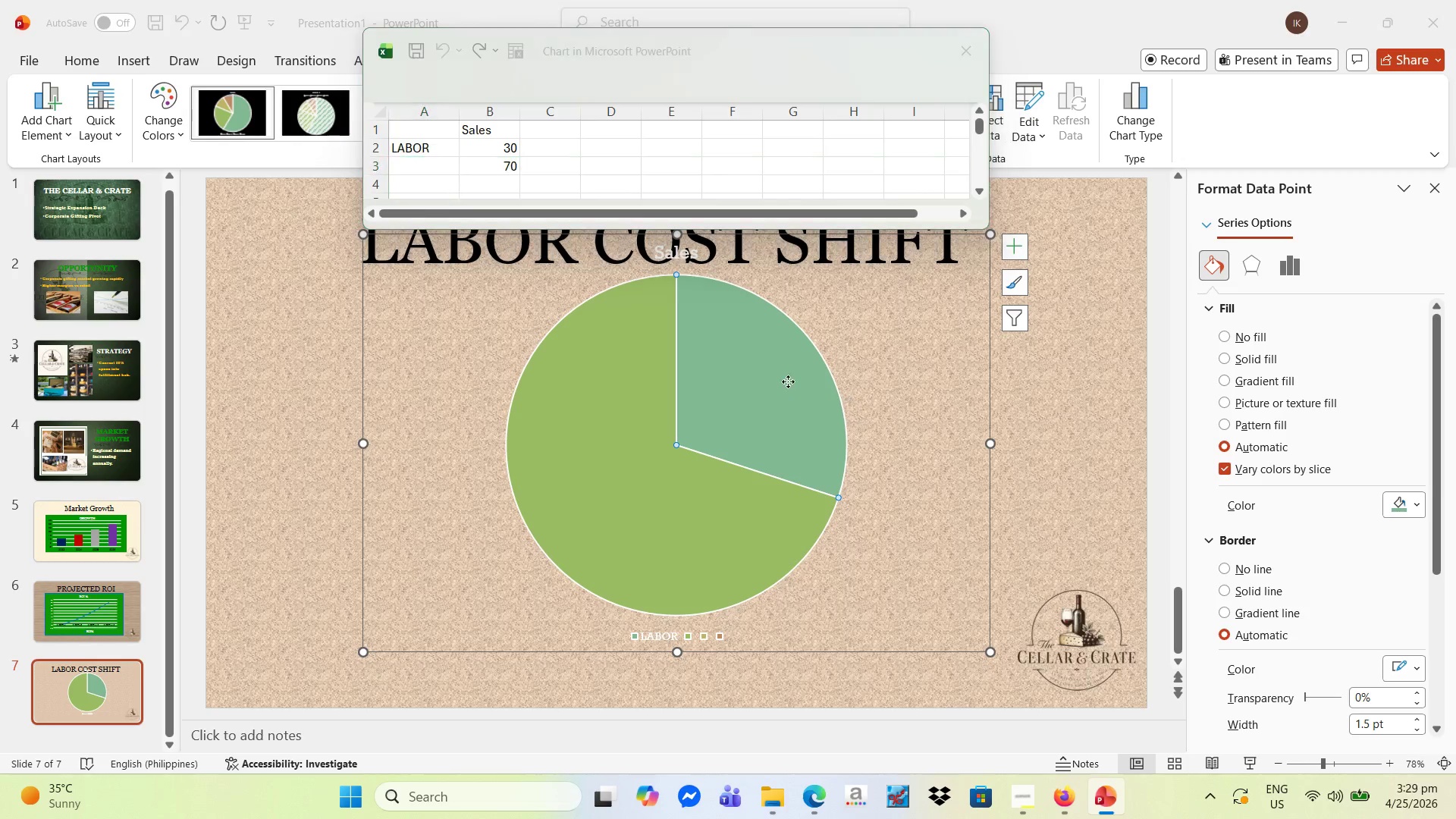 
left_click([1401, 664])
 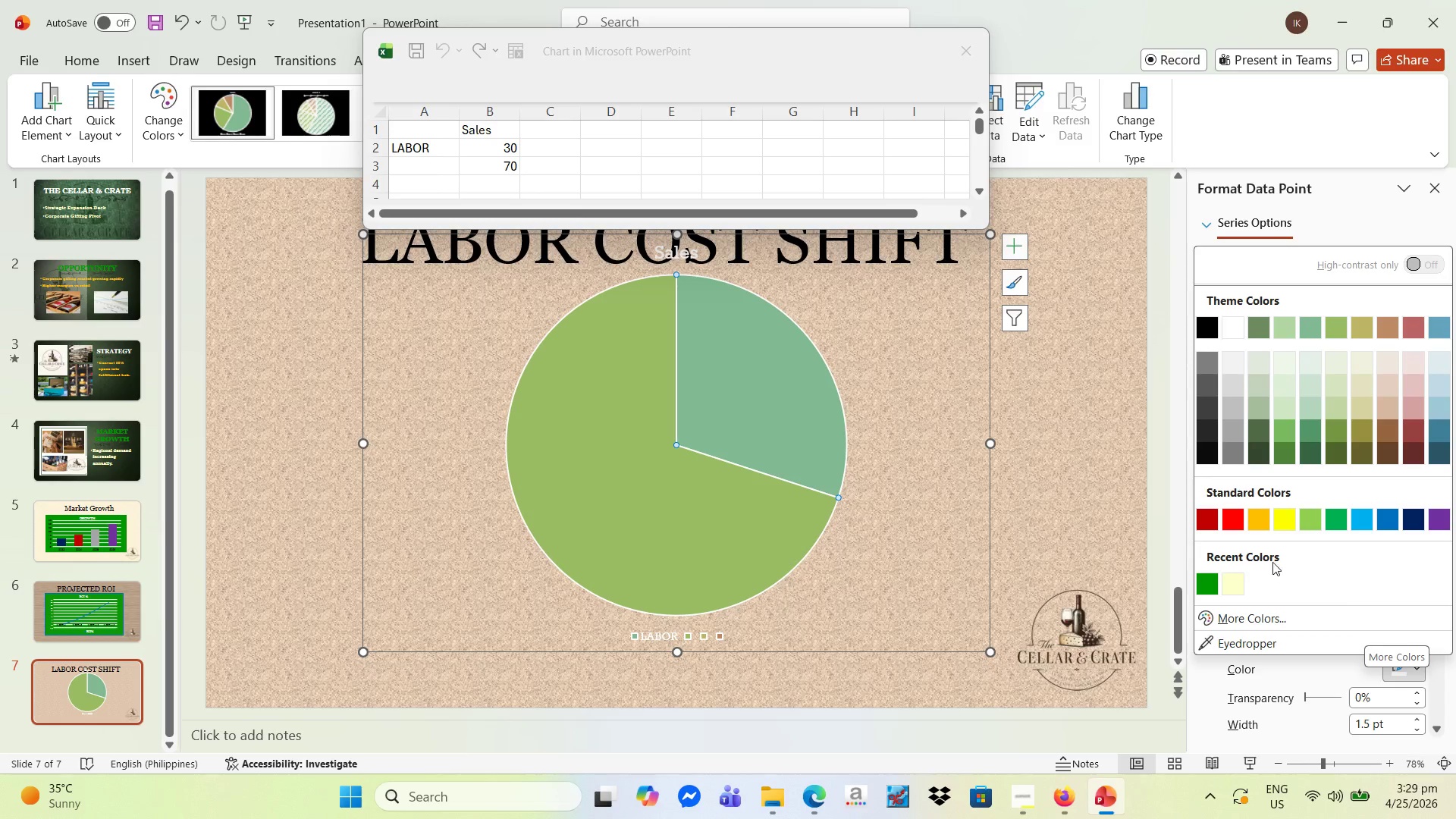 
left_click([1230, 522])
 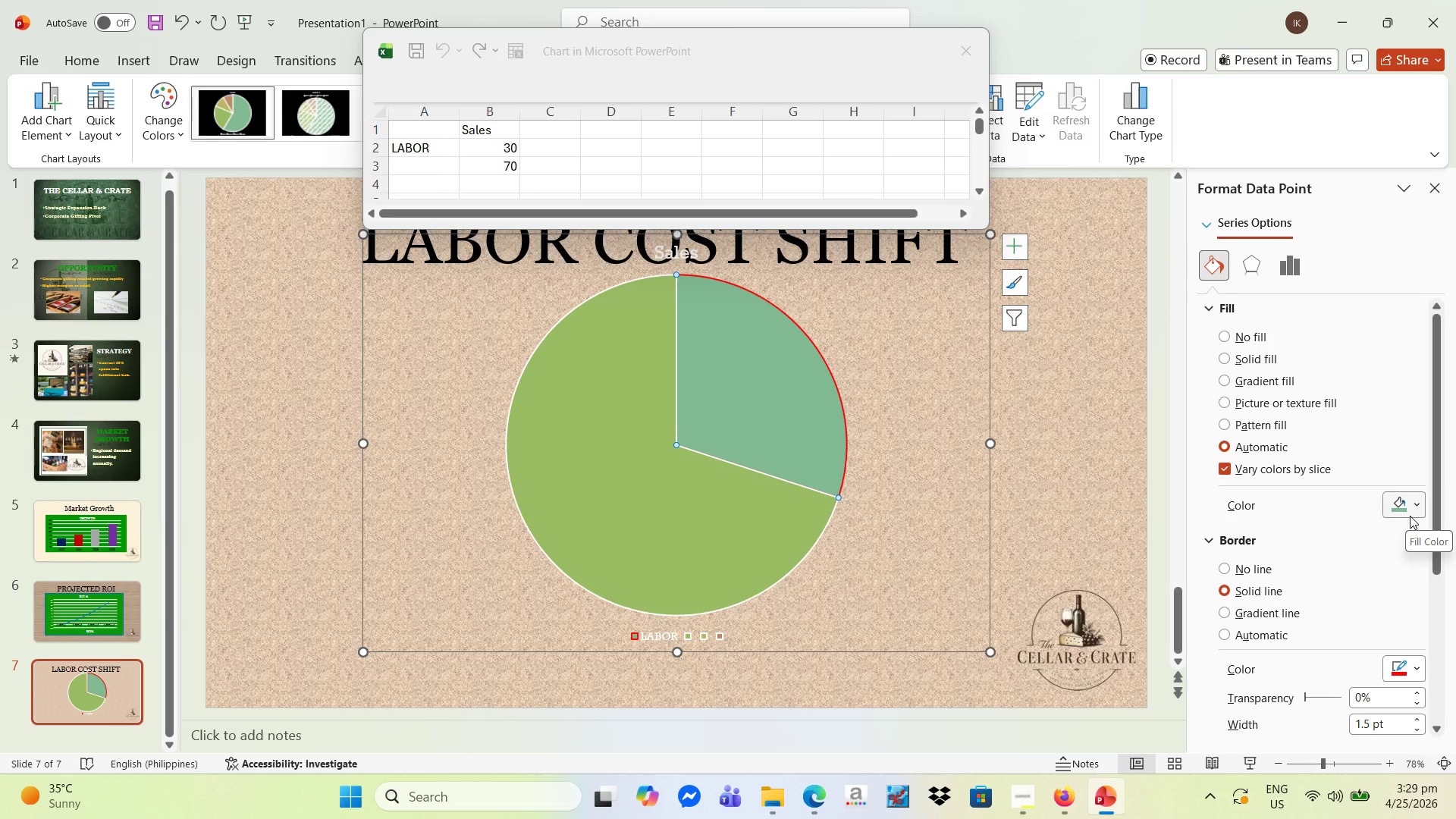 
wait(7.14)
 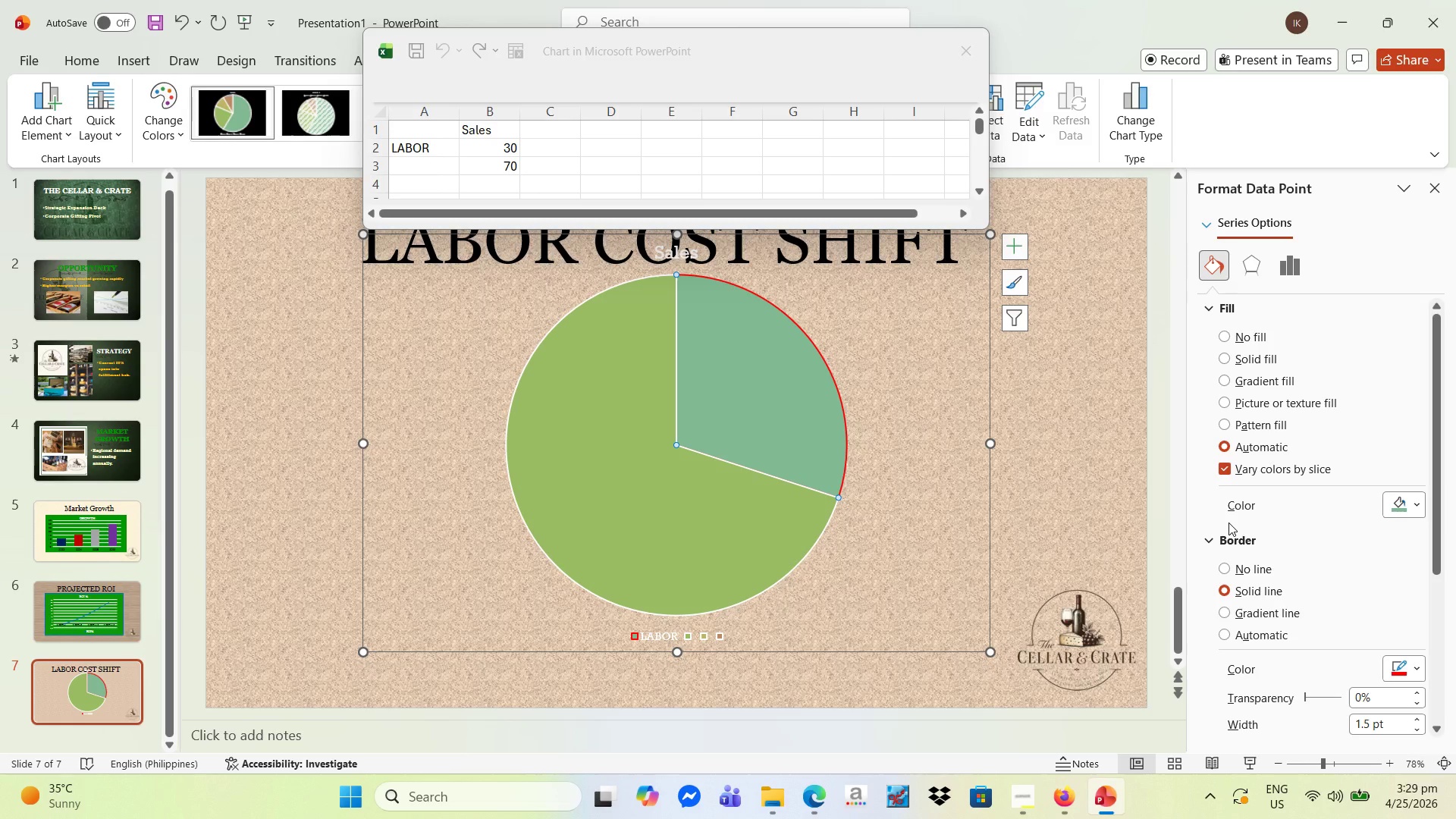 
left_click([1410, 516])
 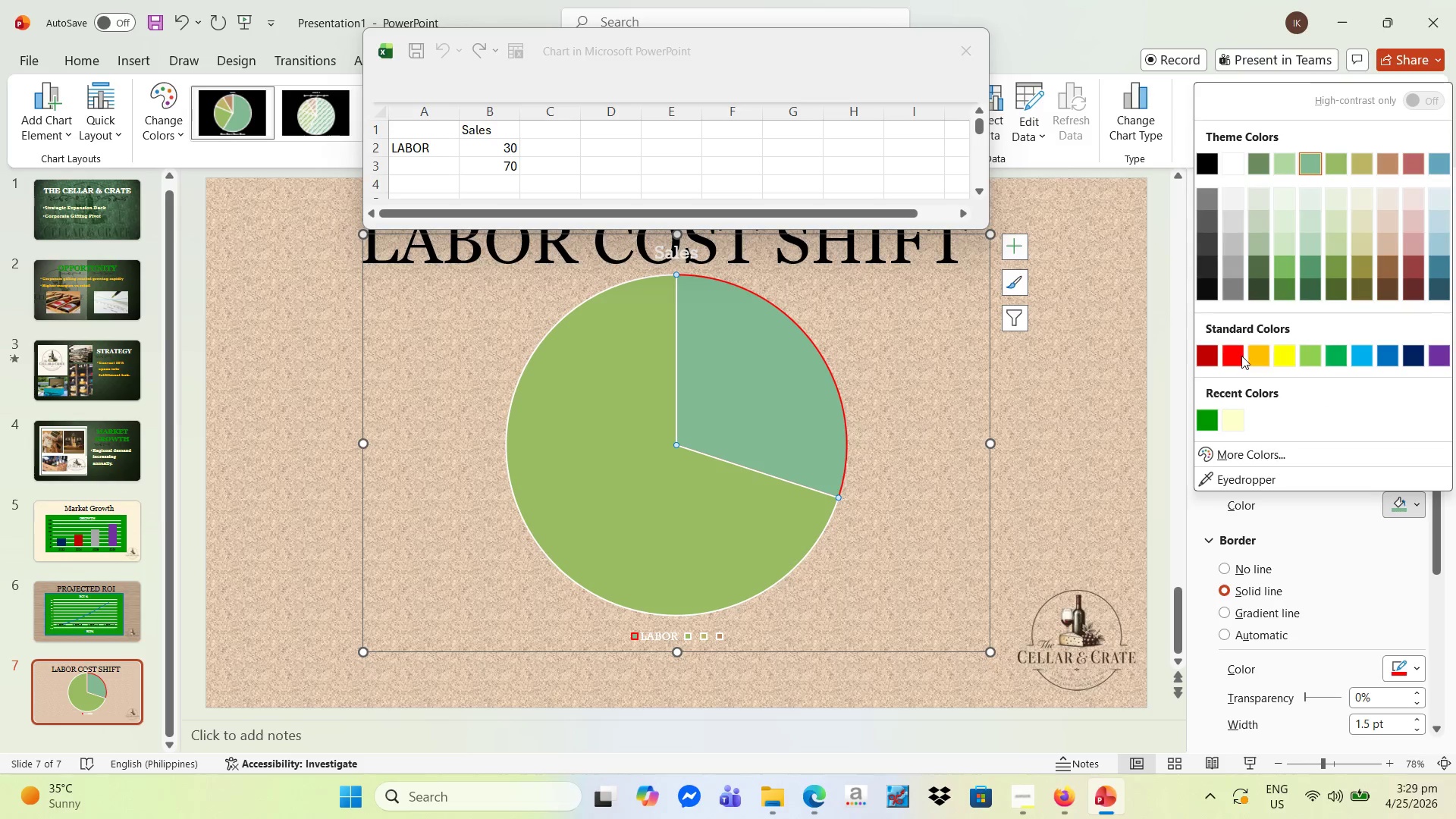 
left_click([1238, 356])
 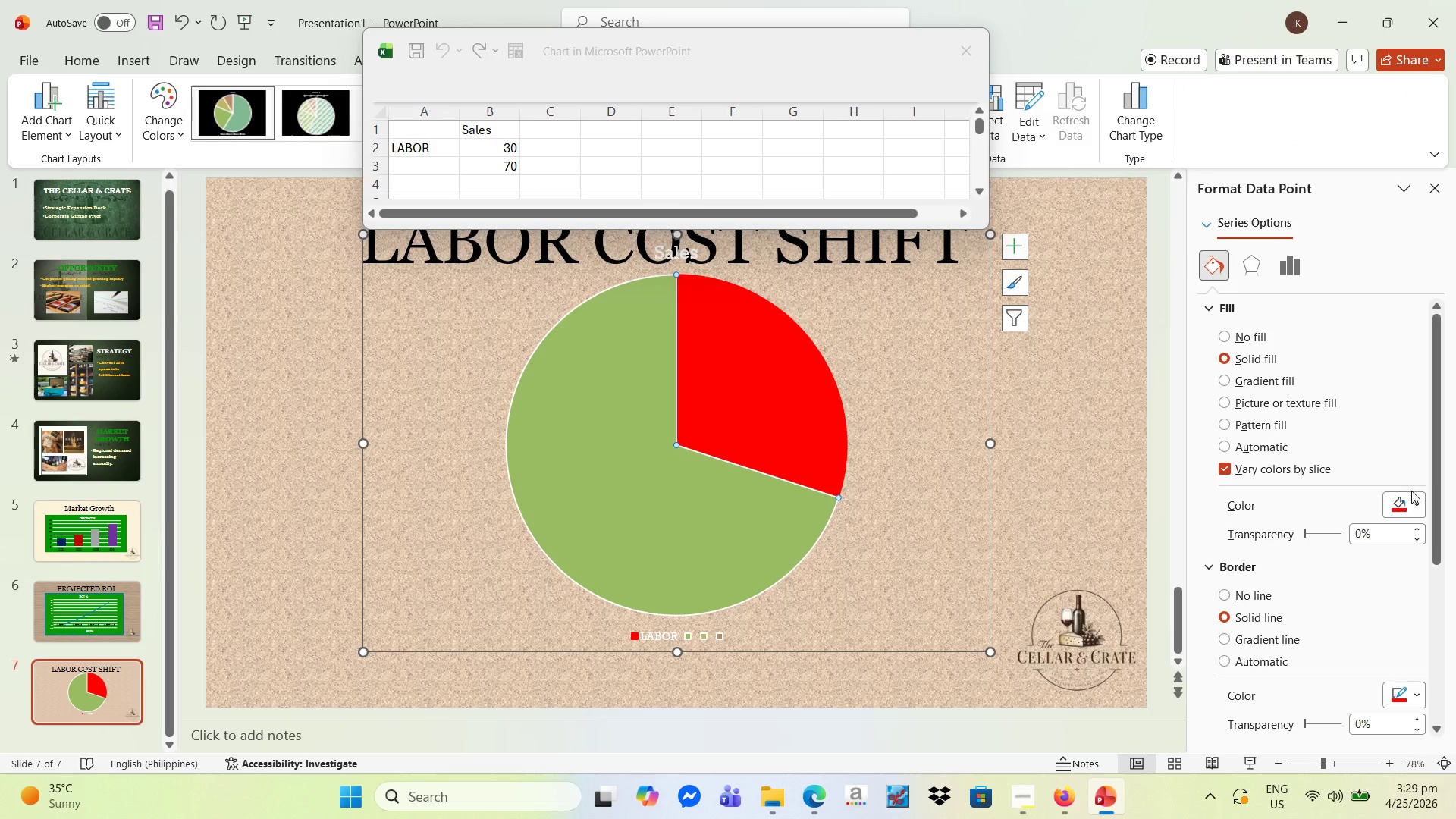 
left_click([1420, 500])
 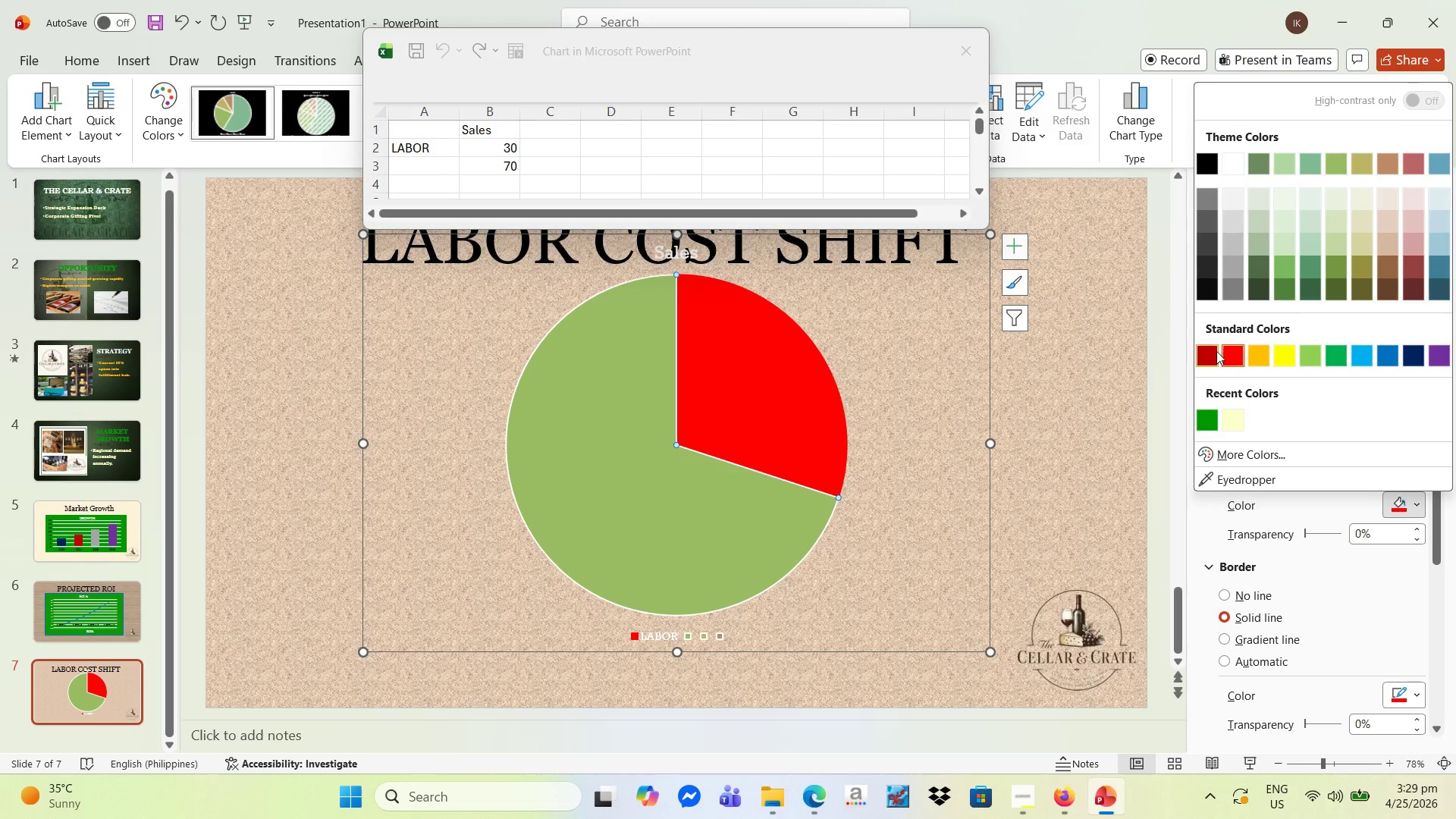 
left_click([1207, 354])
 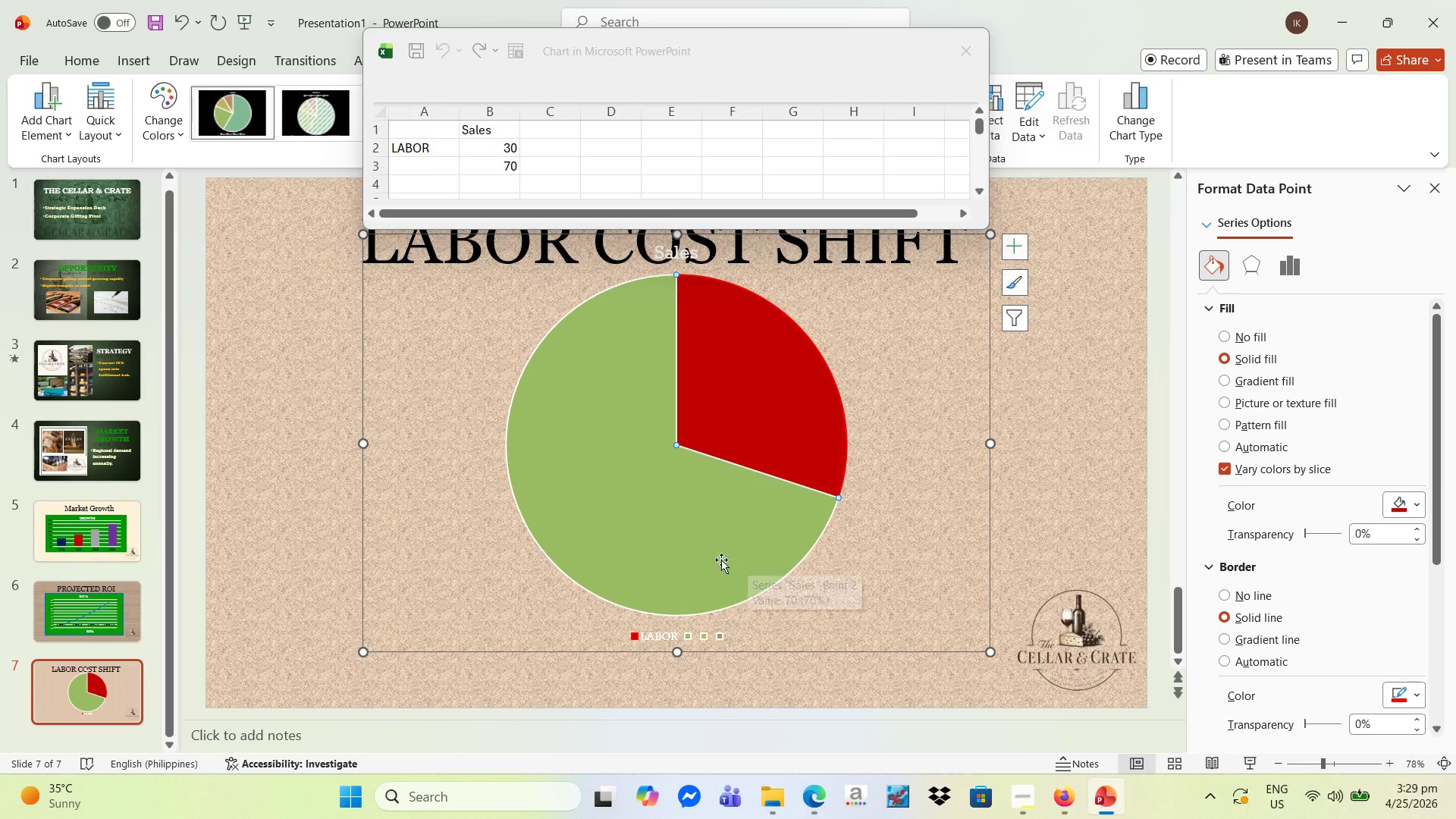 
left_click([695, 554])
 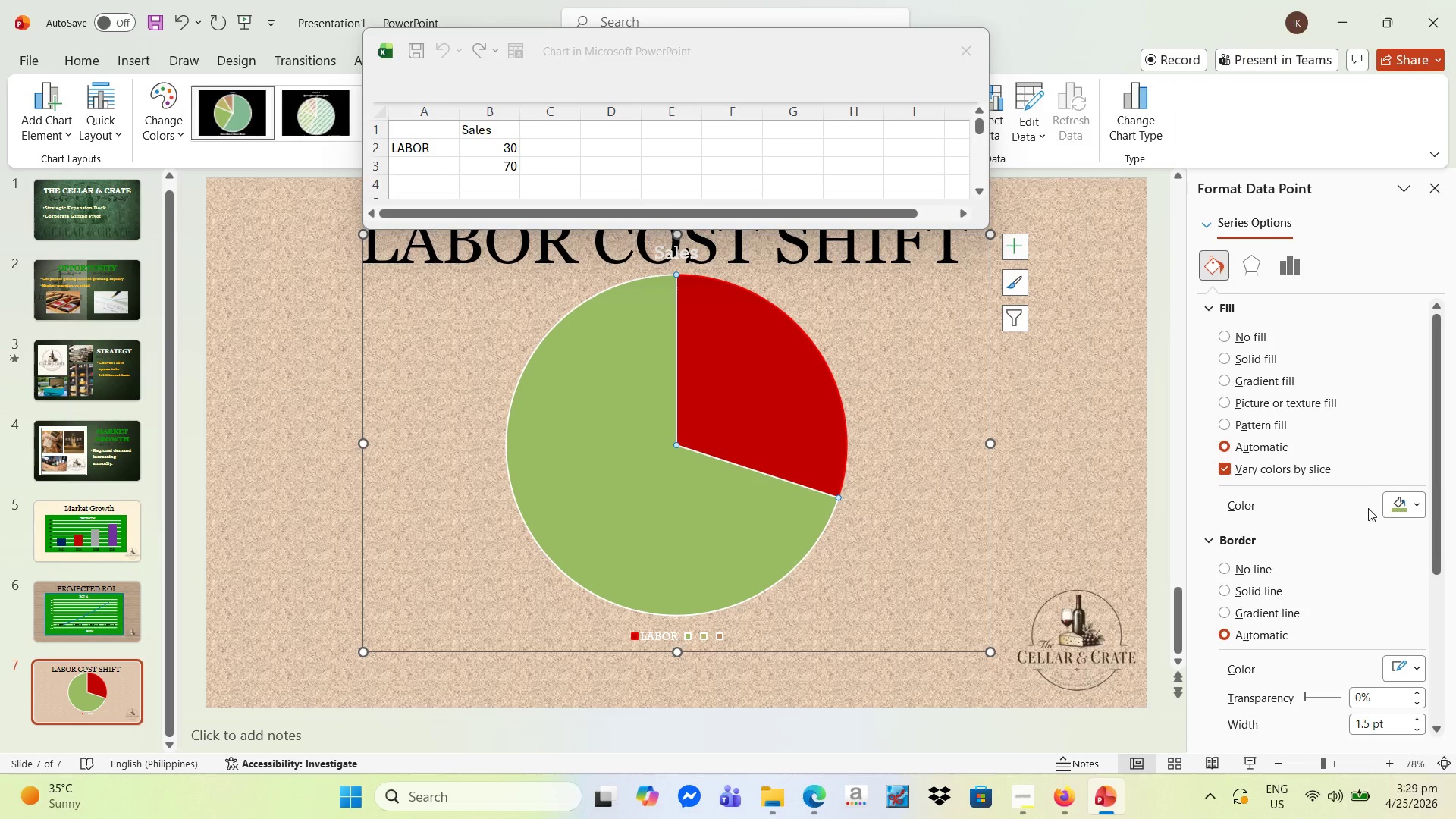 
left_click([1415, 506])
 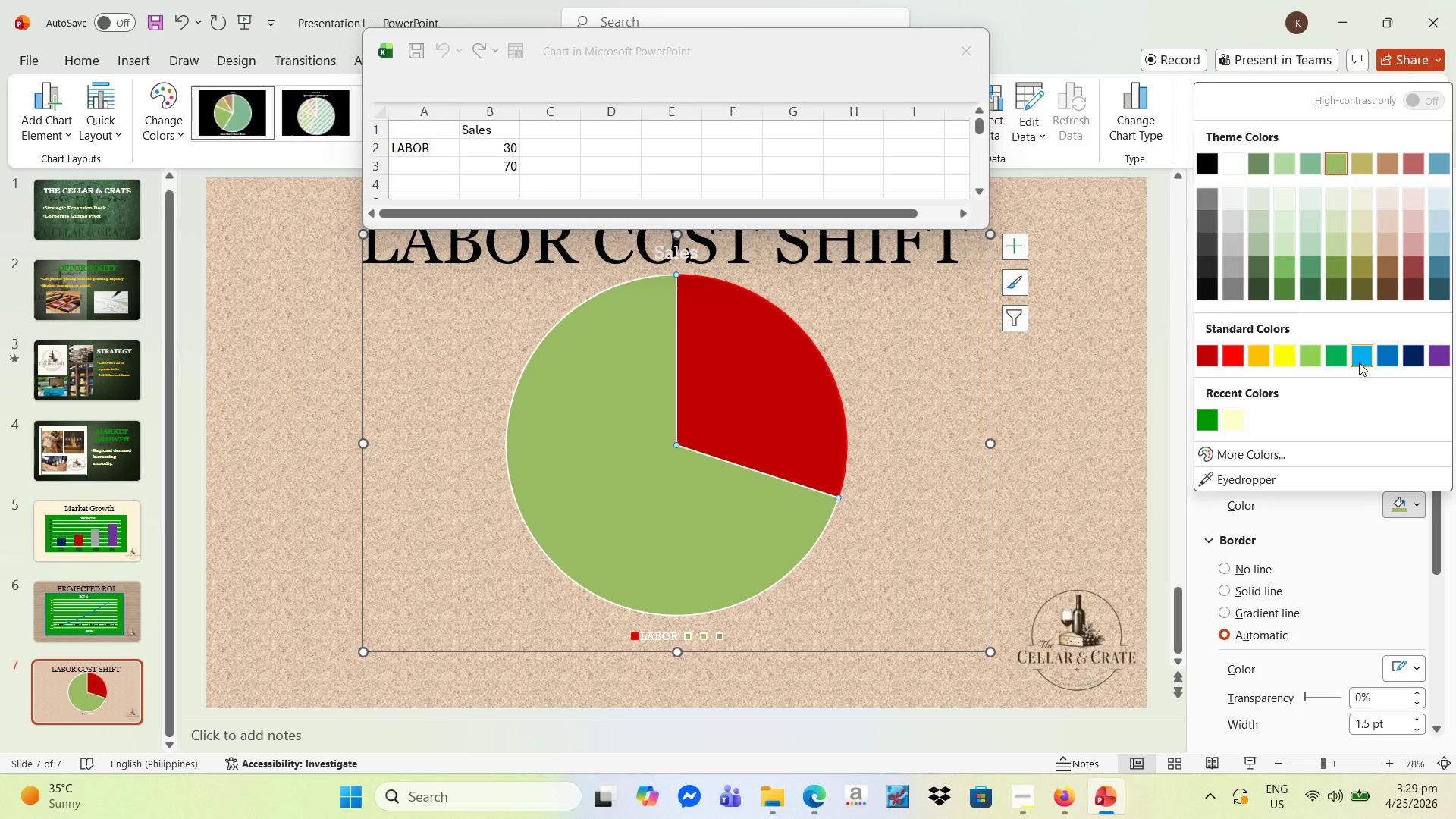 
left_click([1359, 362])
 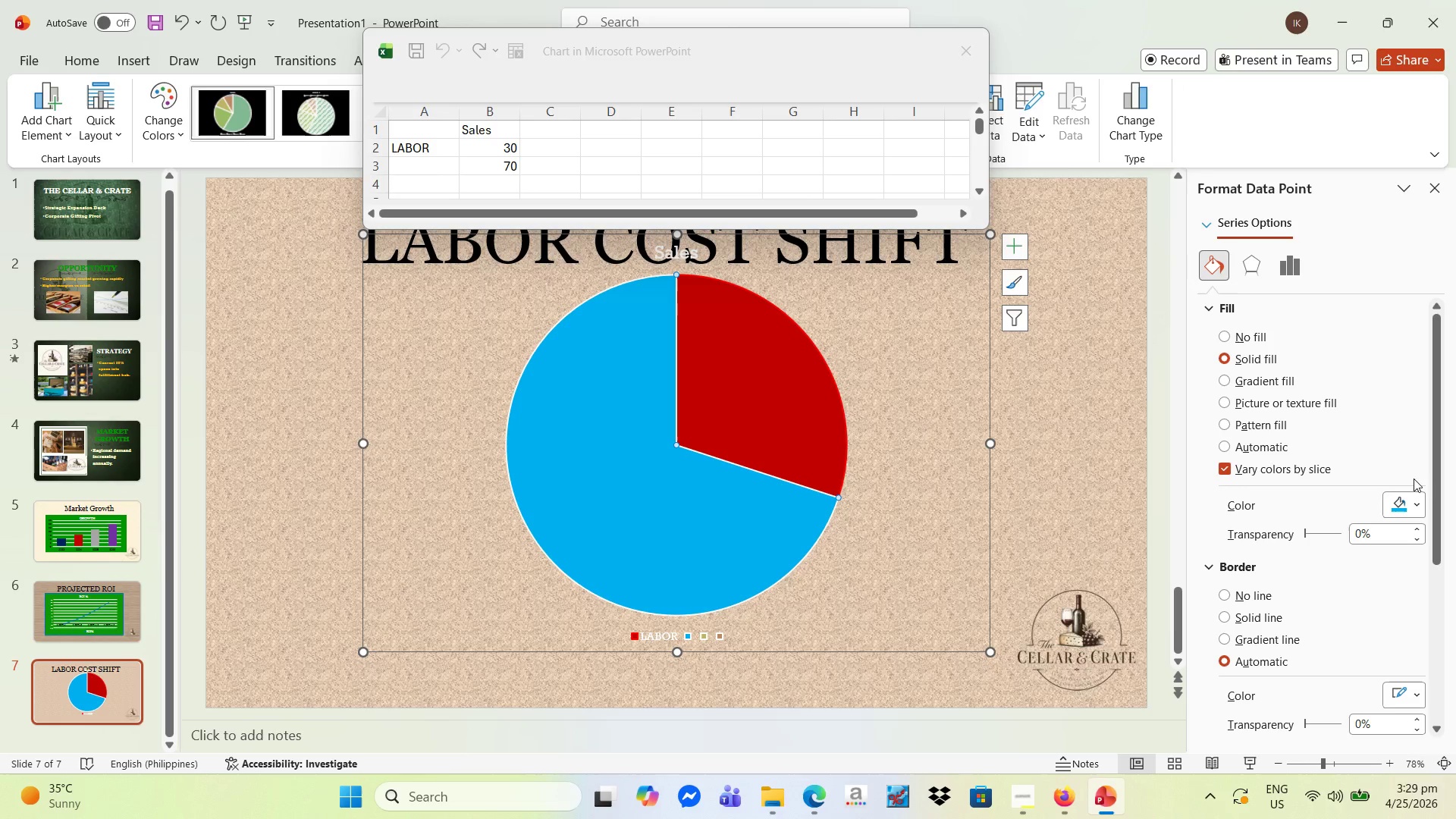 
left_click([1417, 500])
 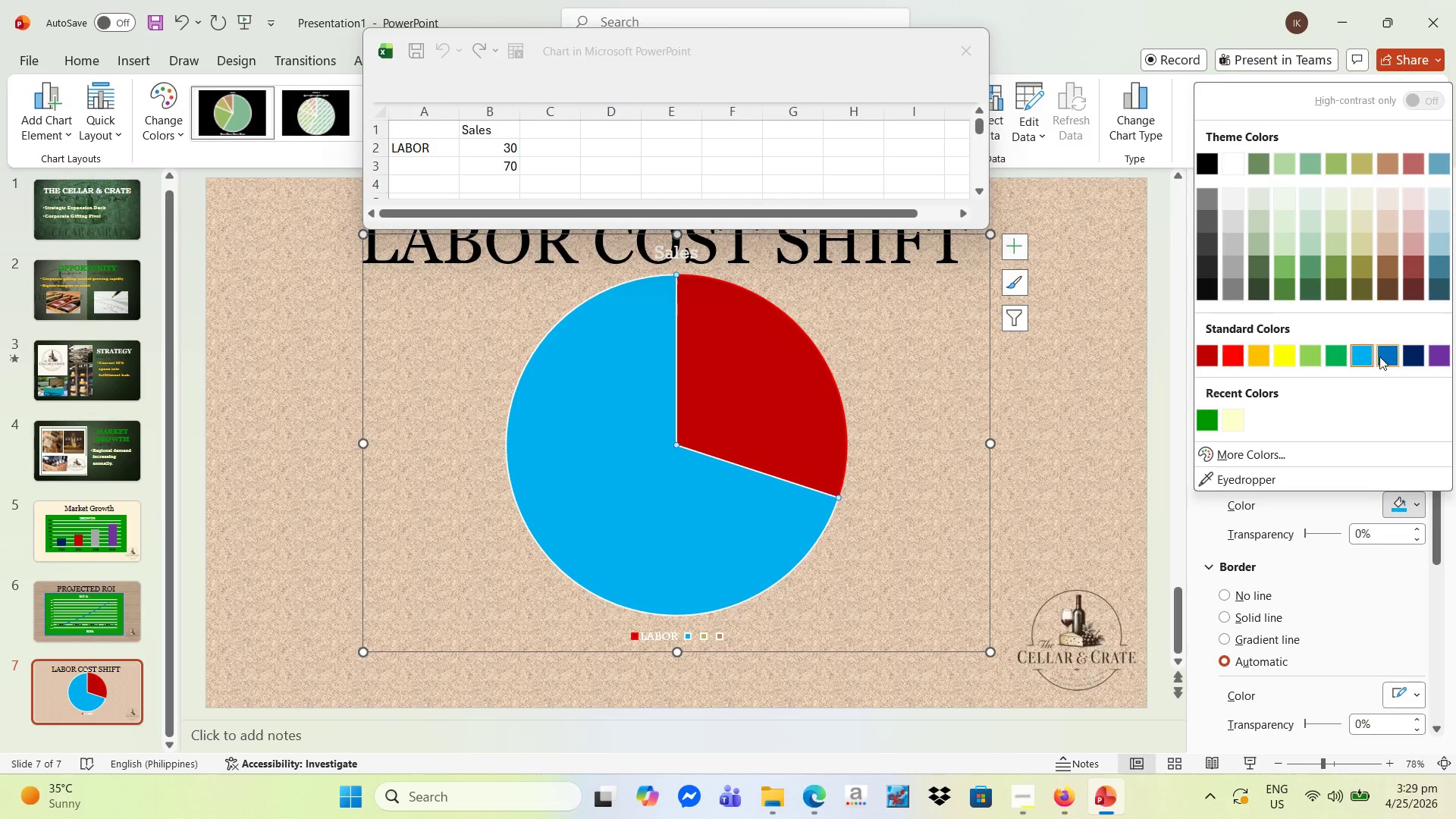 
left_click([1384, 353])
 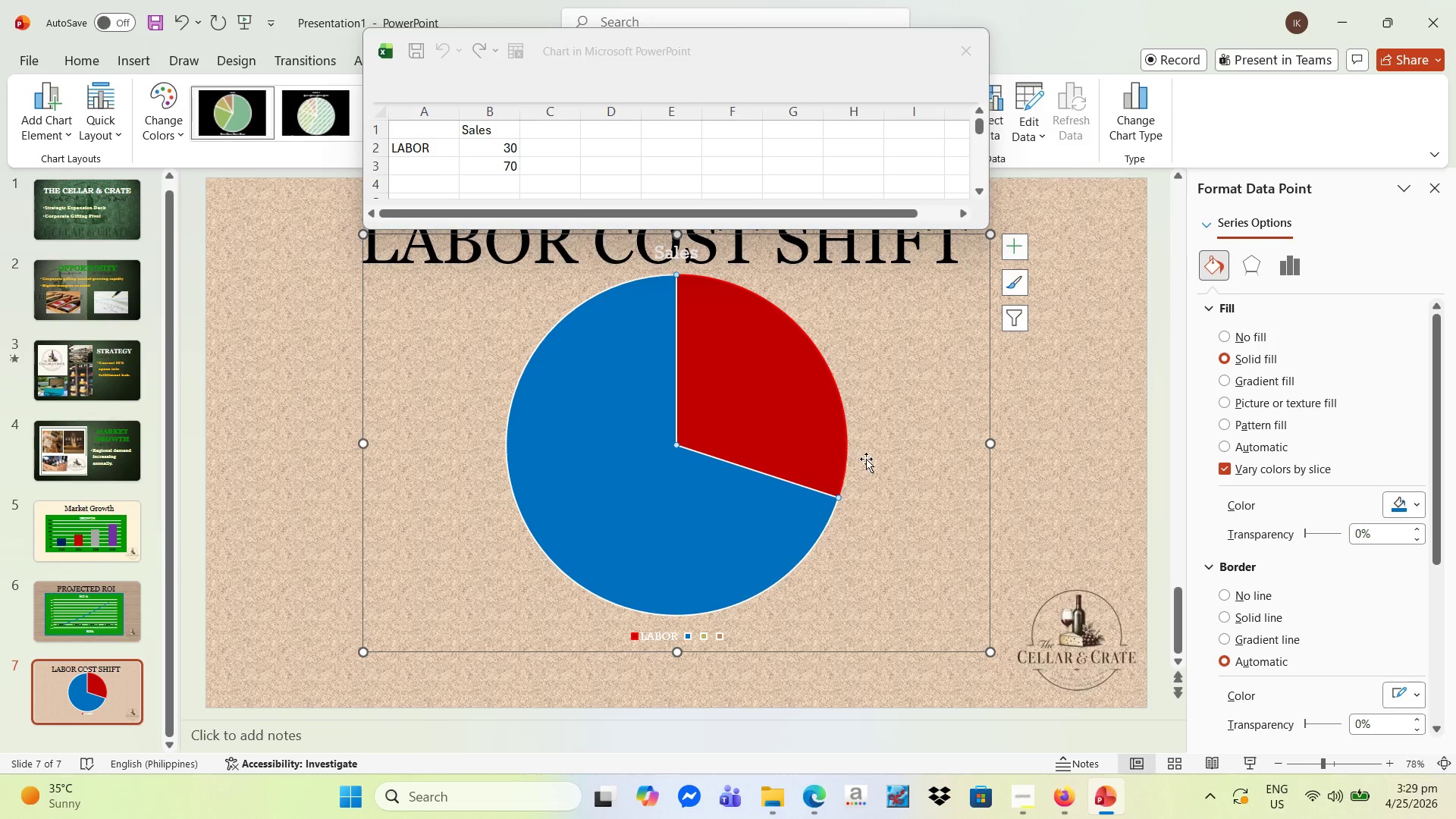 
left_click([903, 459])
 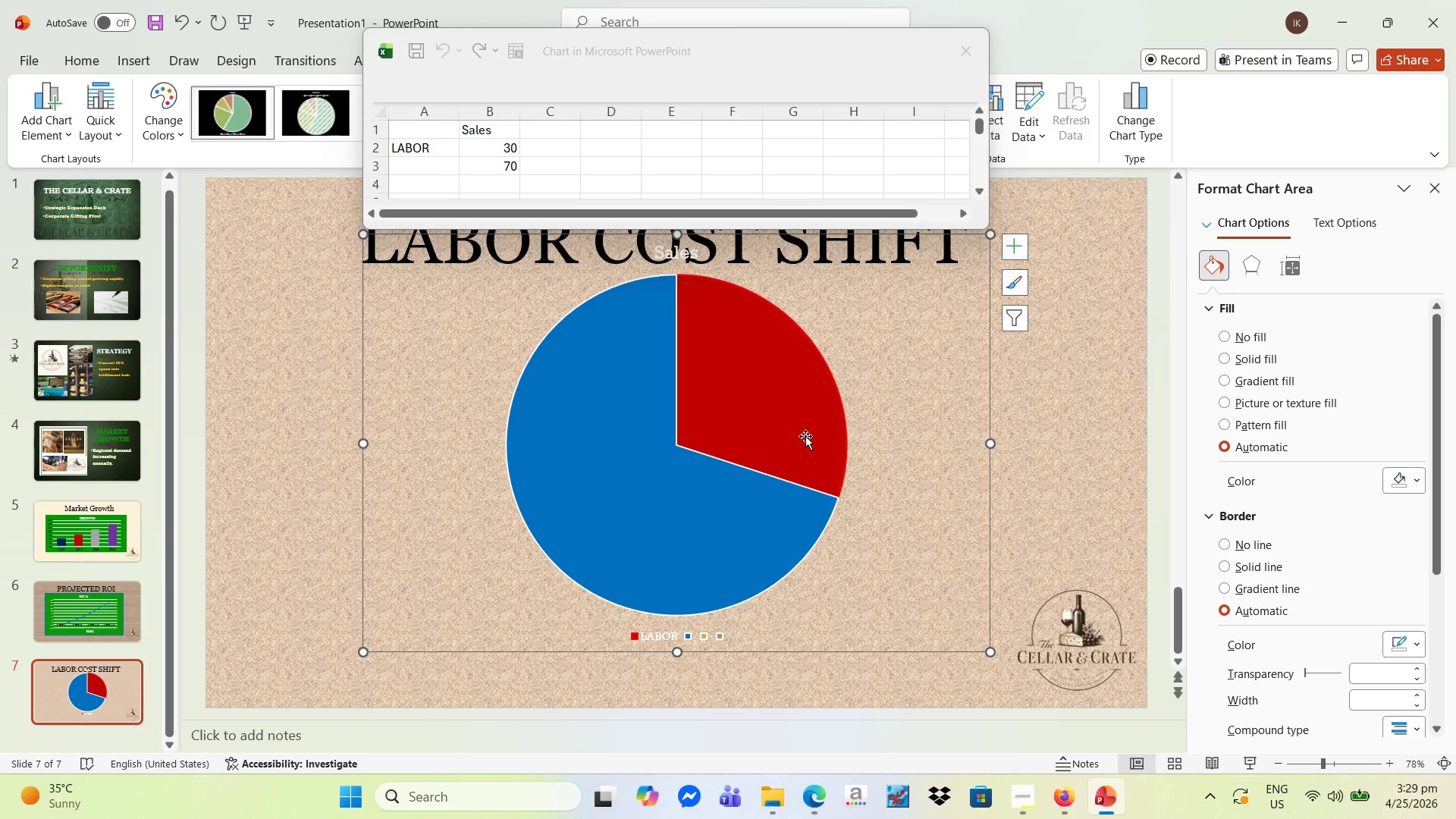 
left_click([770, 431])
 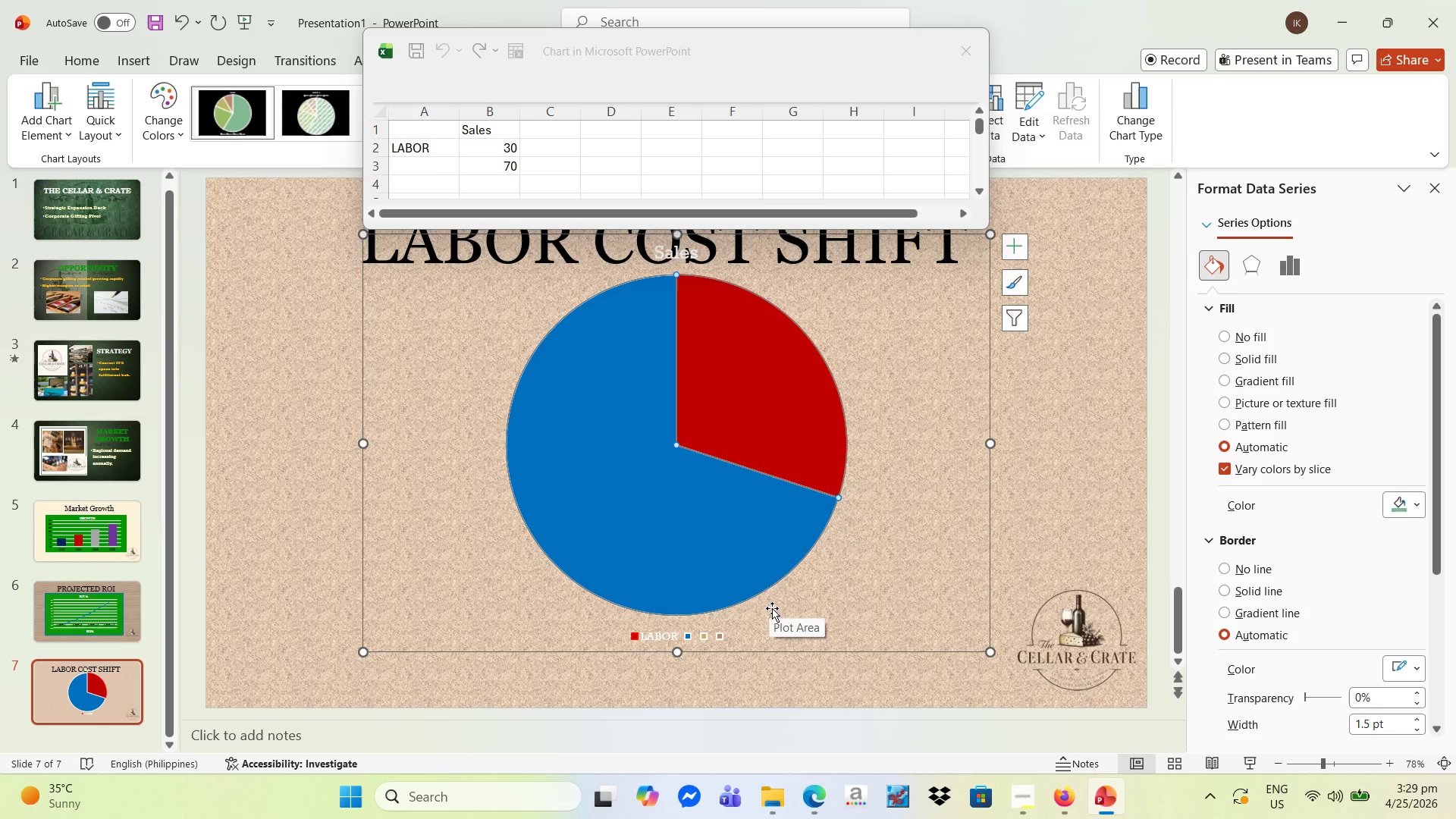 
wait(8.98)
 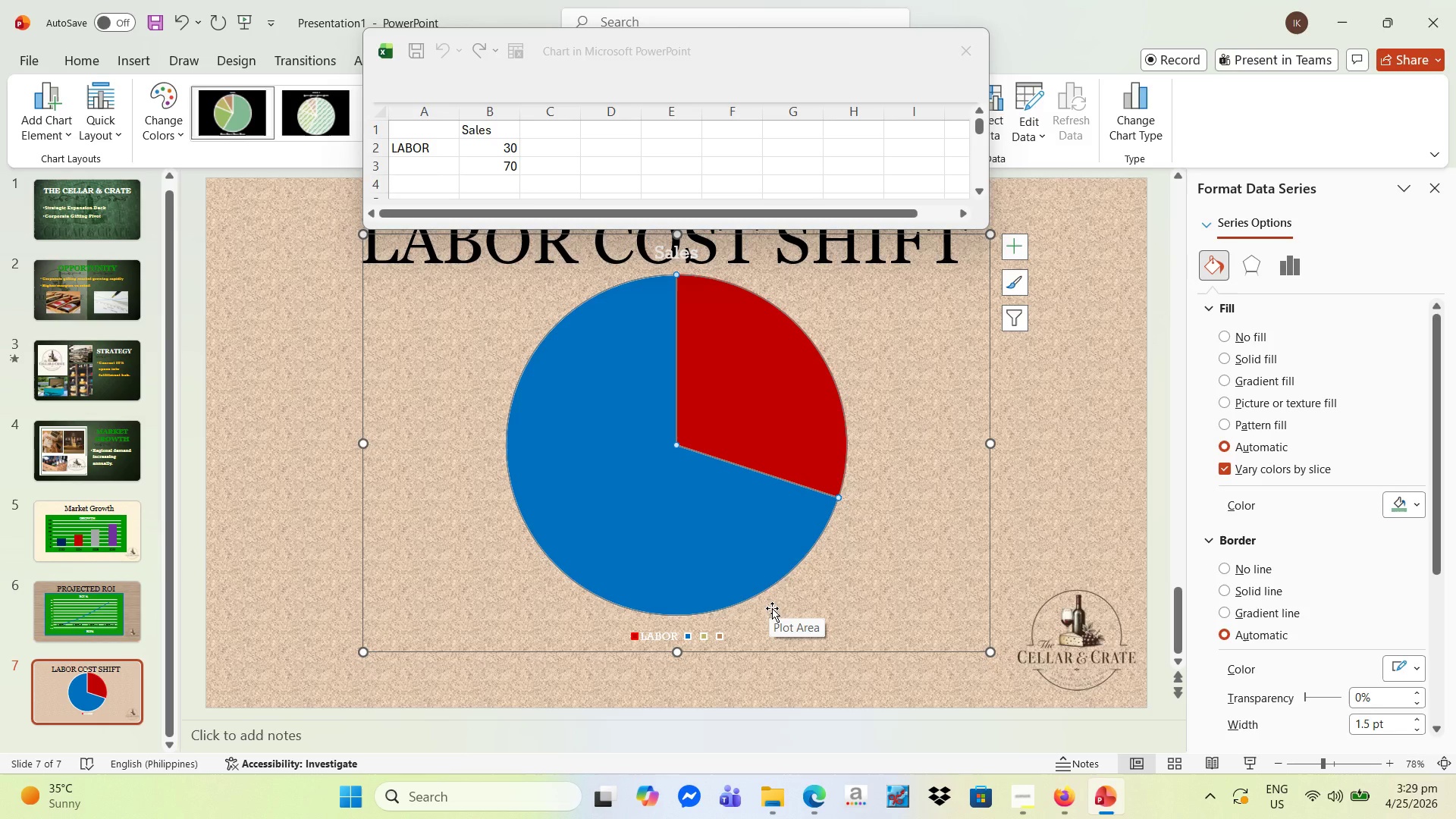 
double_click([726, 633])
 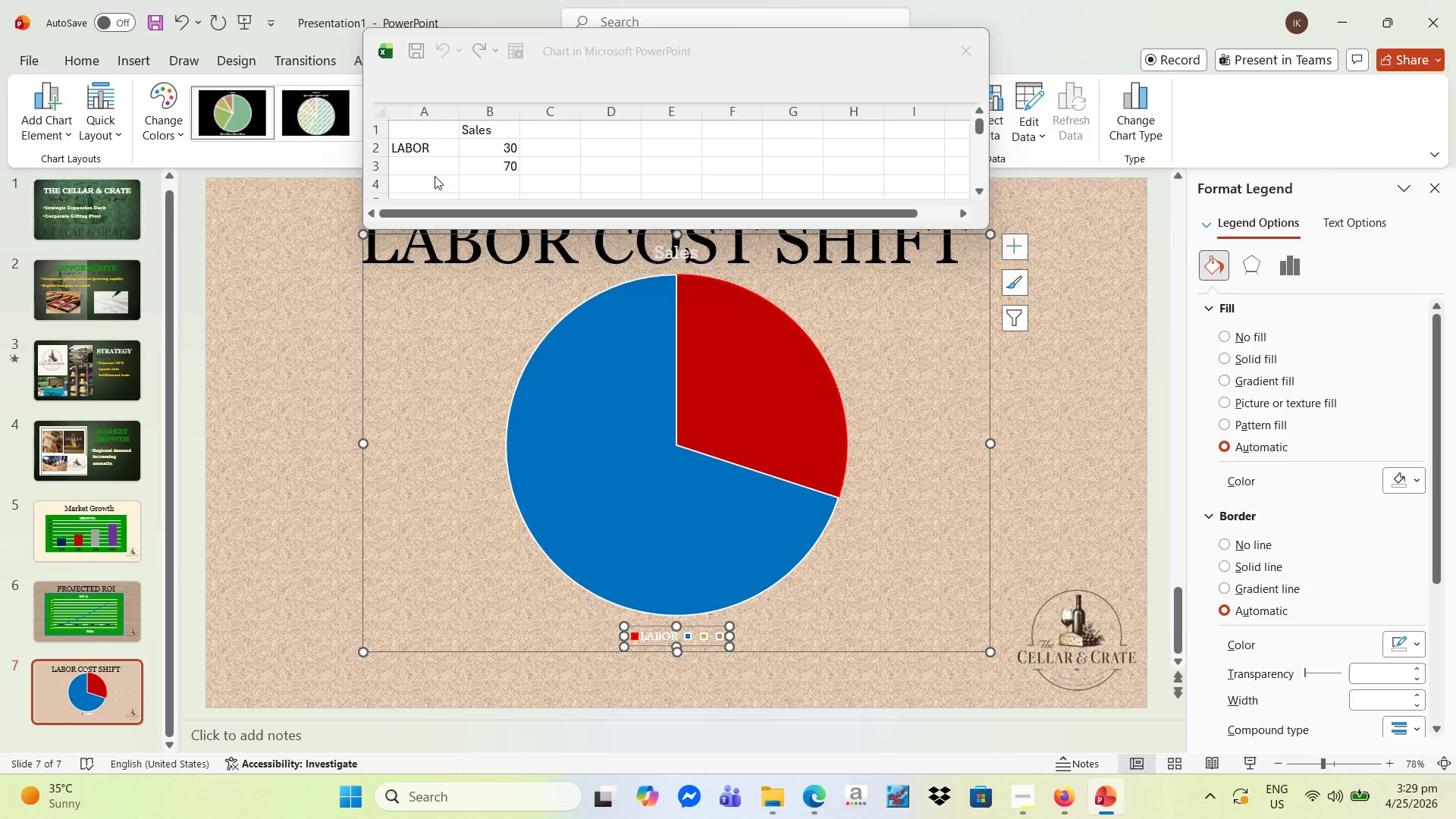 
wait(9.3)
 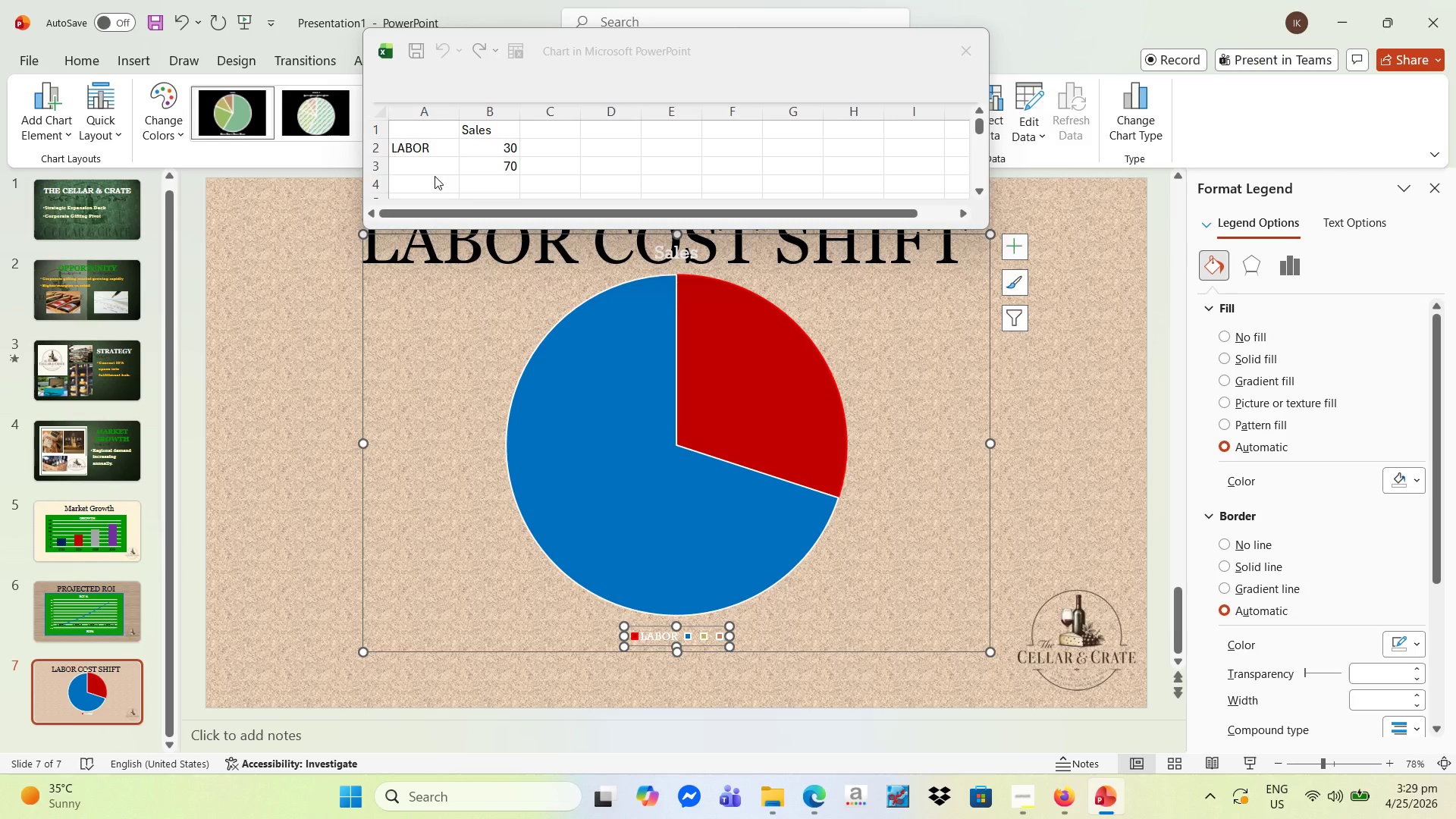 
left_click([1023, 100])
 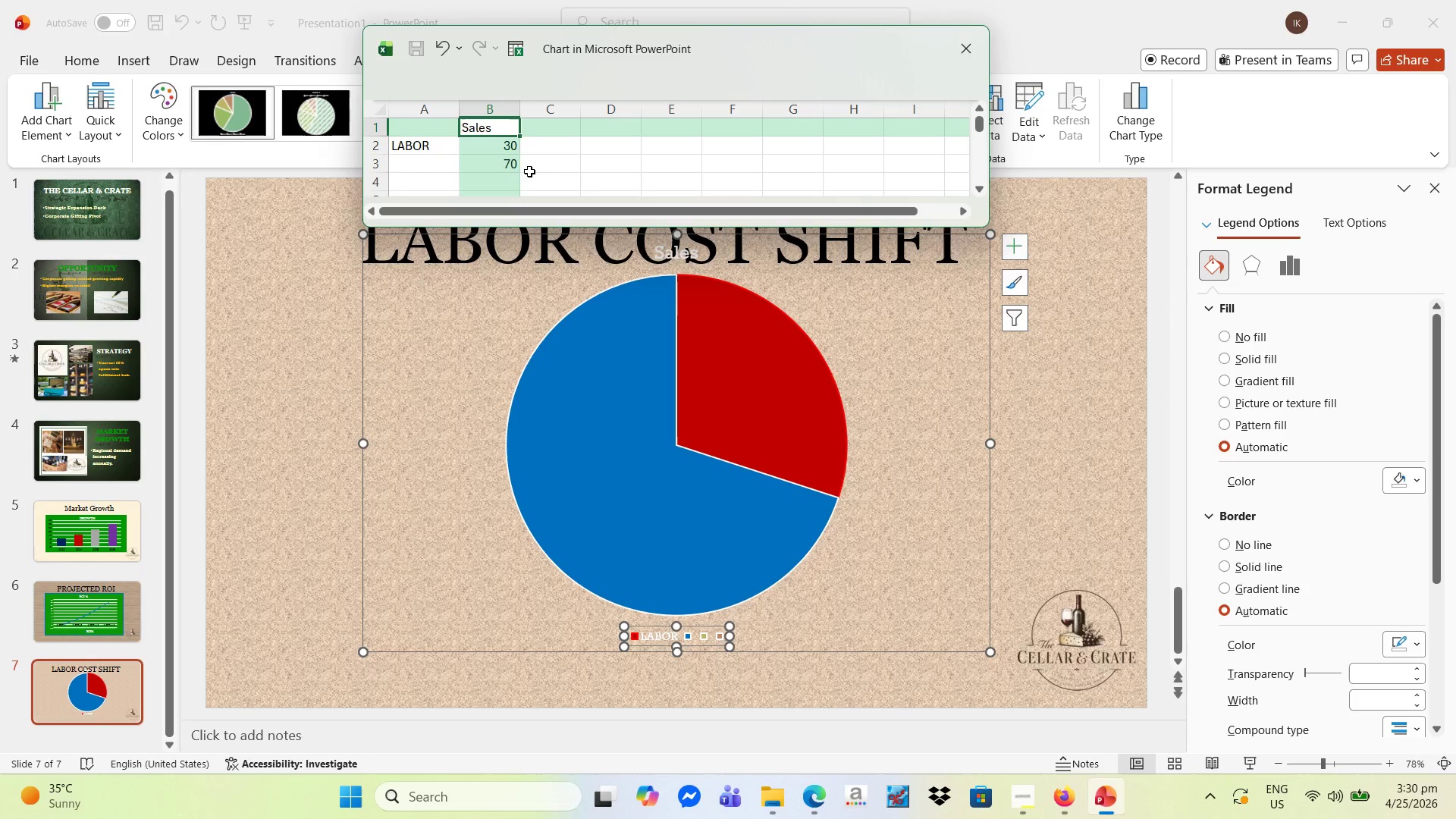 
scroll: coordinate [509, 163], scroll_direction: down, amount: 1.0
 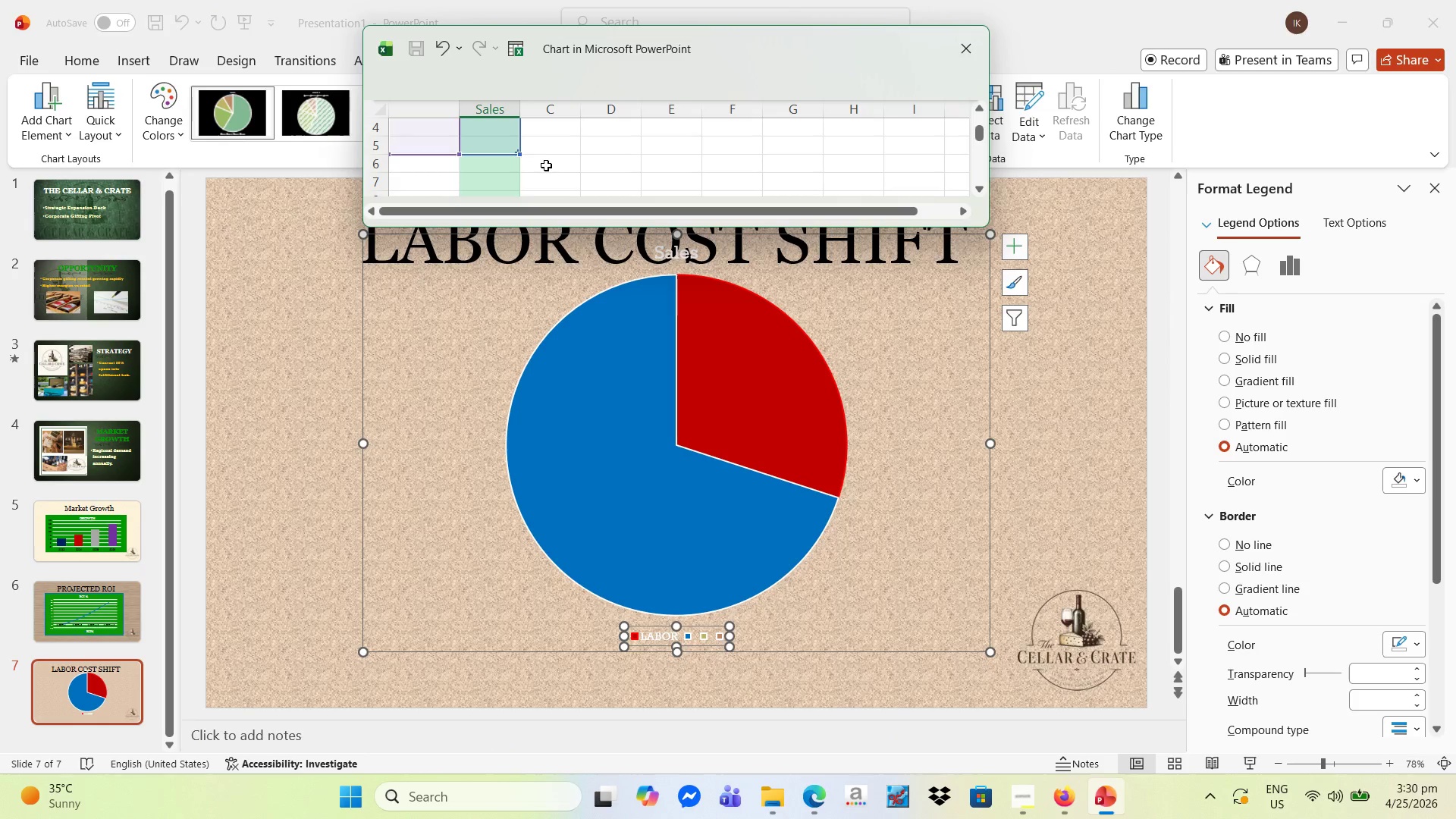 
scroll: coordinate [546, 165], scroll_direction: up, amount: 1.0
 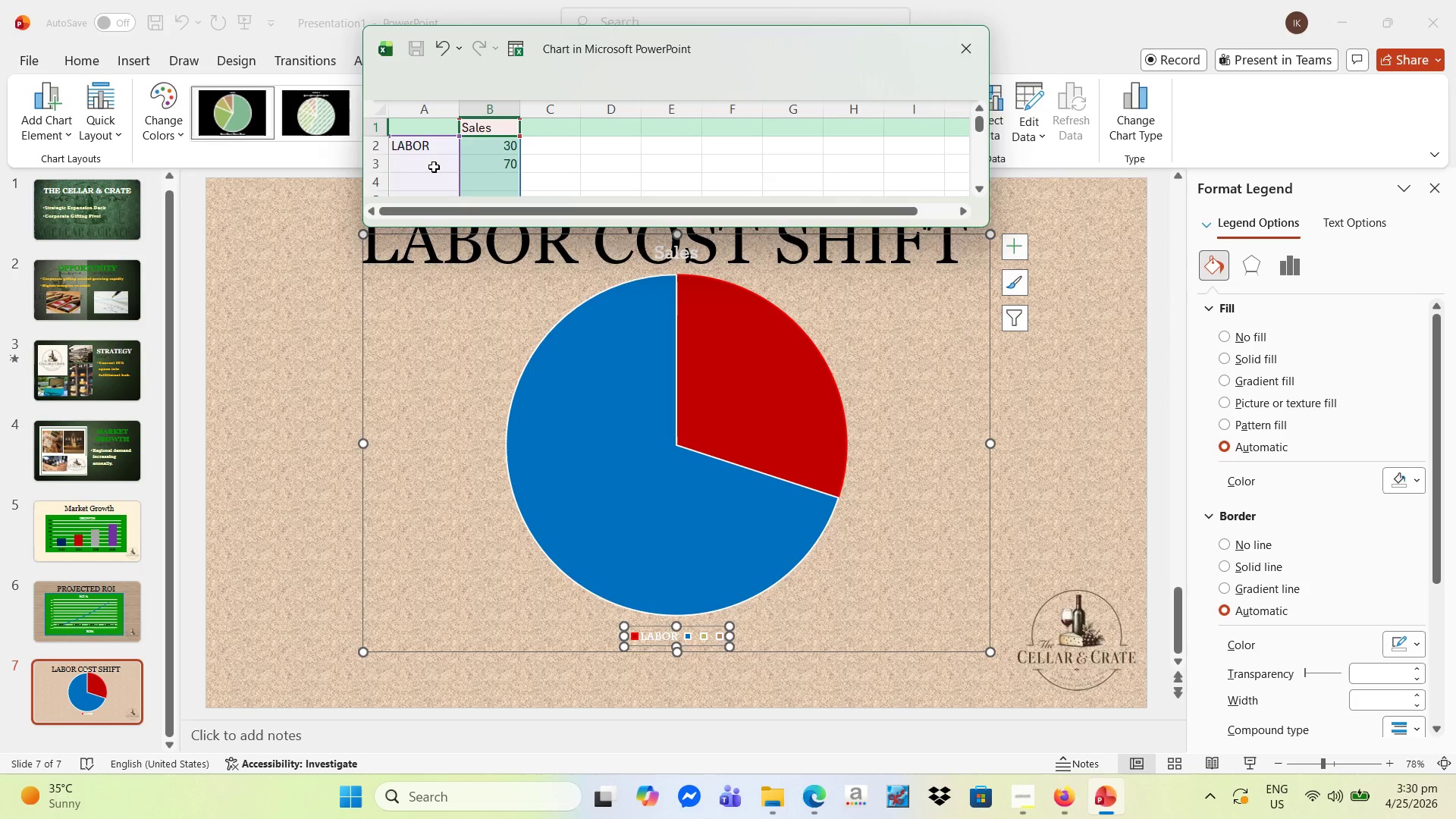 
left_click([433, 166])
 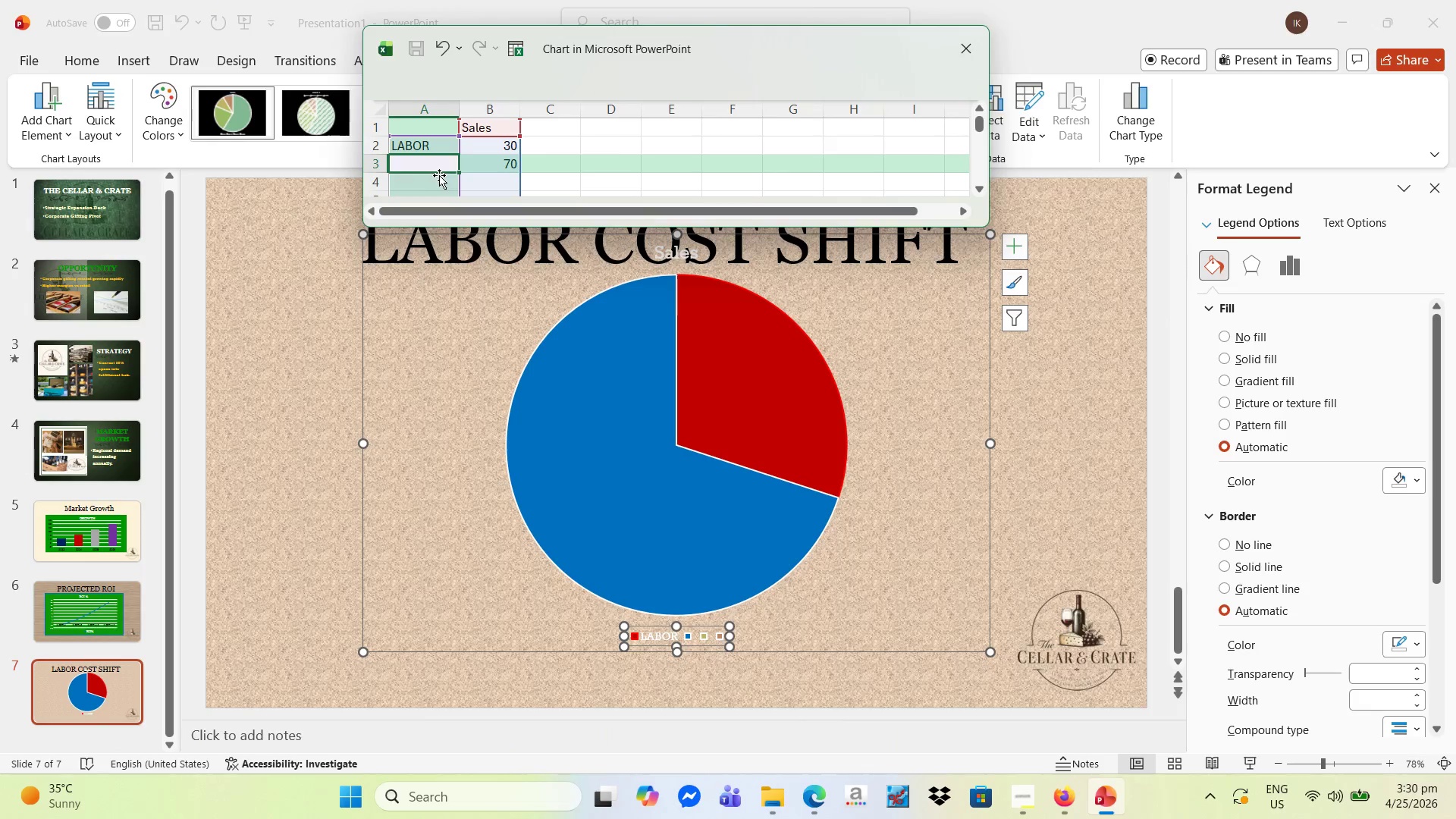 
left_click([439, 175])
 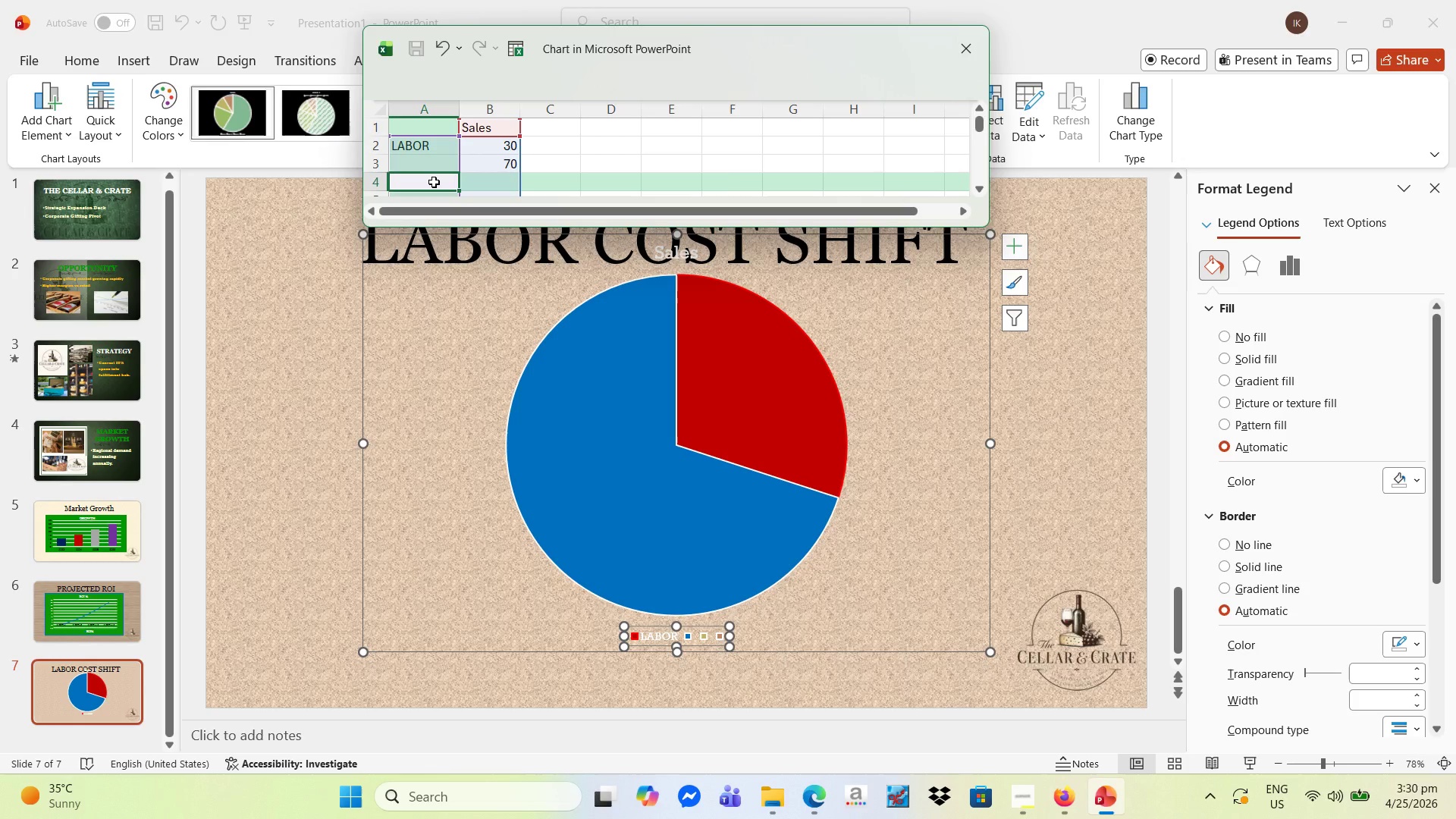 
key(Shift+ArrowRight)
 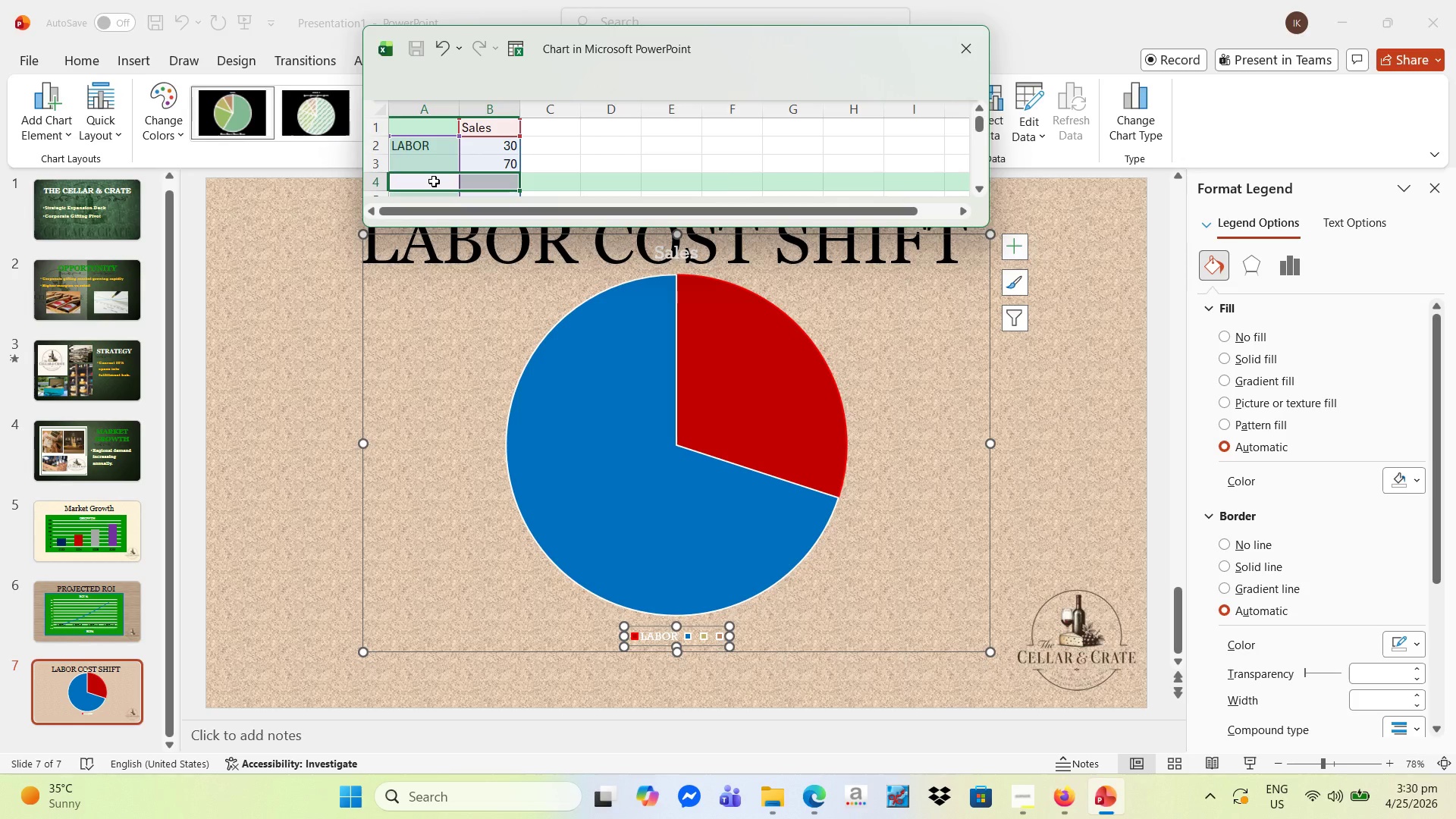 
key(Shift+ArrowDown)
 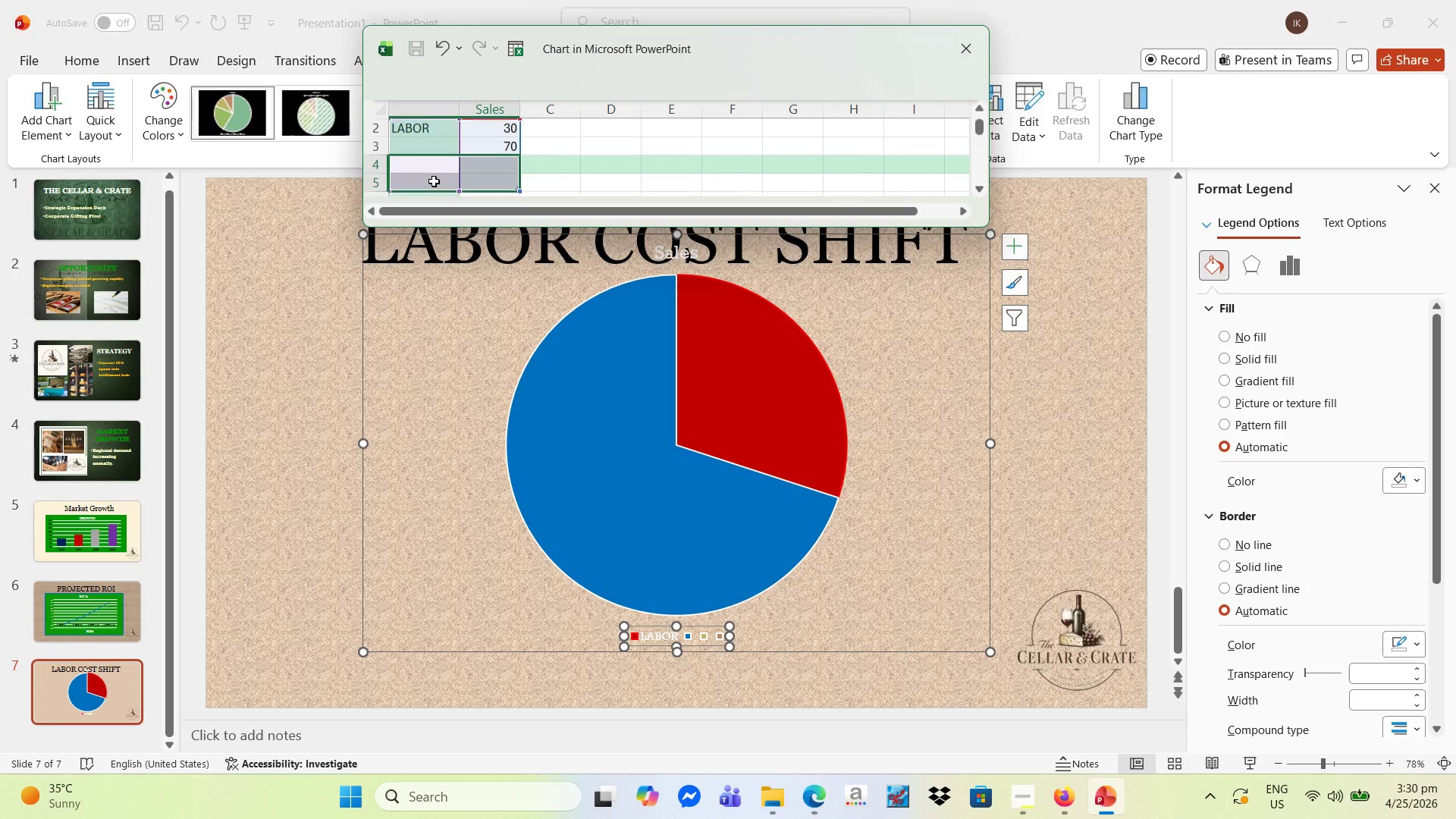 
key(Shift+ArrowDown)
 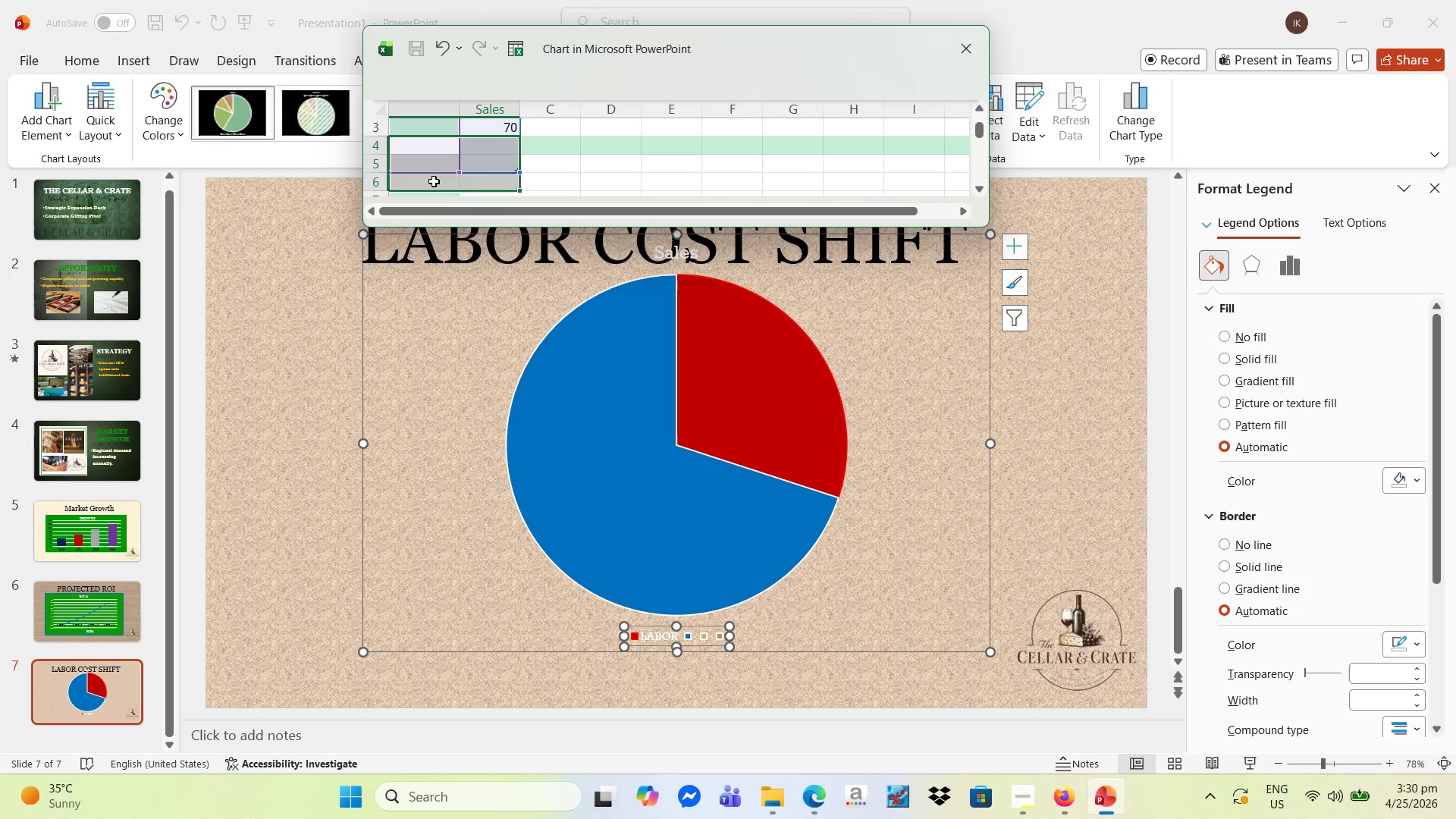 
key(Shift+ArrowUp)
 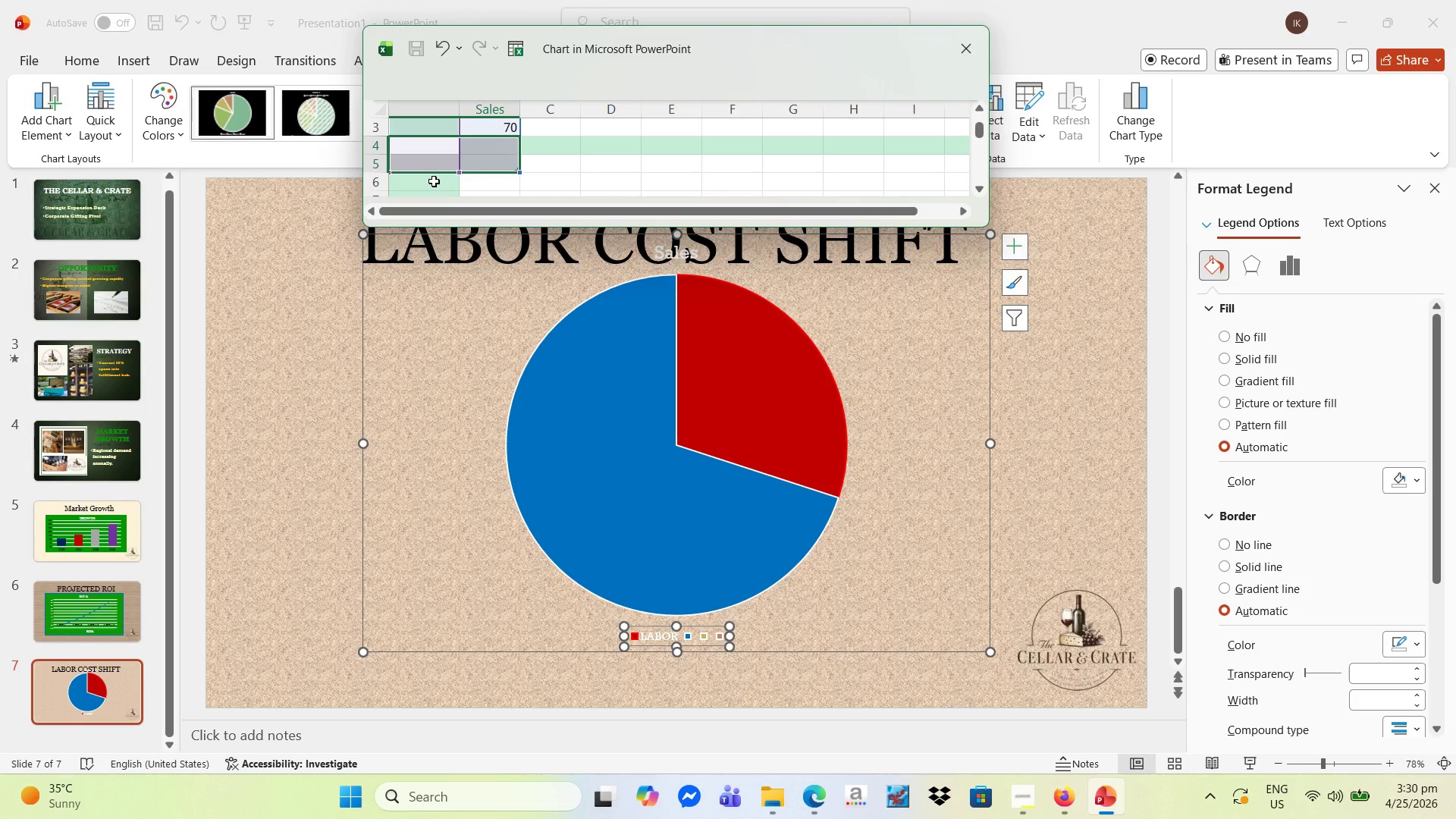 
key(Delete)
 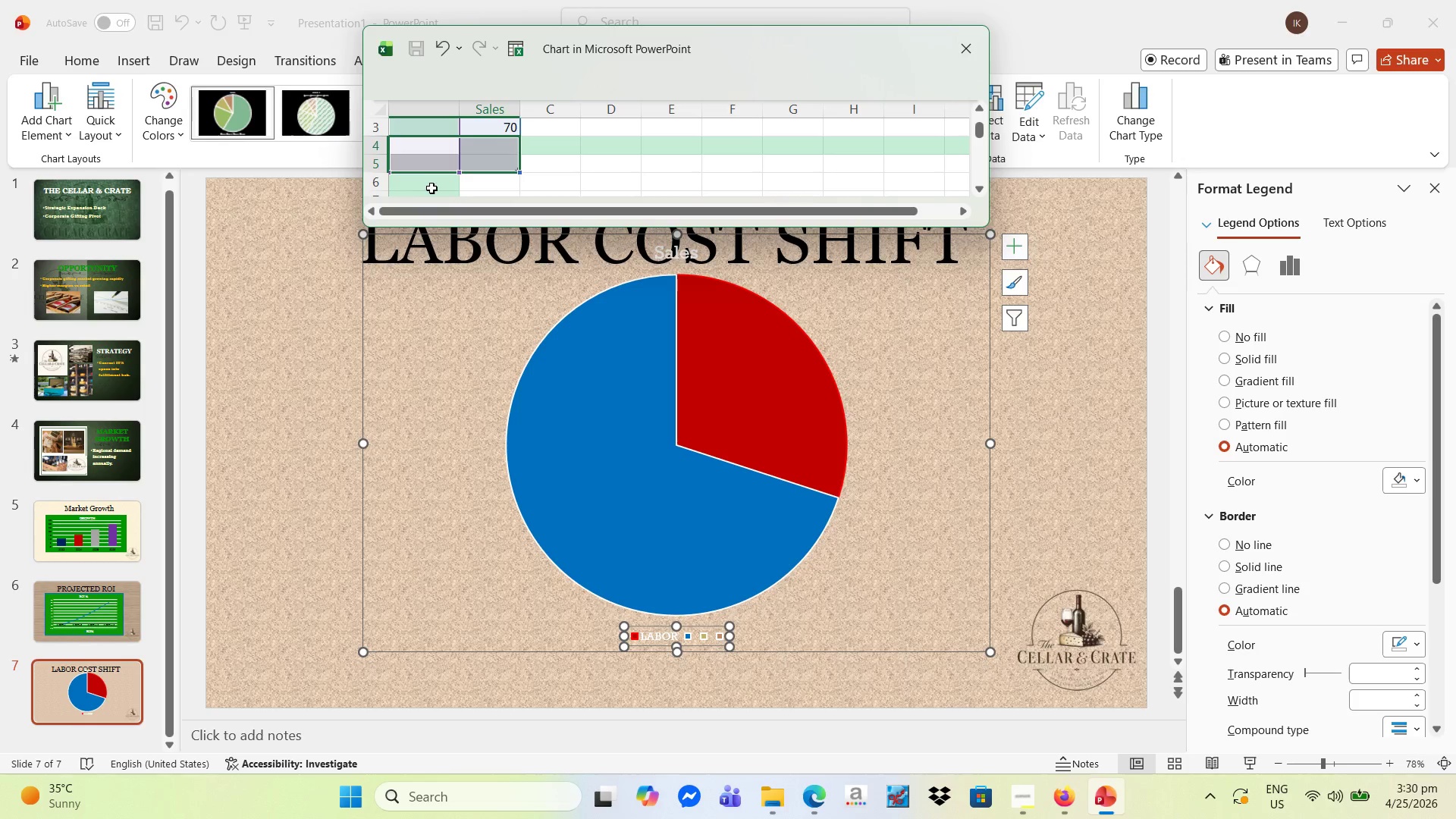 
mouse_move([468, 165])
 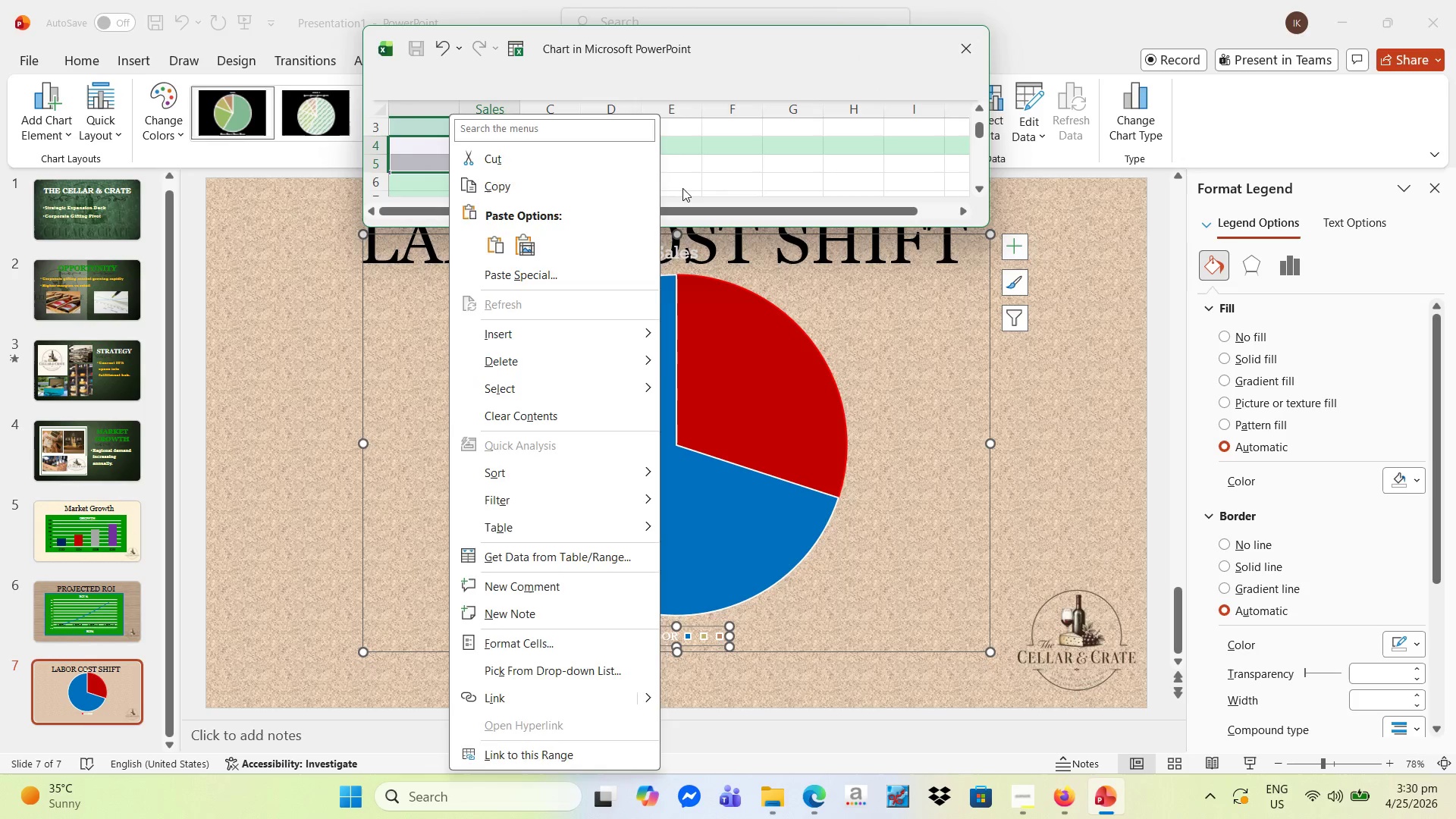 
left_click([682, 188])
 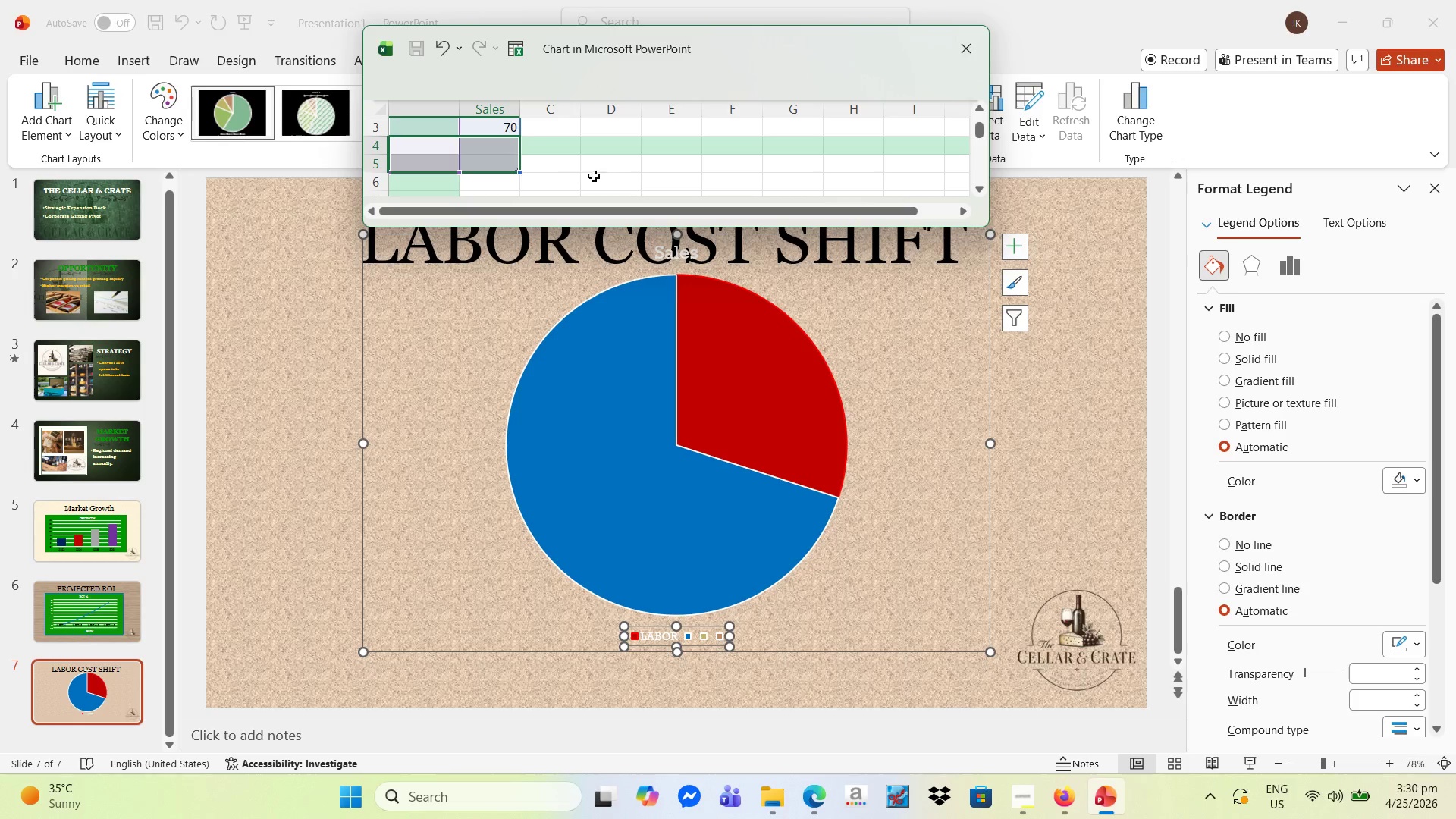 
mouse_move([504, 182])
 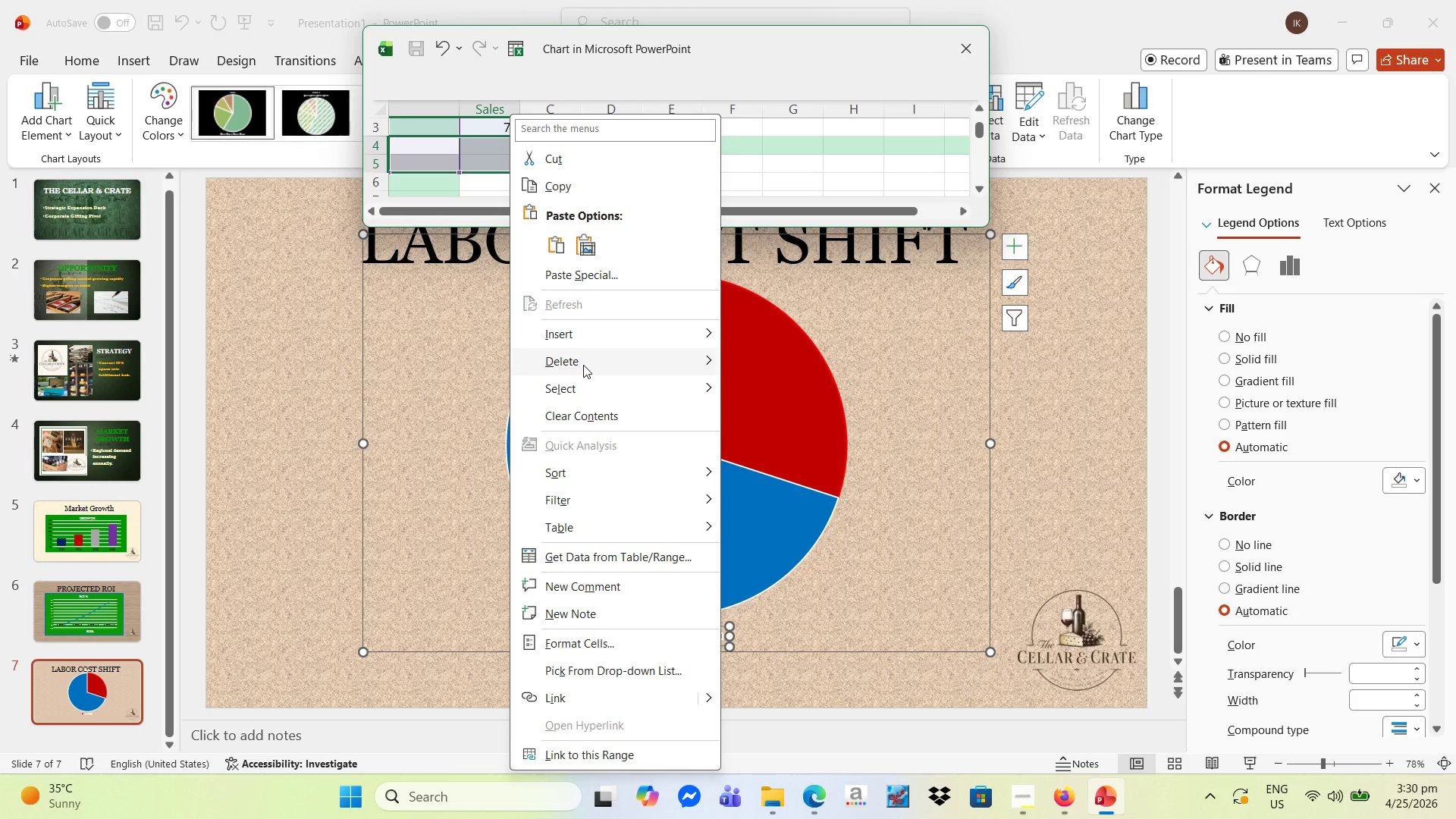 
left_click([588, 359])
 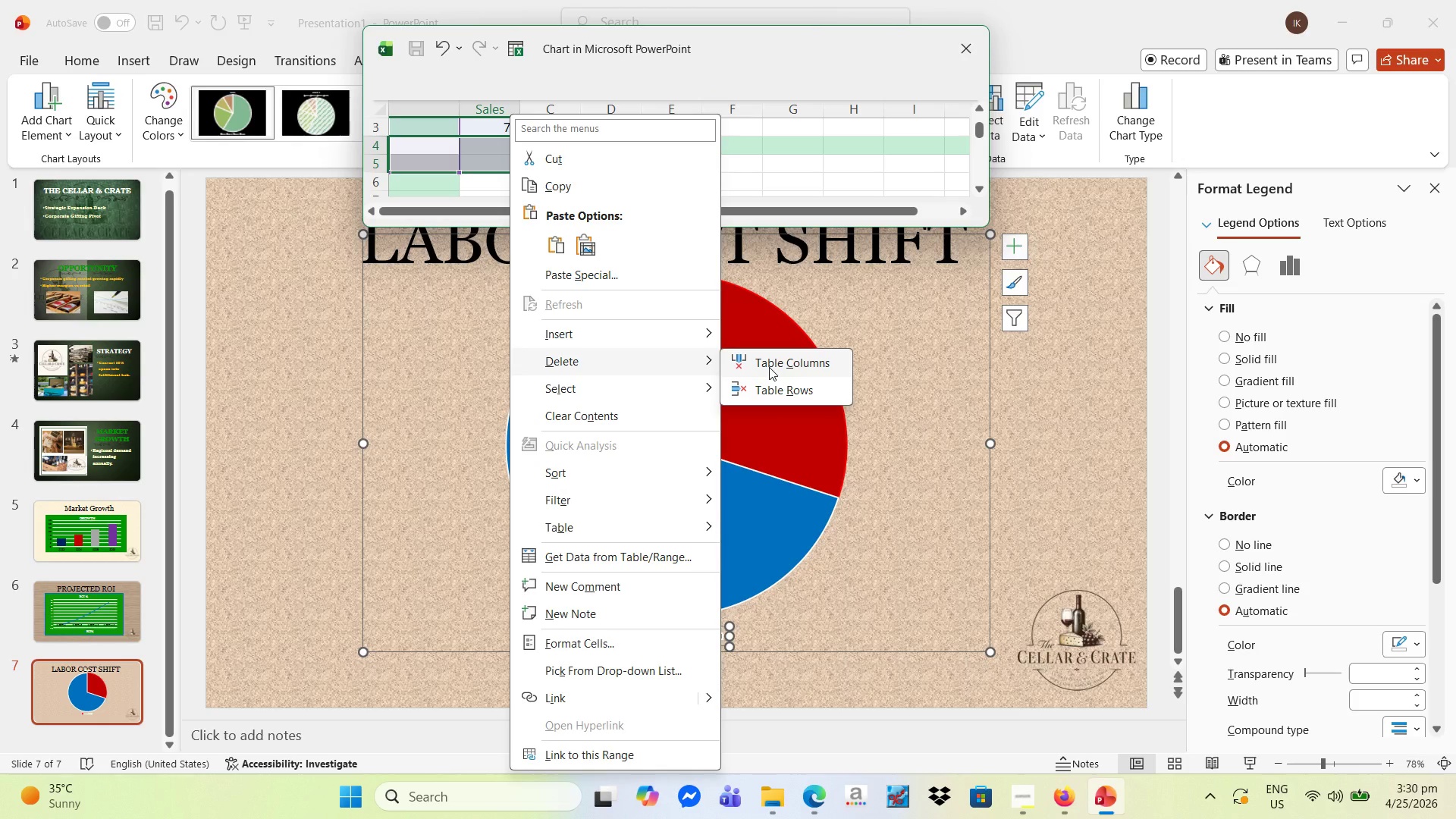 
left_click([769, 367])
 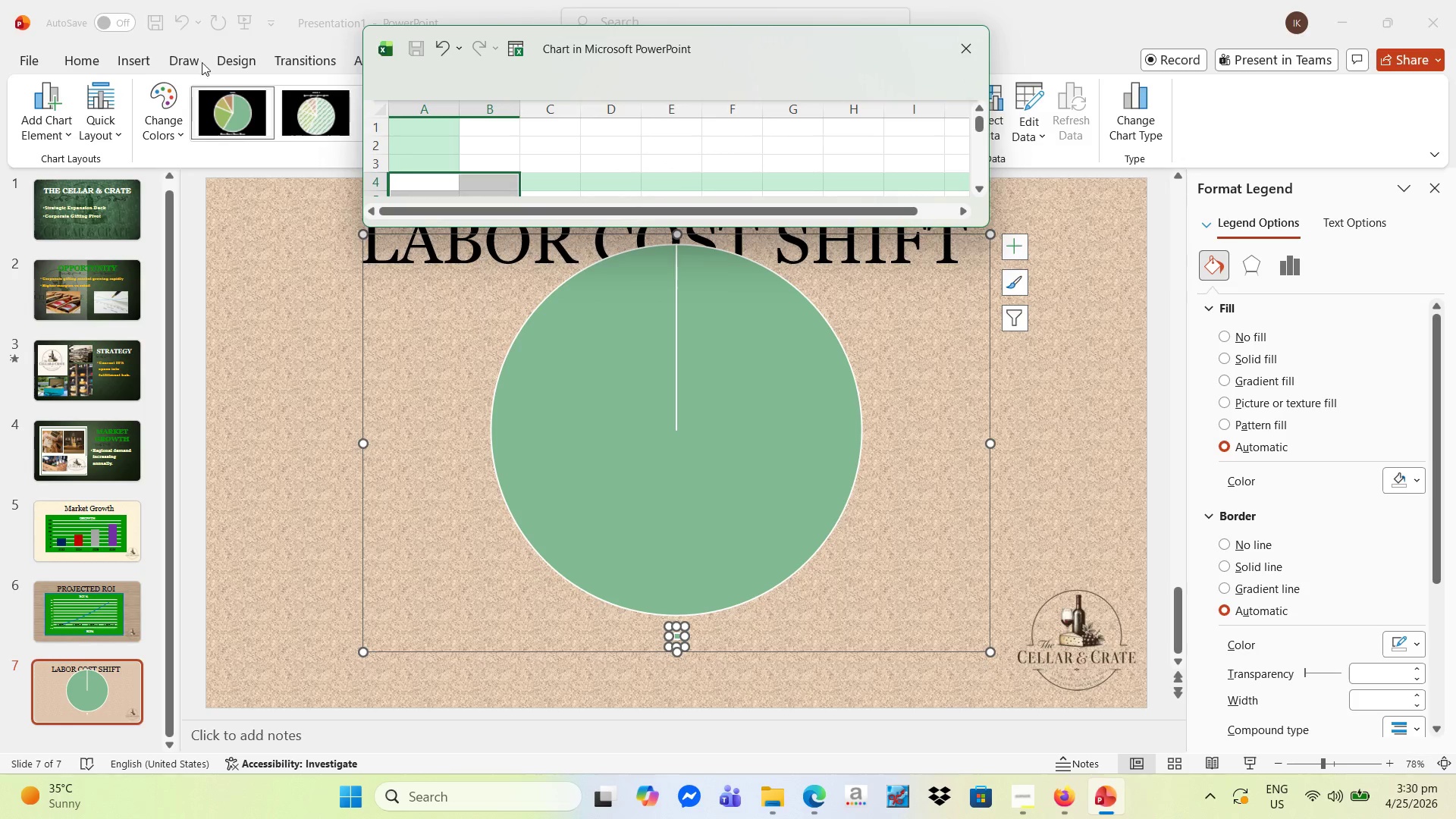 
wait(7.53)
 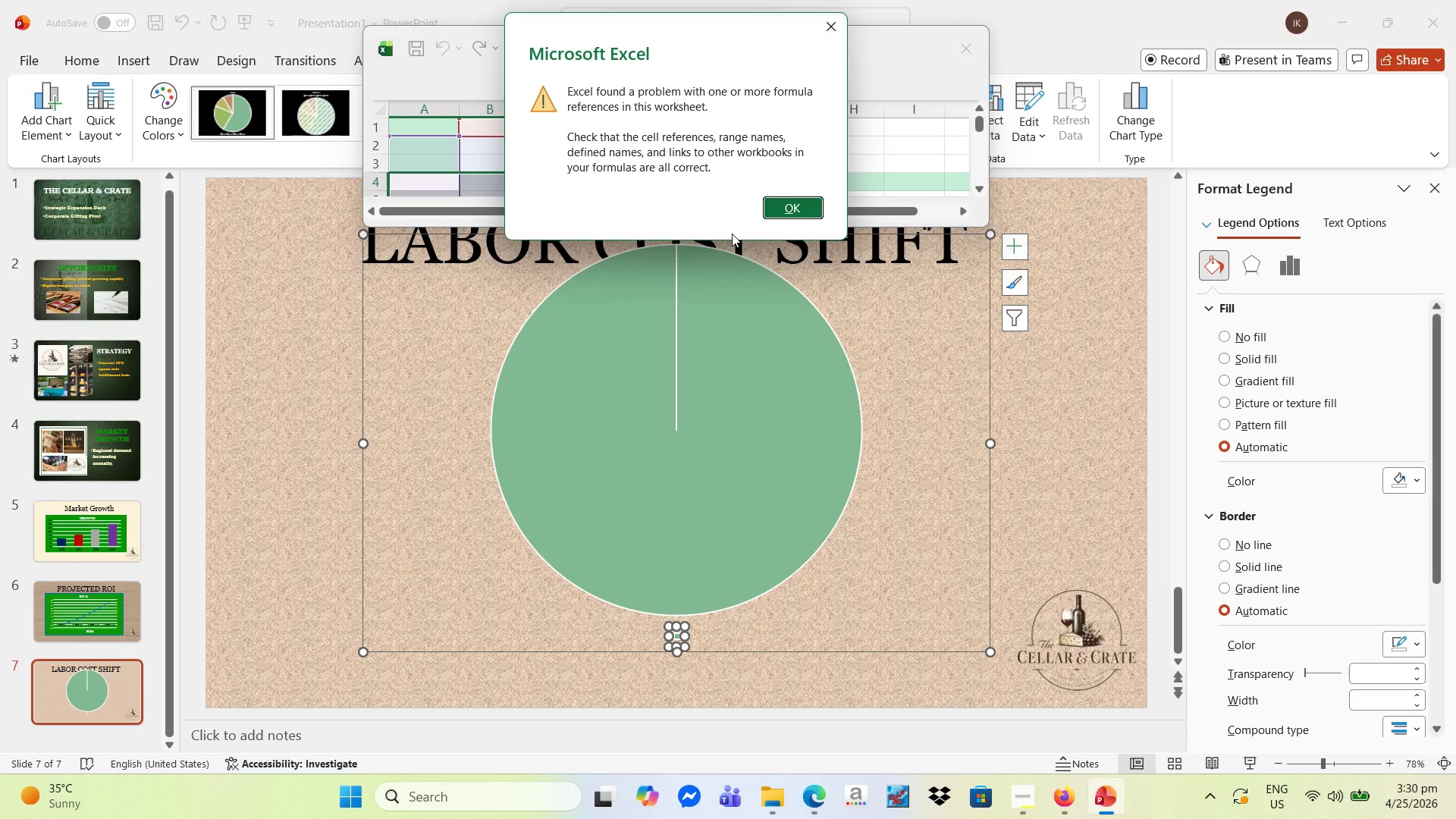 
left_click([174, 19])
 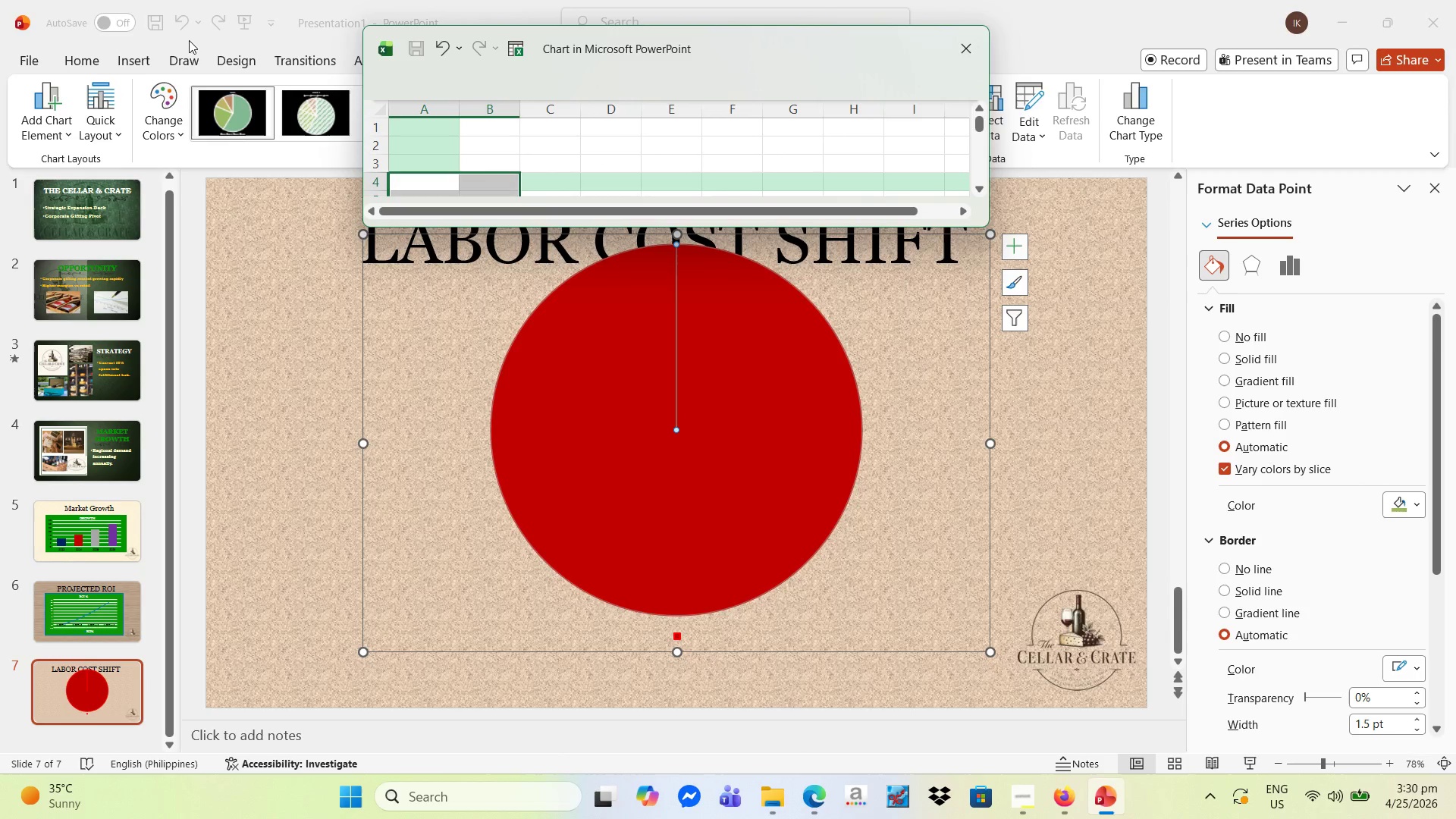 
left_click_drag(start_coordinate=[323, 331], to_coordinate=[322, 327])
 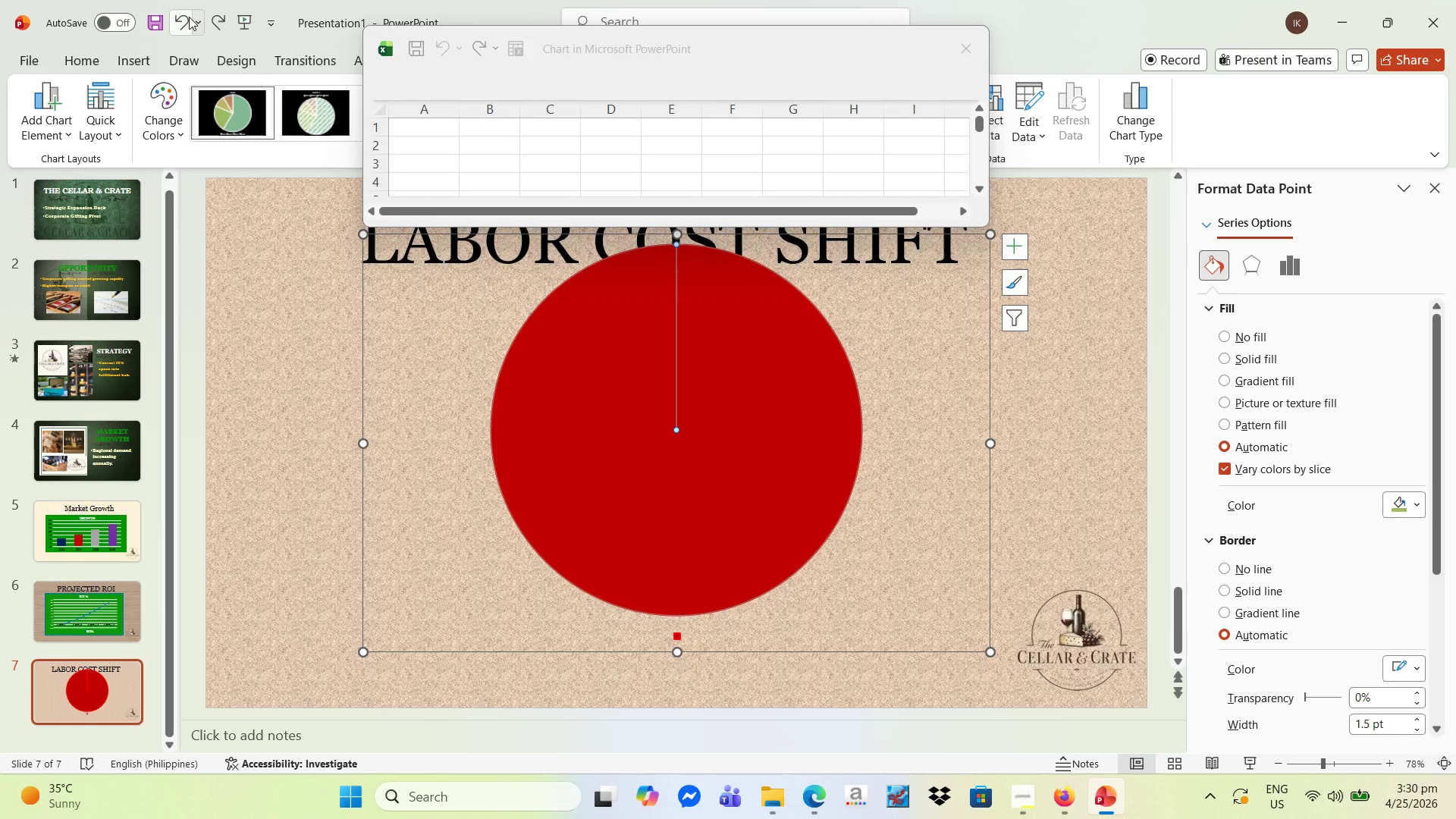 
left_click([179, 14])
 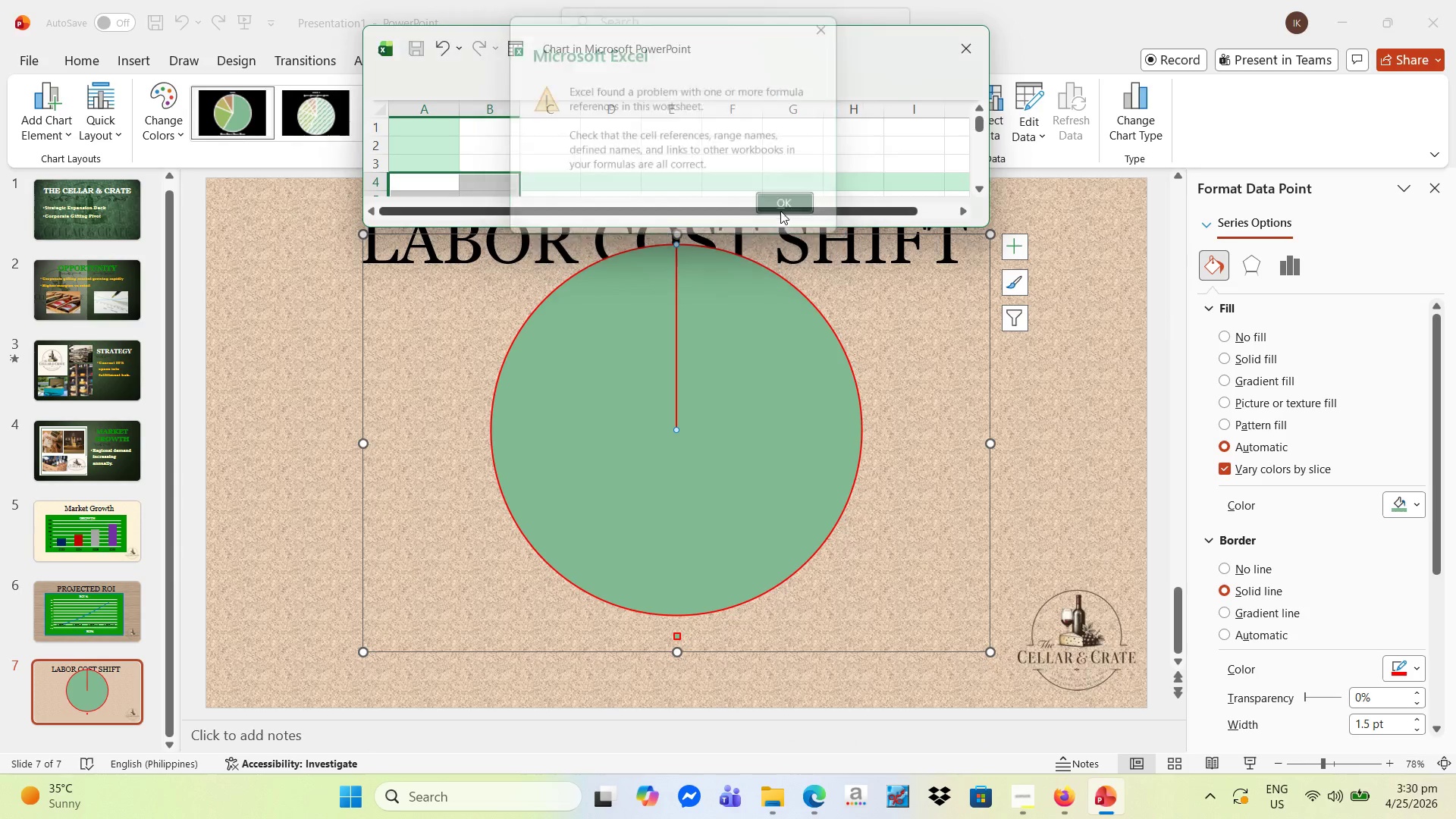 
key(Control+Z)
 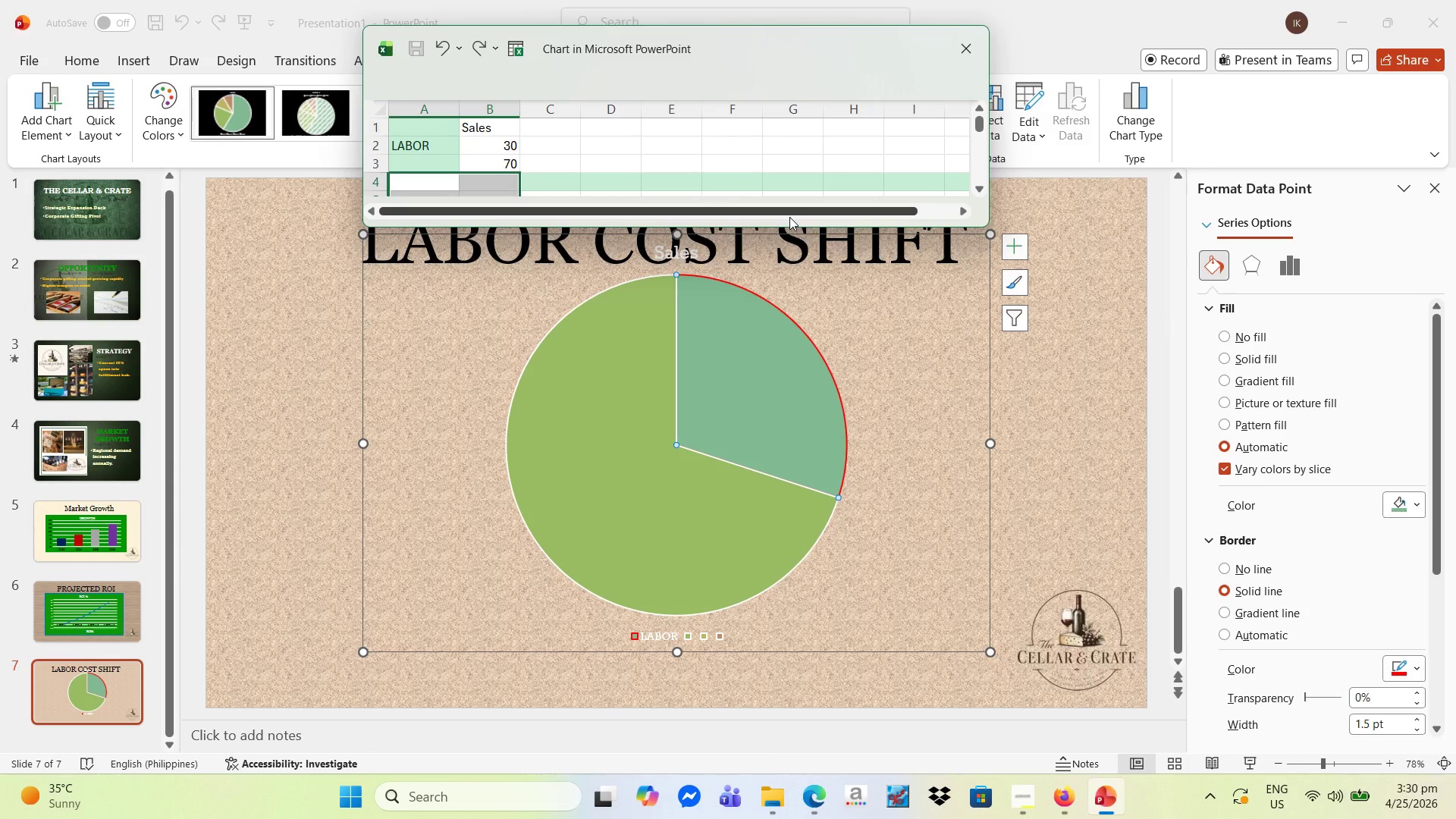 
key(Control+Z)
 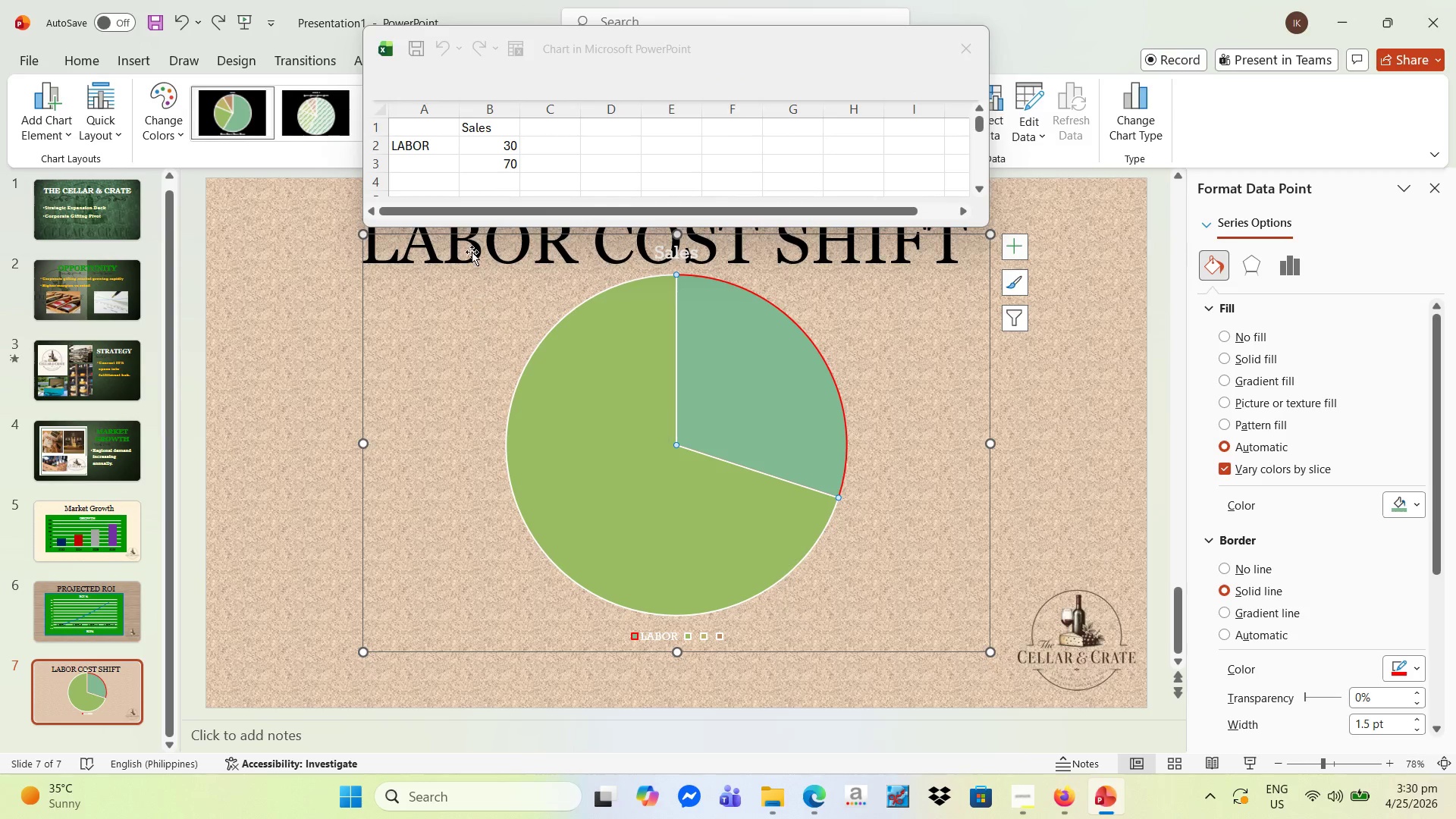 
wait(6.59)
 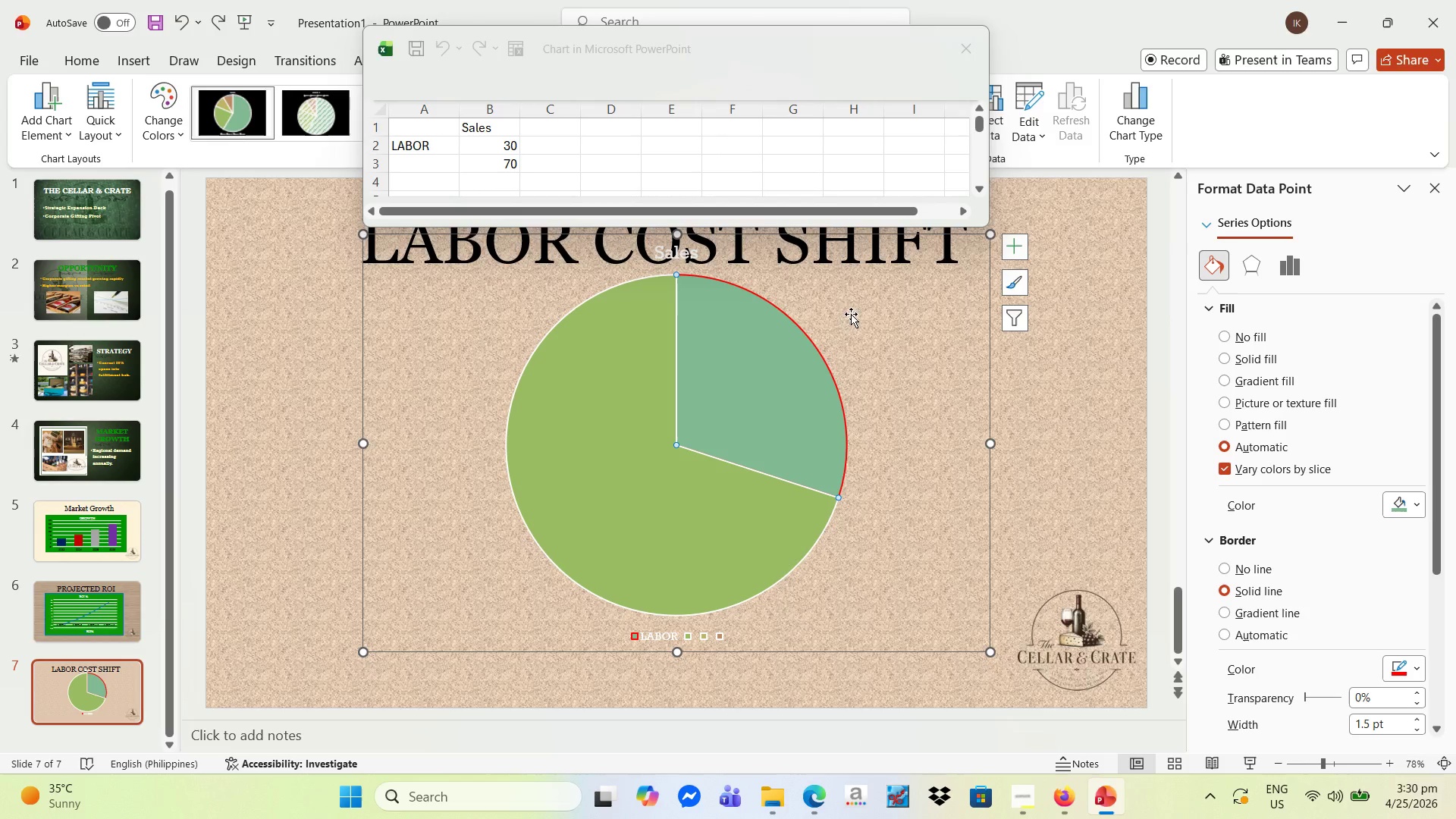 
left_click([774, 410])
 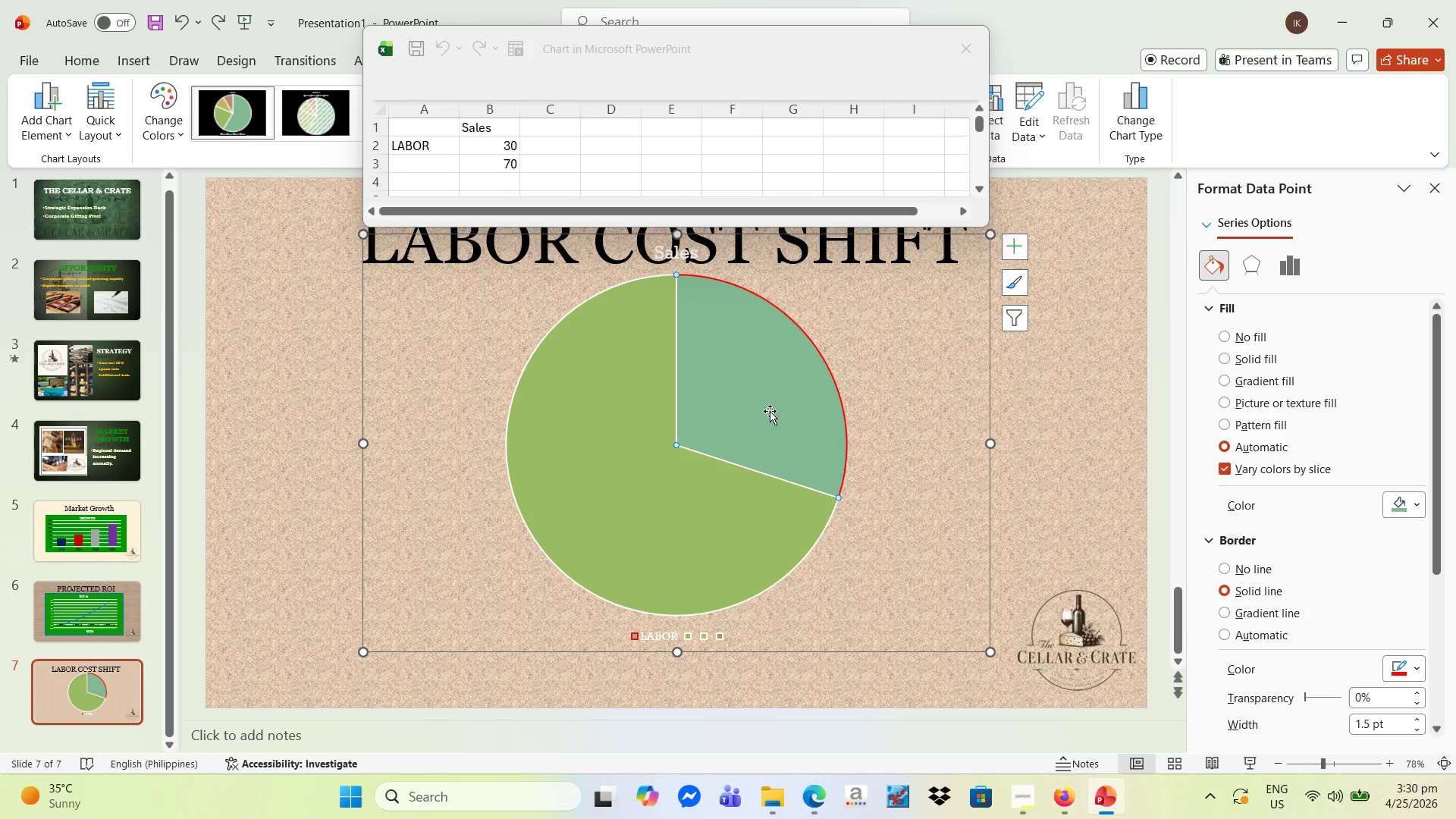 
left_click([770, 411])
 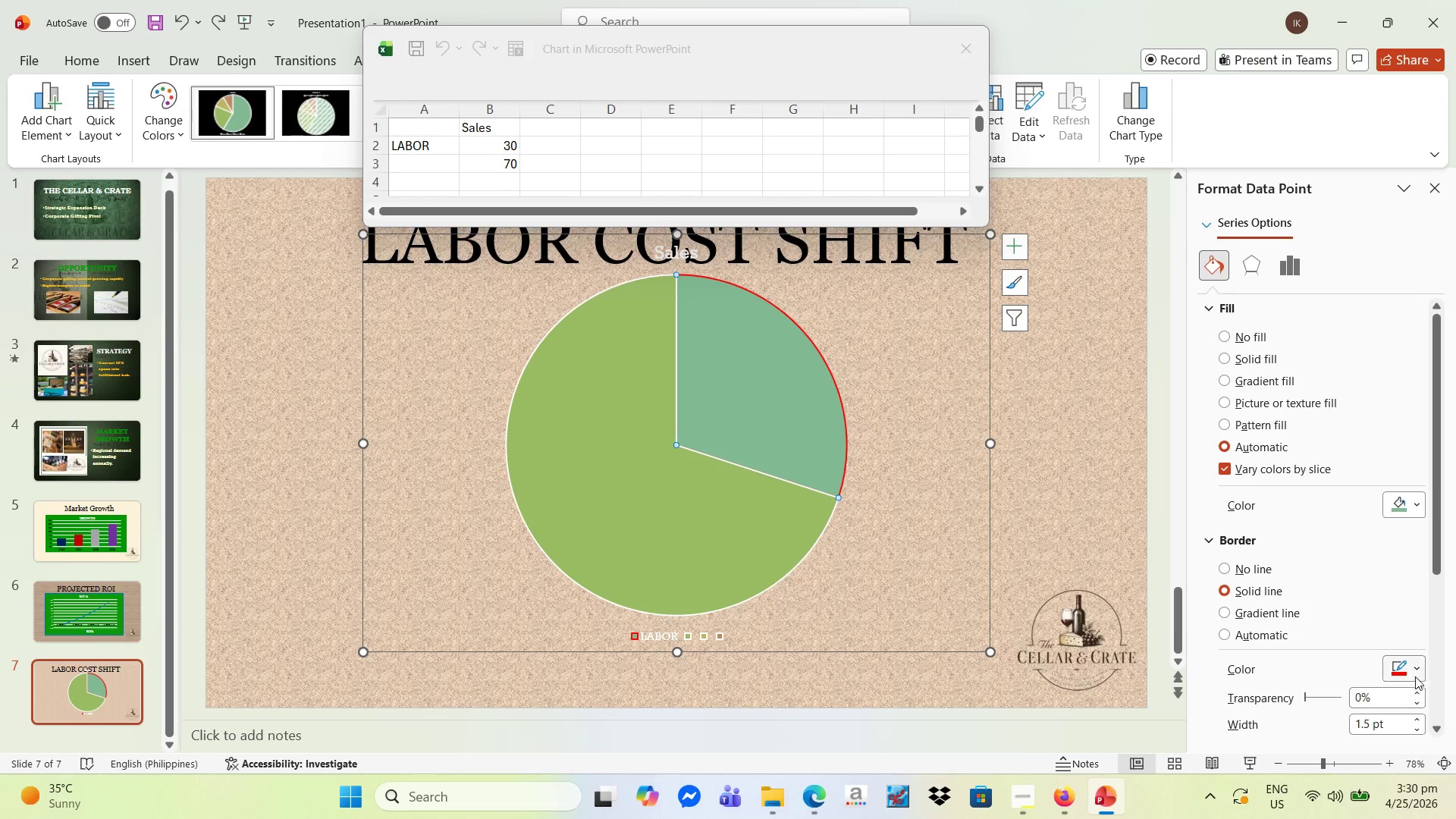 
left_click([1413, 664])
 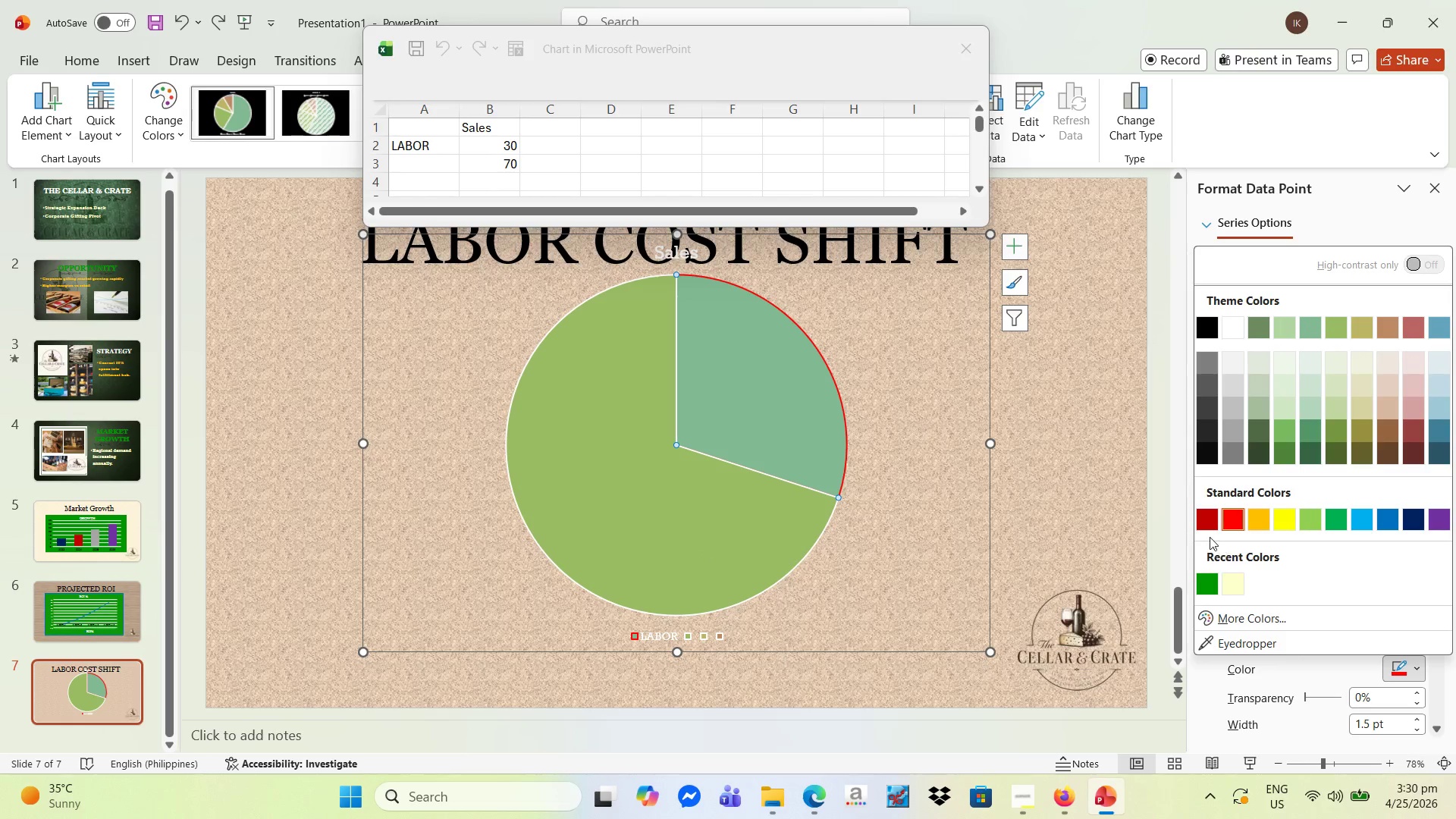 
left_click([1203, 519])
 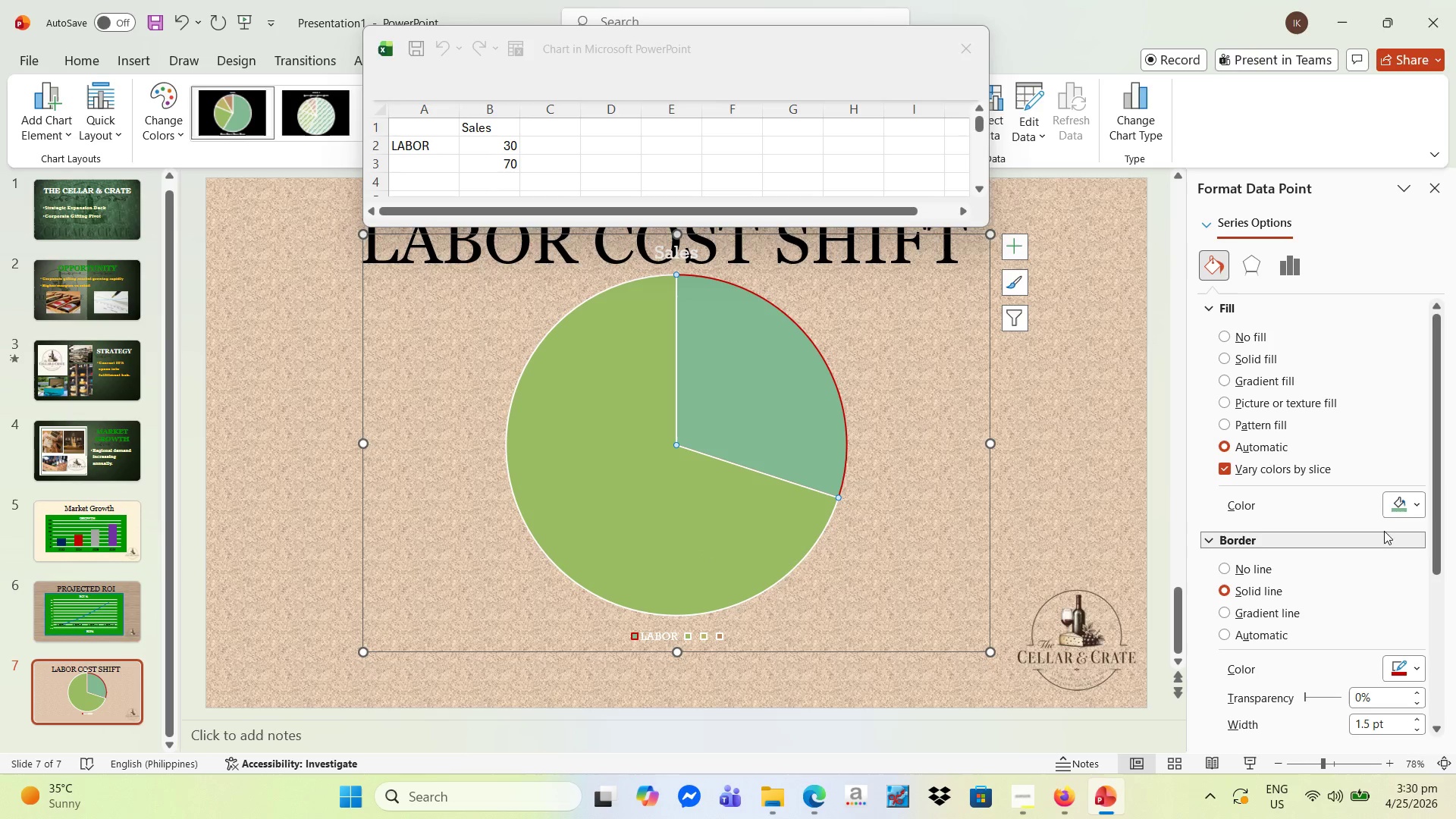 
left_click([1404, 504])
 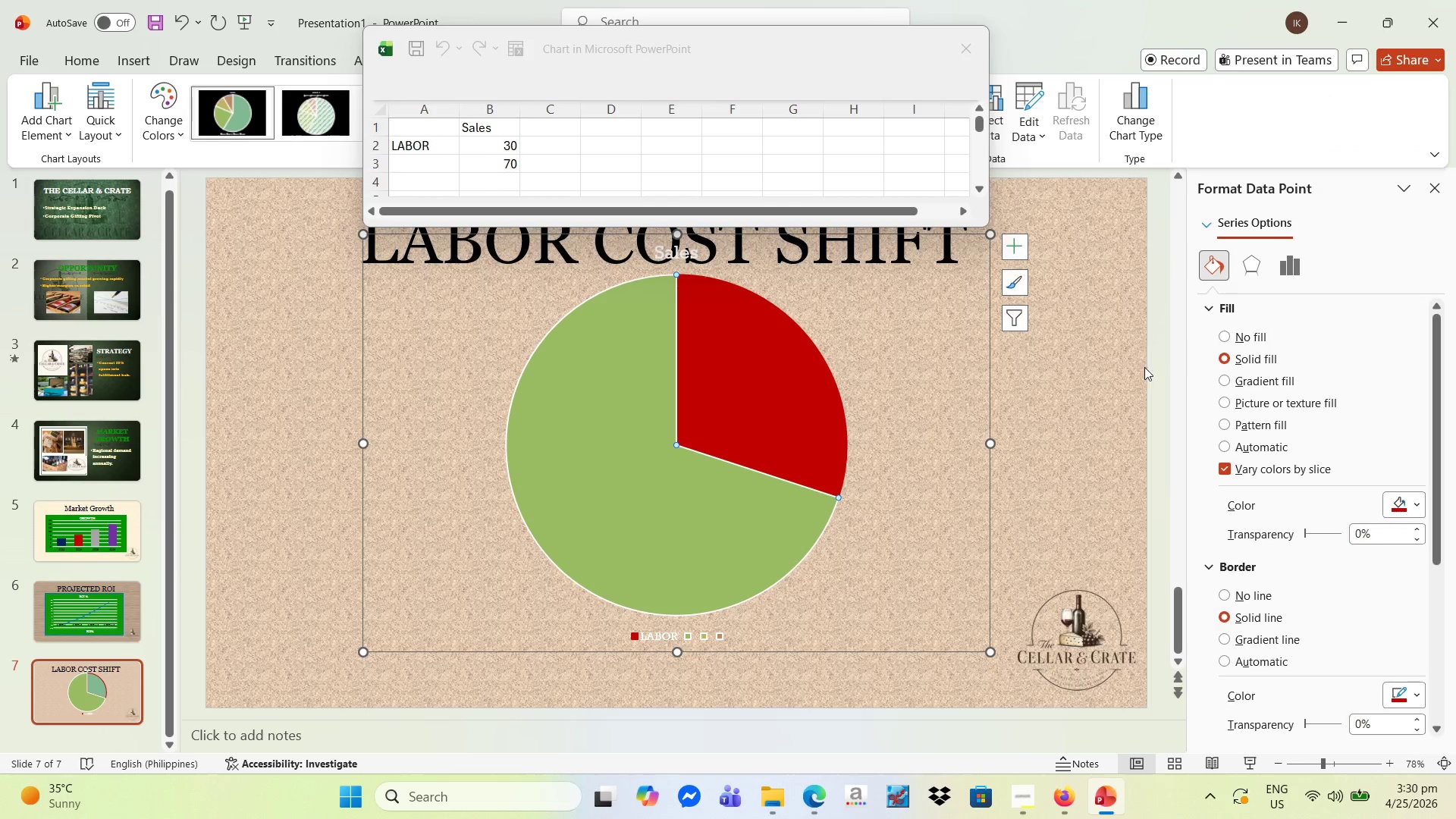 
left_click([665, 492])
 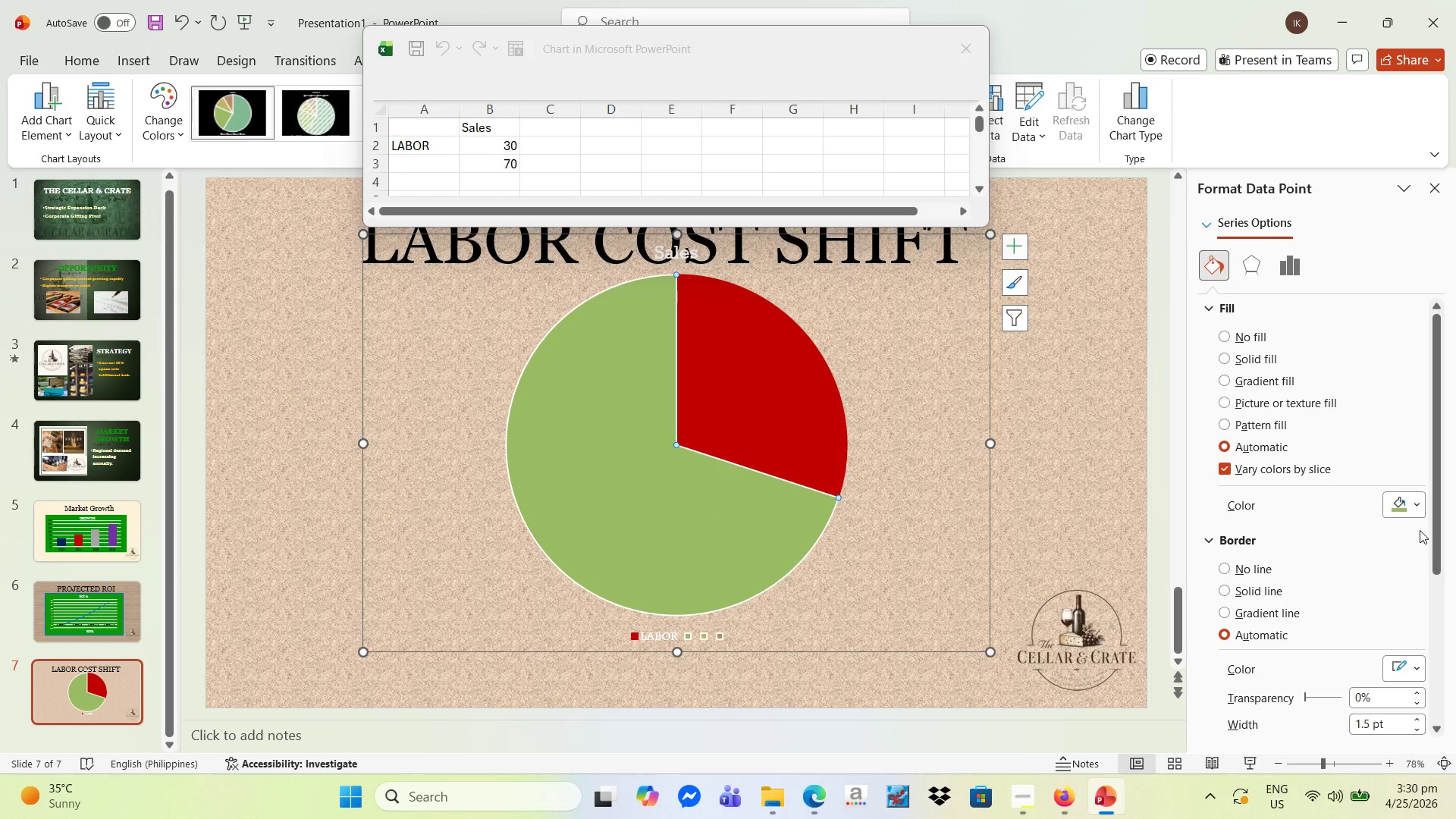 
left_click([1412, 507])
 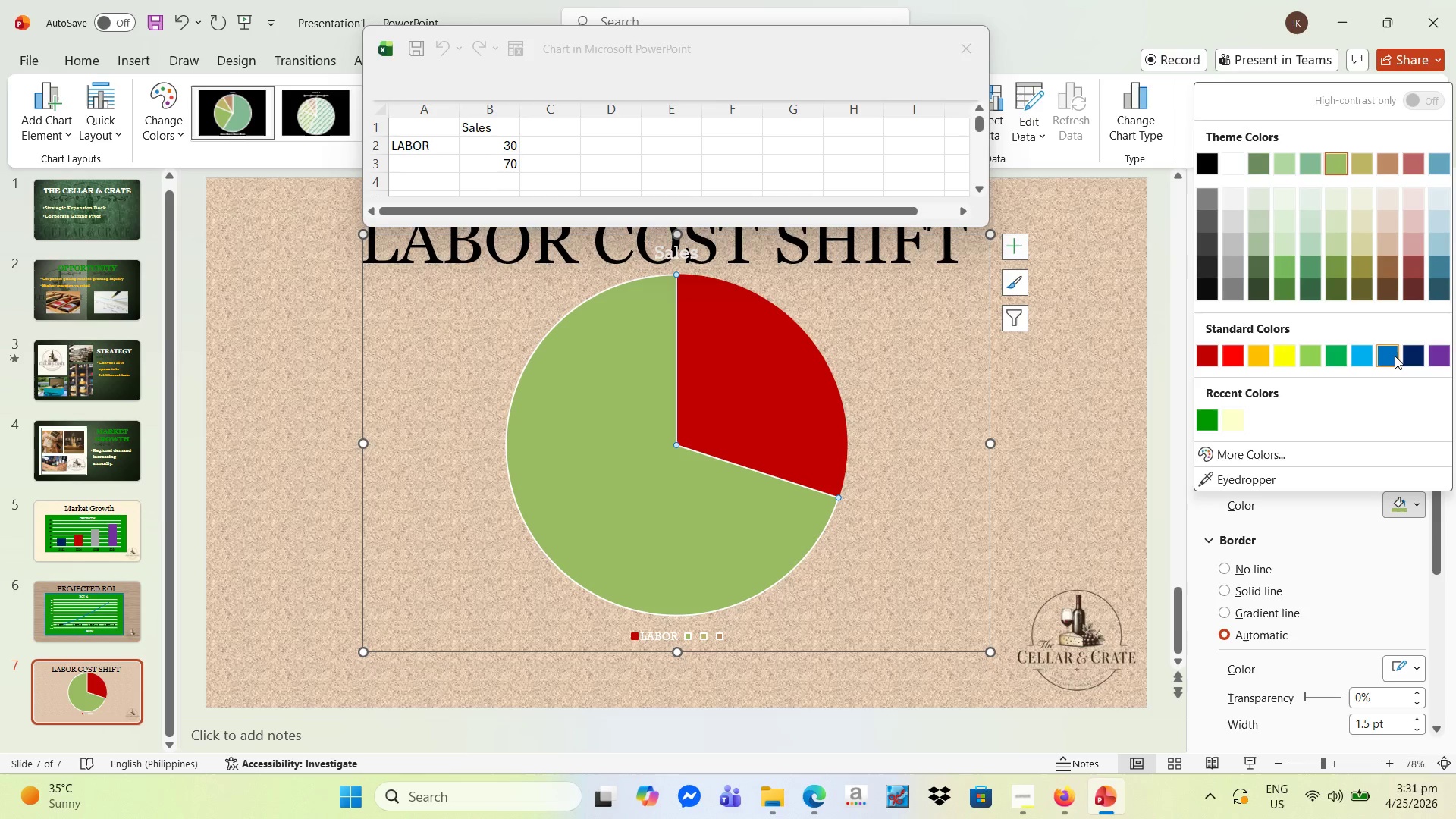 
left_click([1395, 356])
 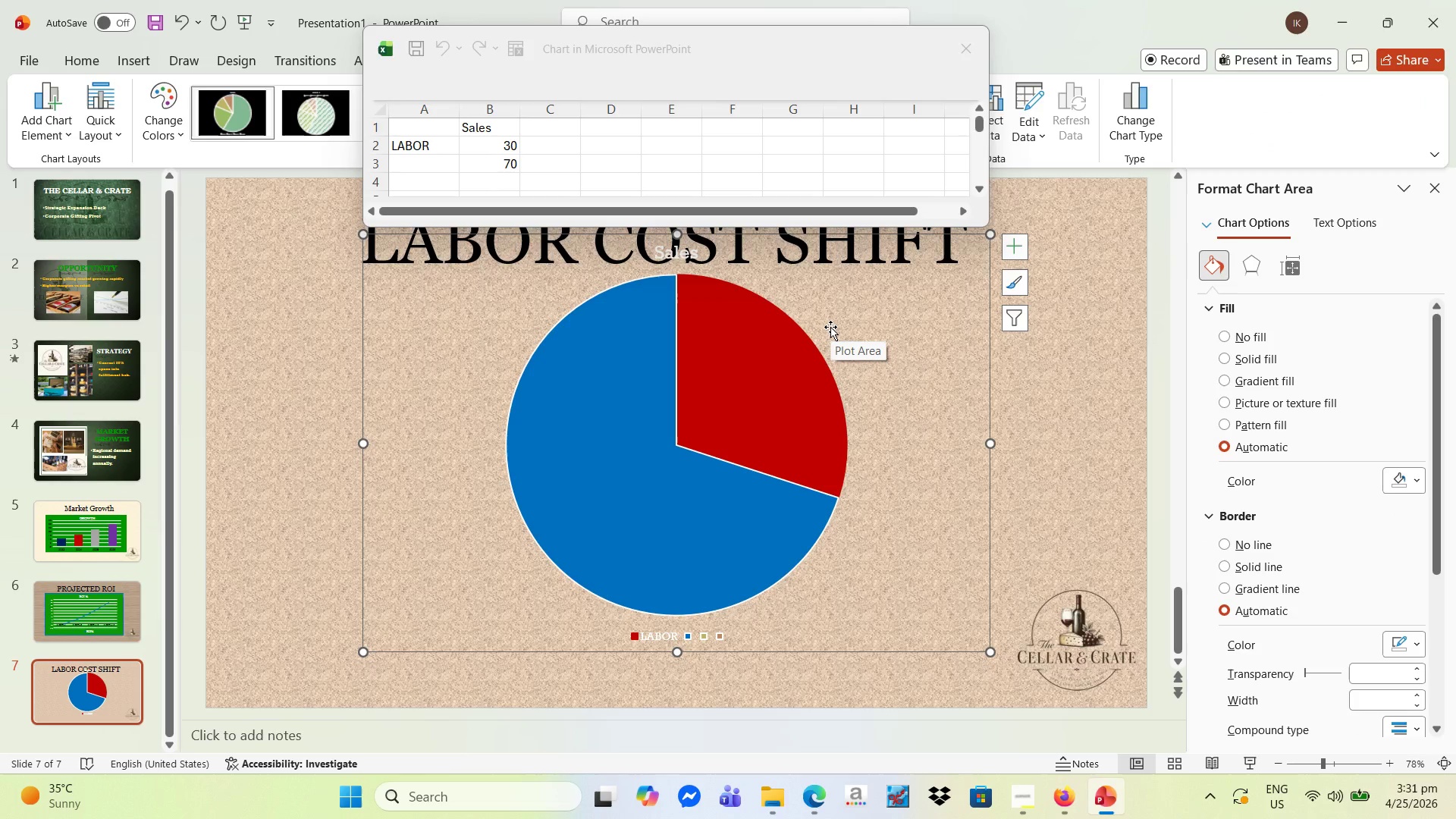 
wait(13.95)
 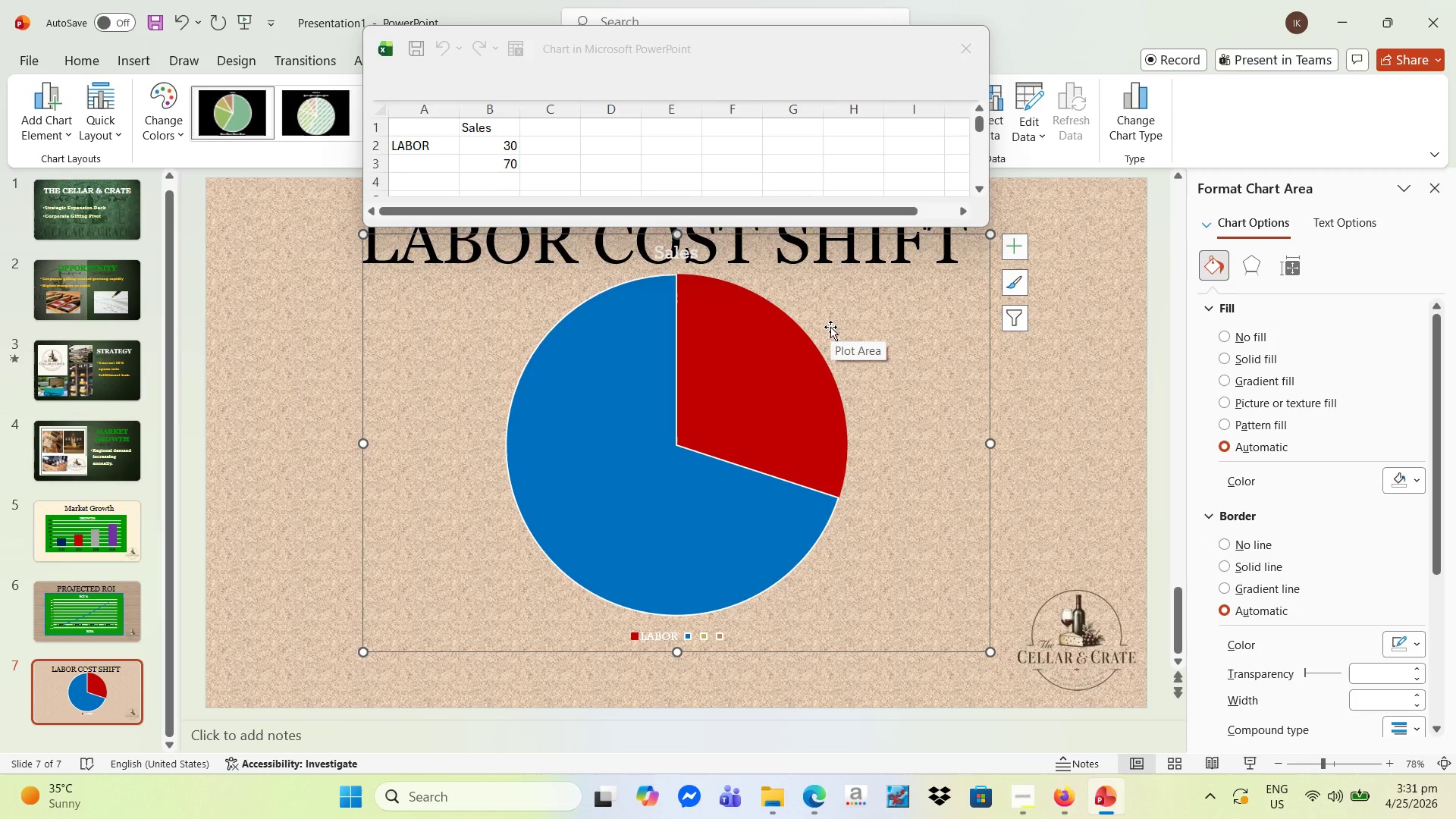 
left_click([431, 165])
 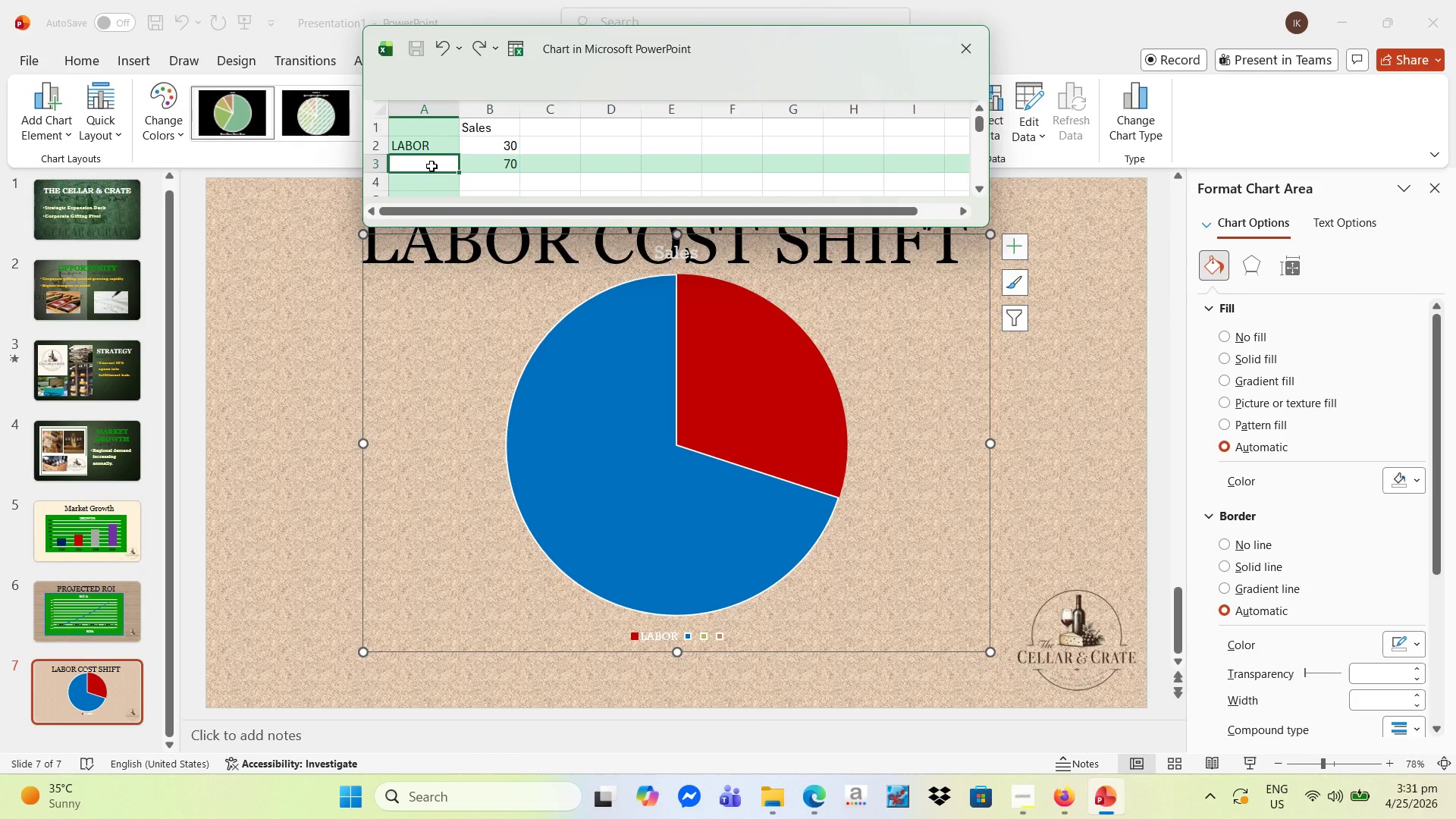 
type(COST)
key(NumpadEnter)
 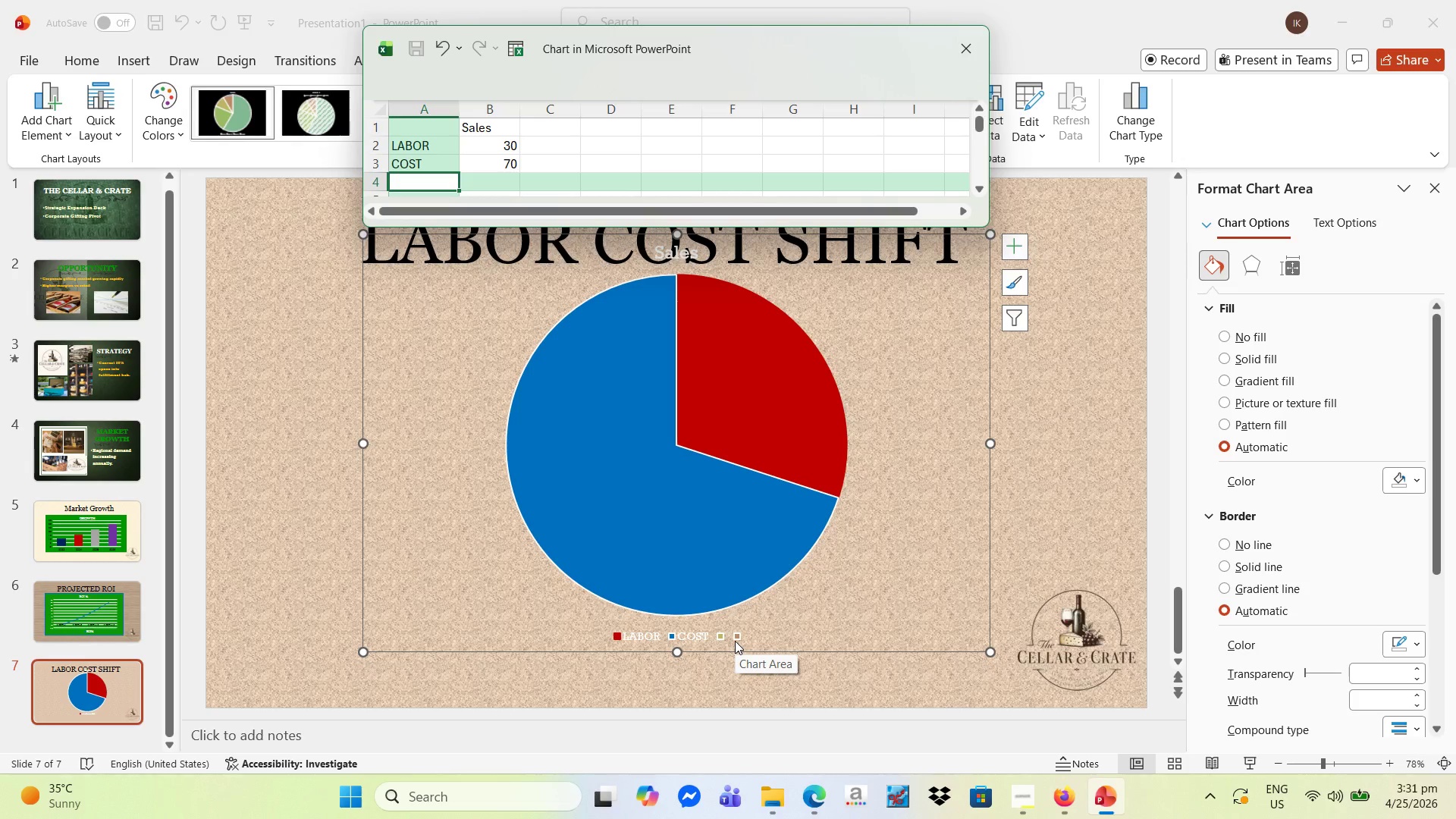 
left_click([704, 635])
 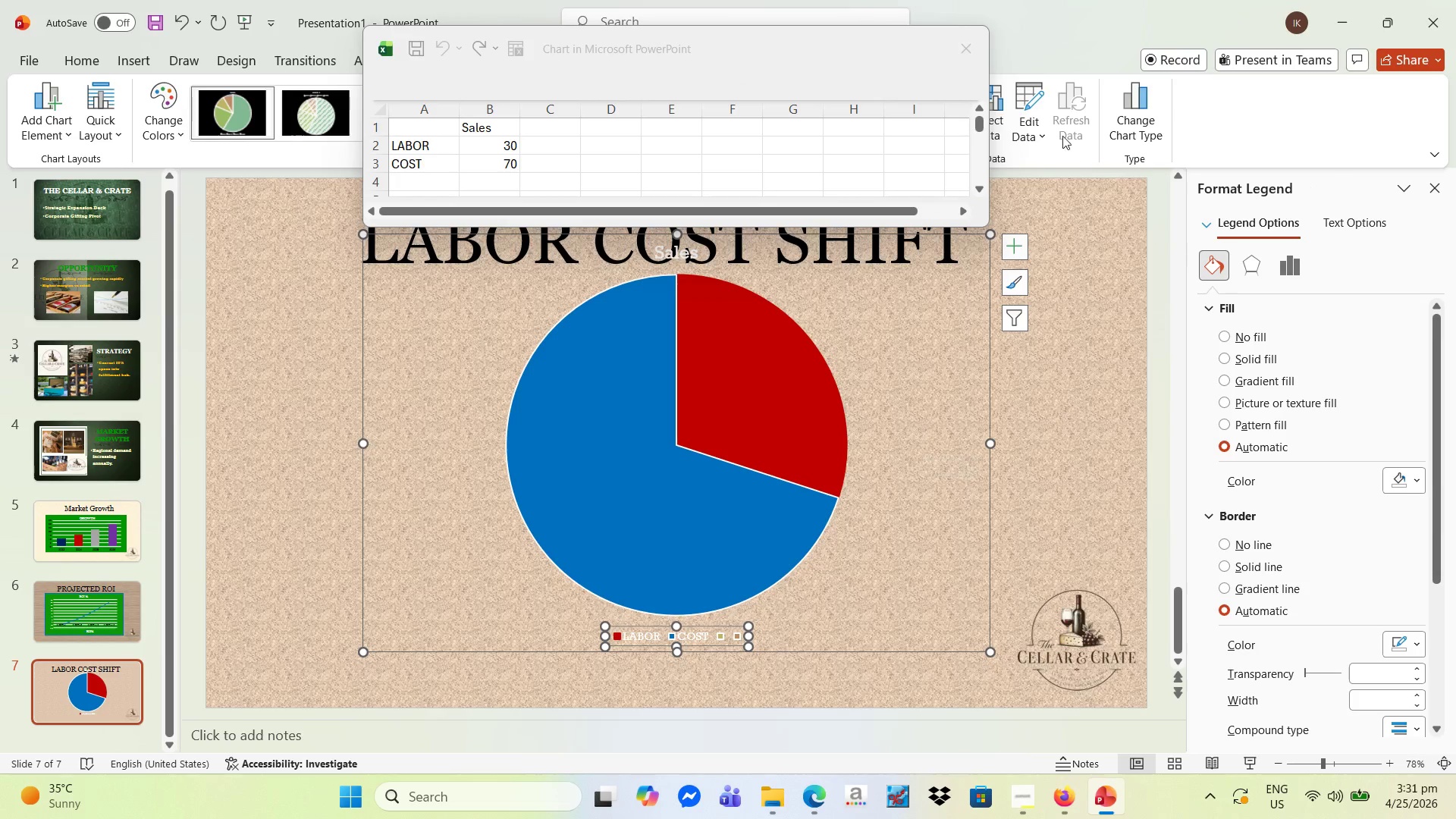 
left_click([953, 52])
 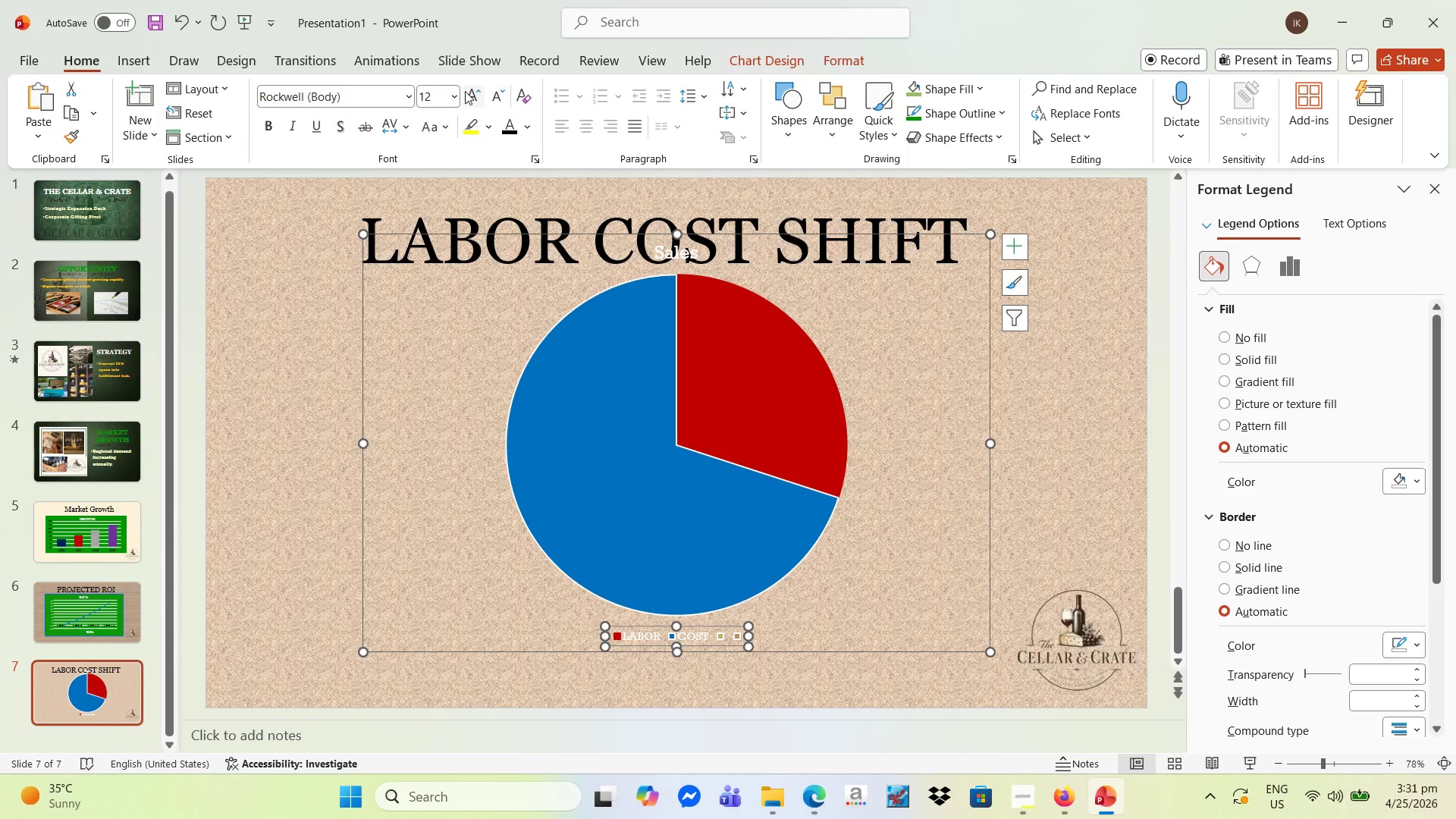 
double_click([469, 95])
 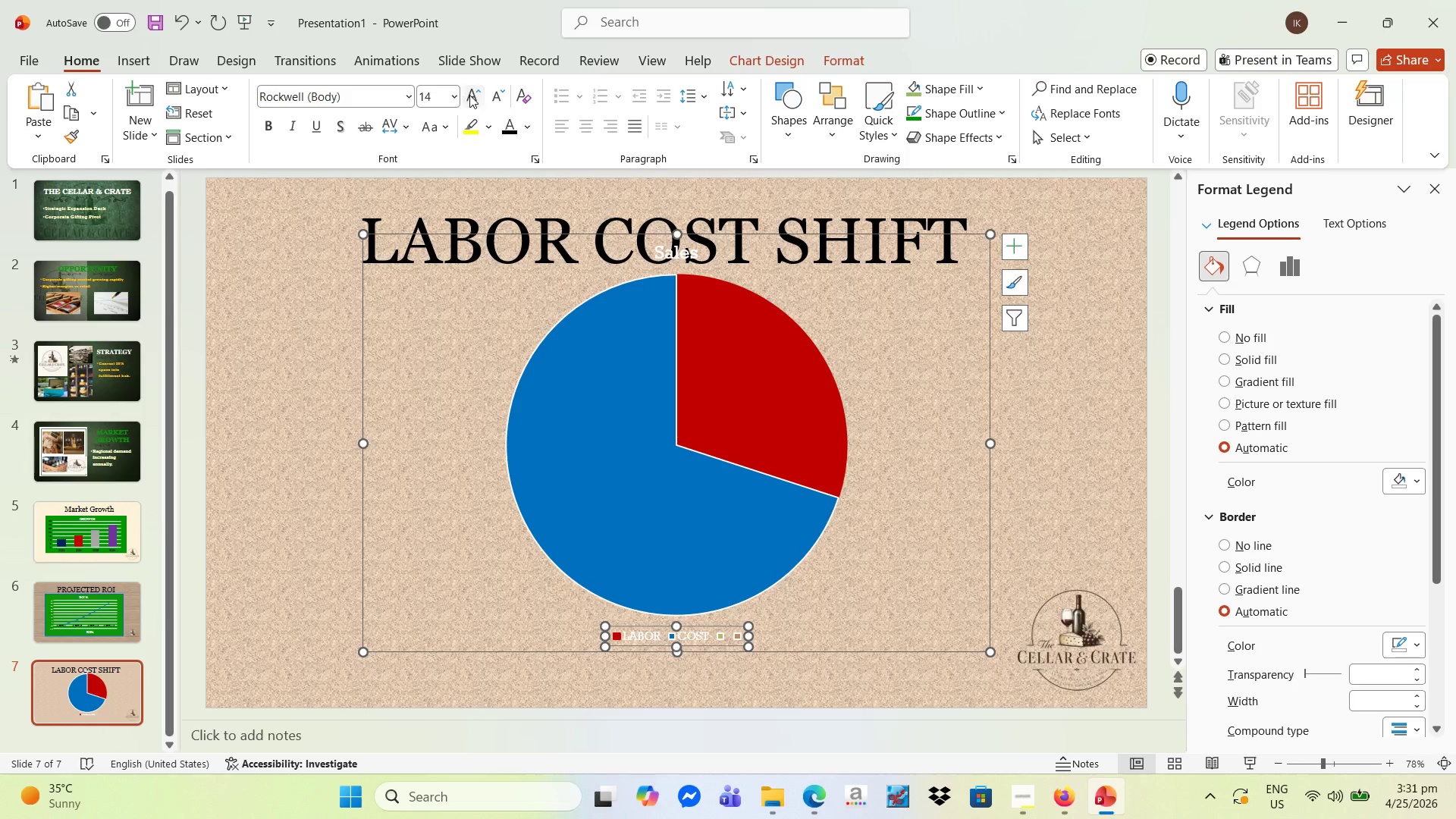 
triple_click([469, 95])
 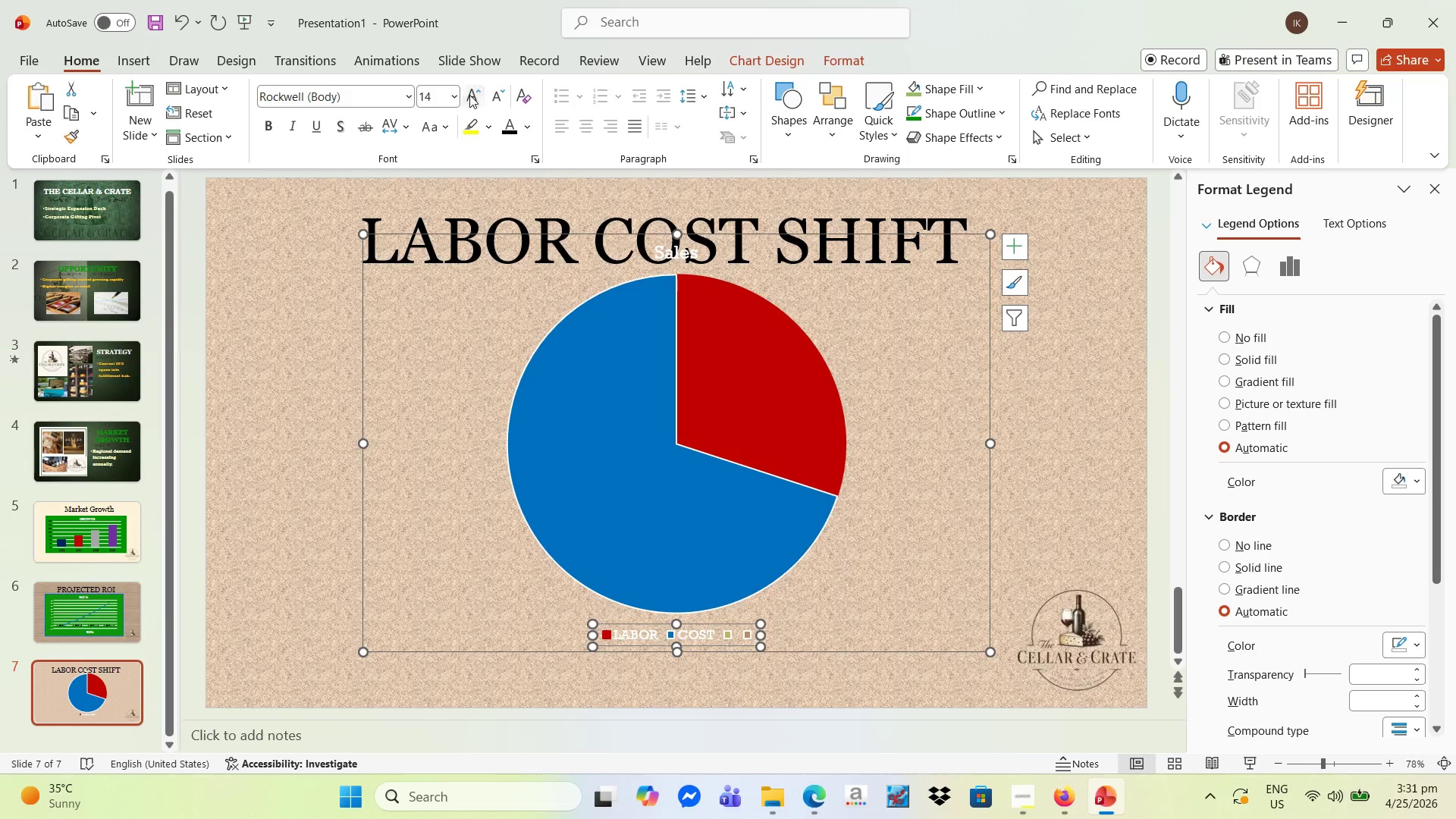 
triple_click([469, 95])
 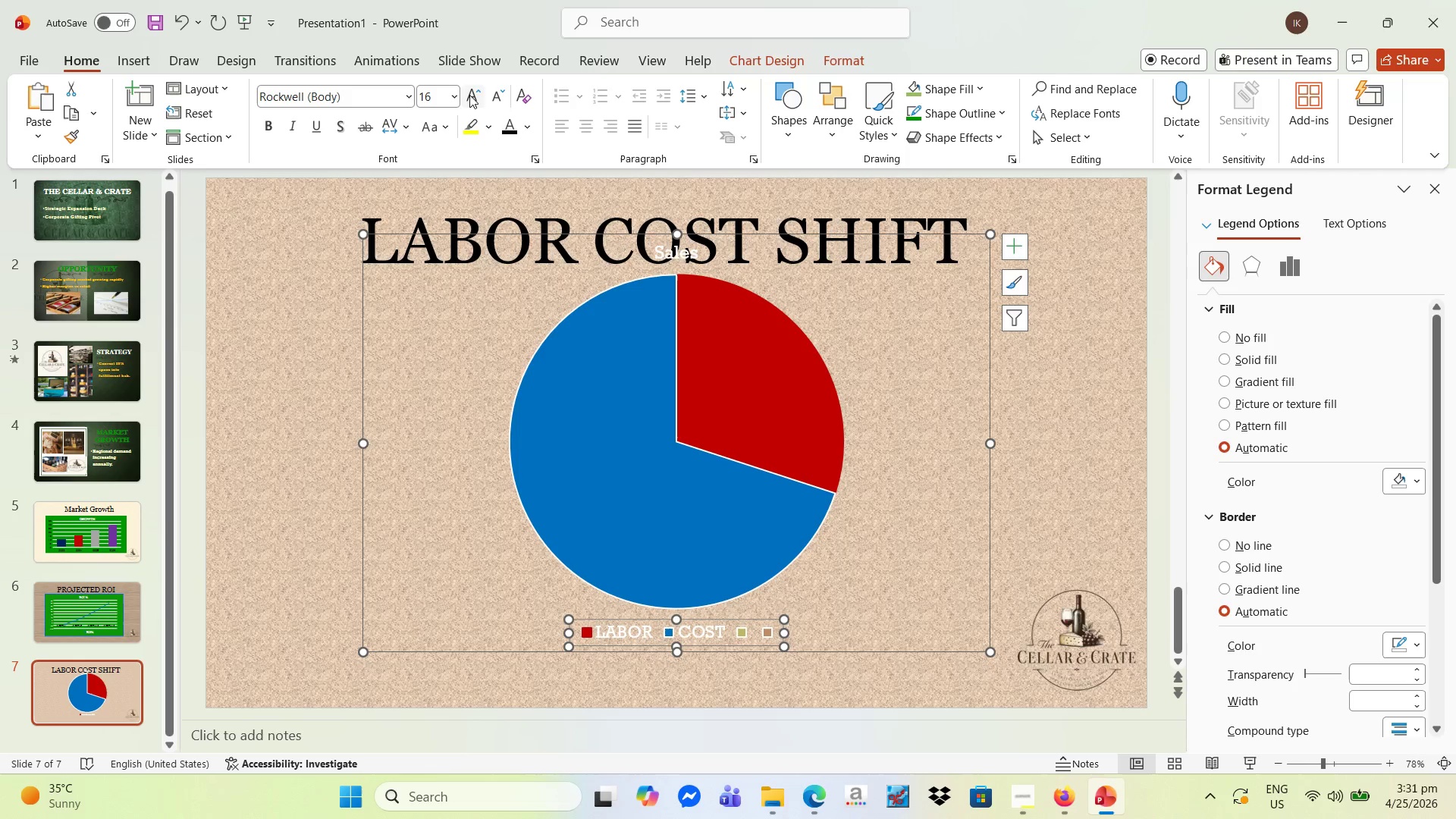 
triple_click([469, 95])
 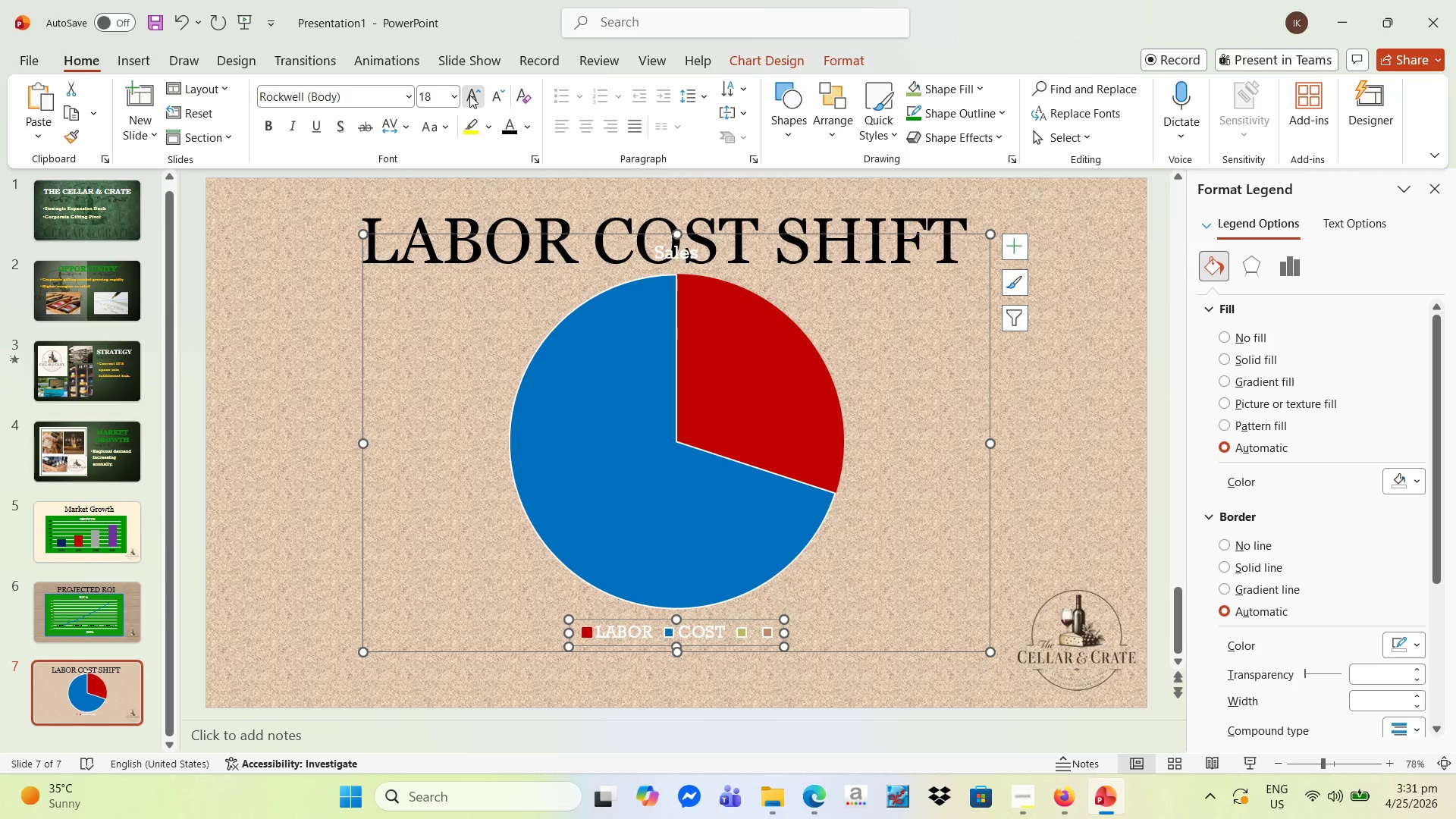 
triple_click([469, 95])
 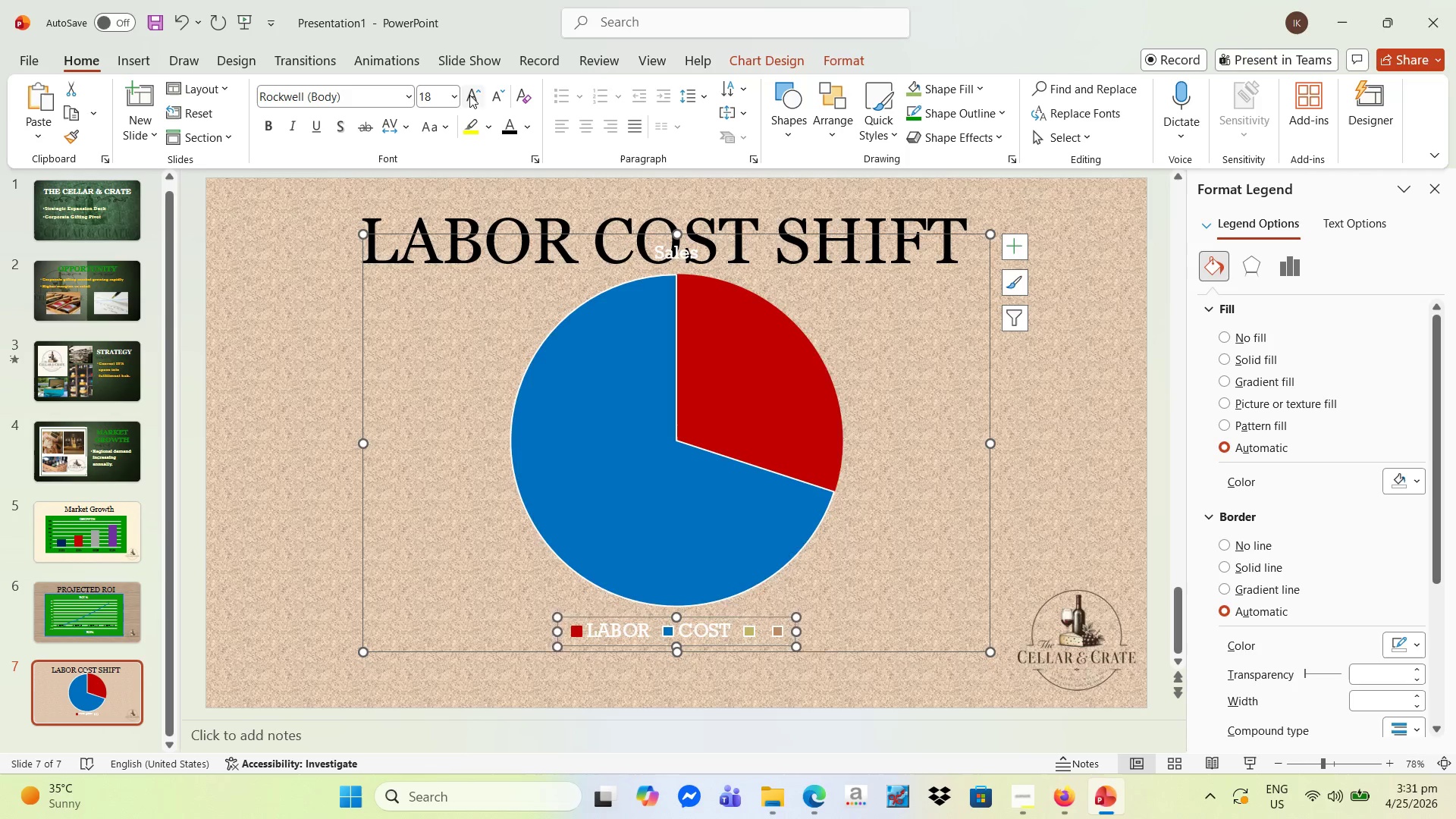 
triple_click([469, 95])
 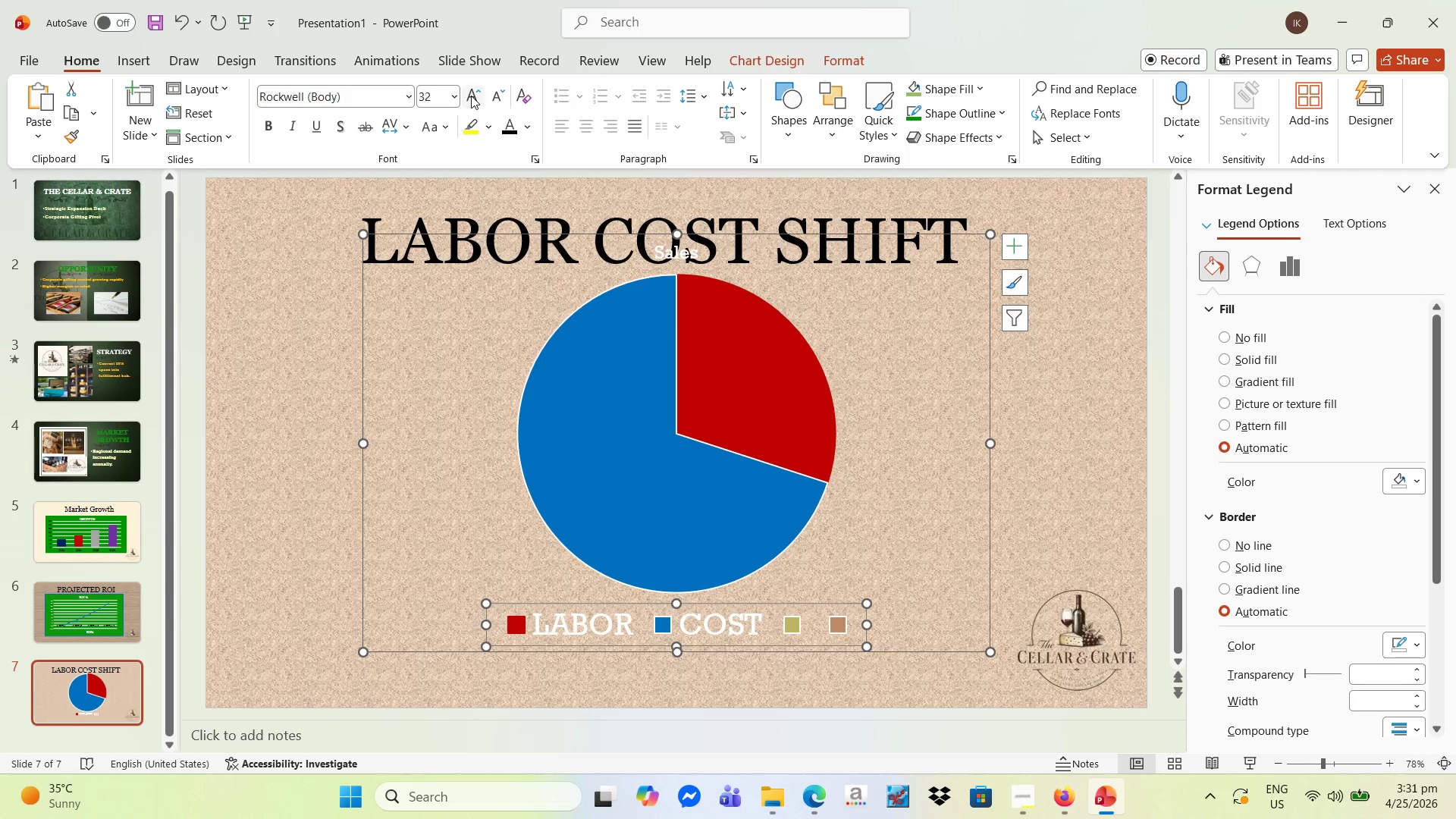 
triple_click([471, 96])
 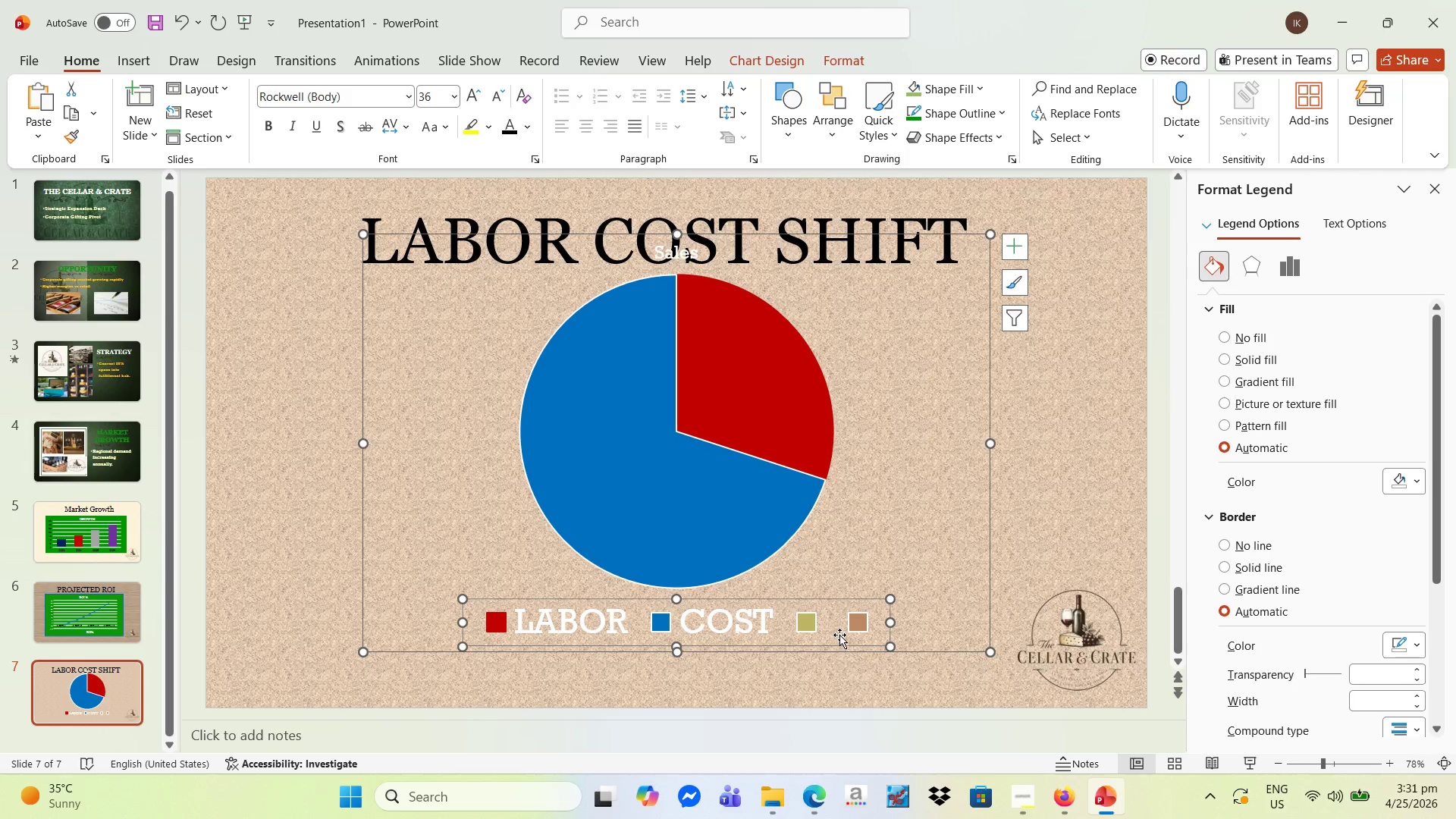 
left_click([808, 629])
 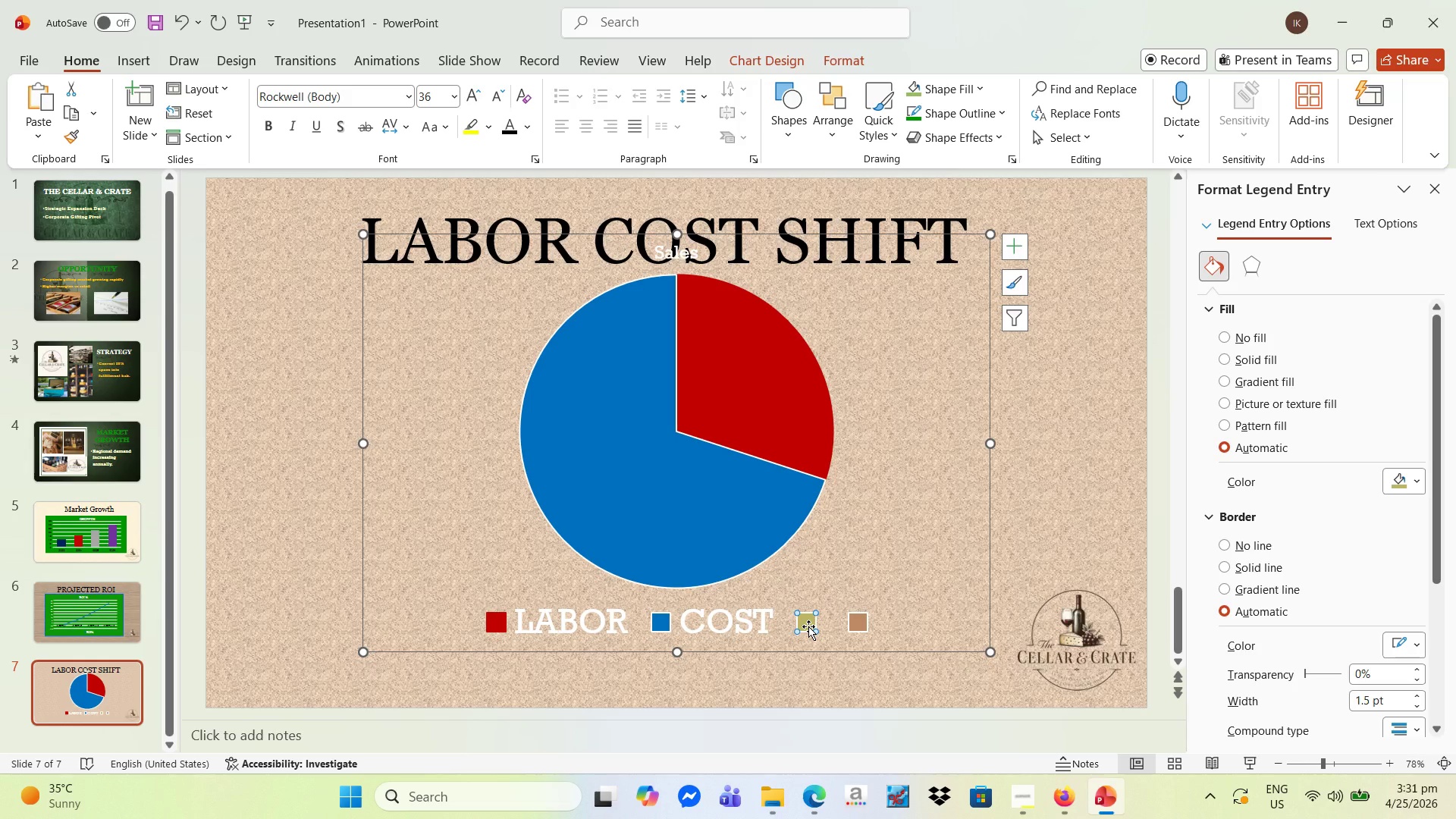 
key(Delete)
 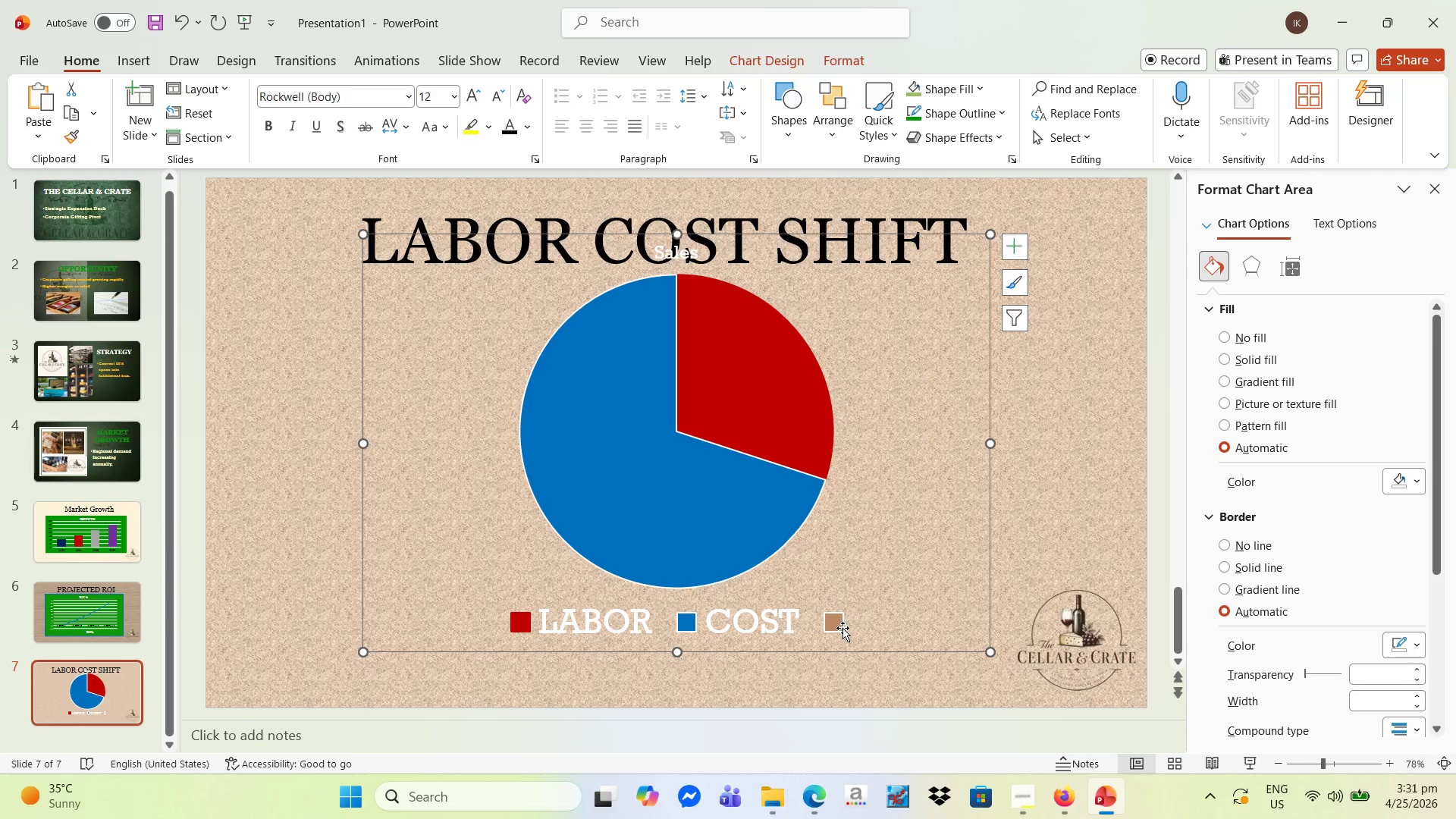 
left_click([837, 627])
 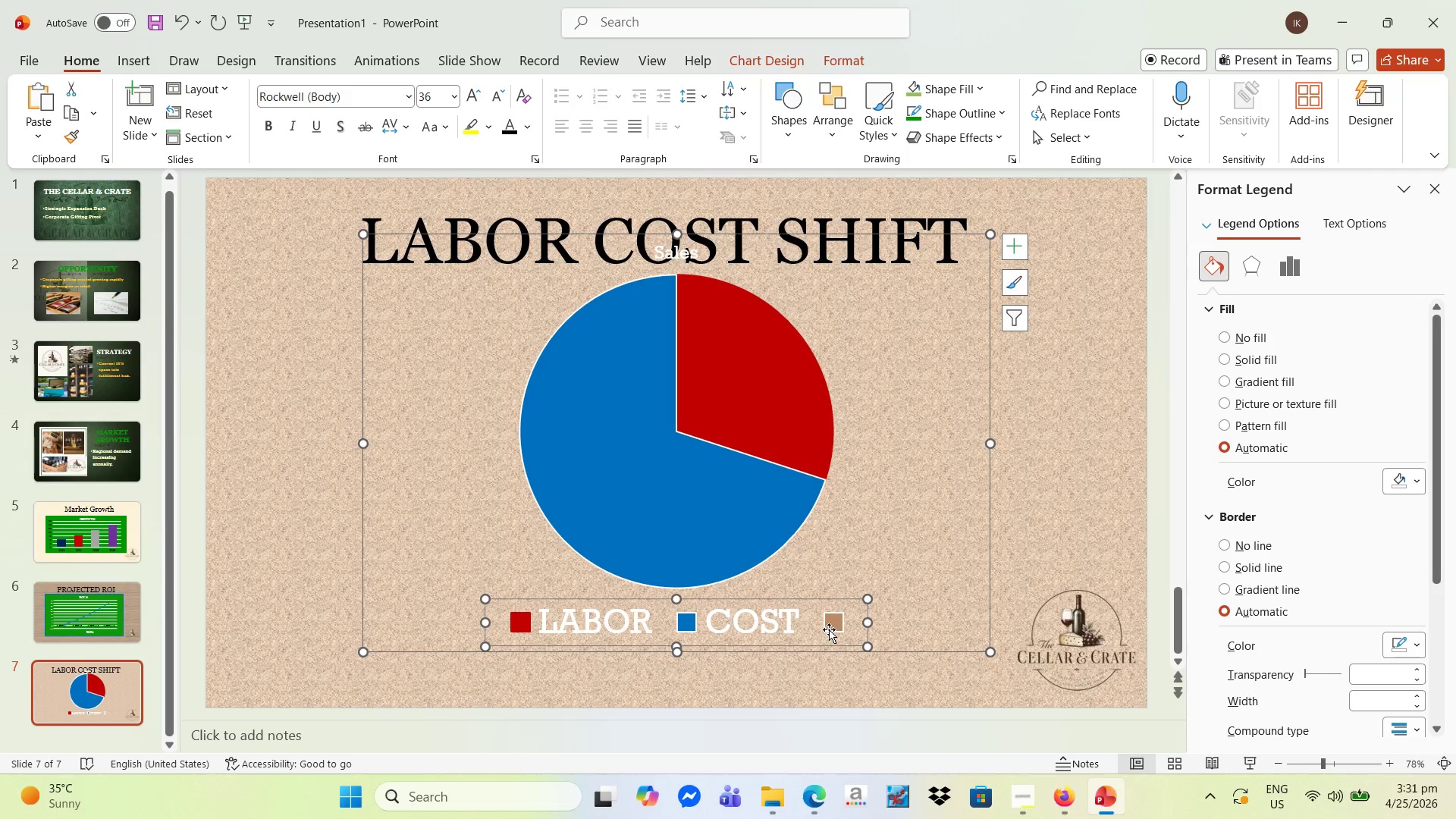 
double_click([833, 625])
 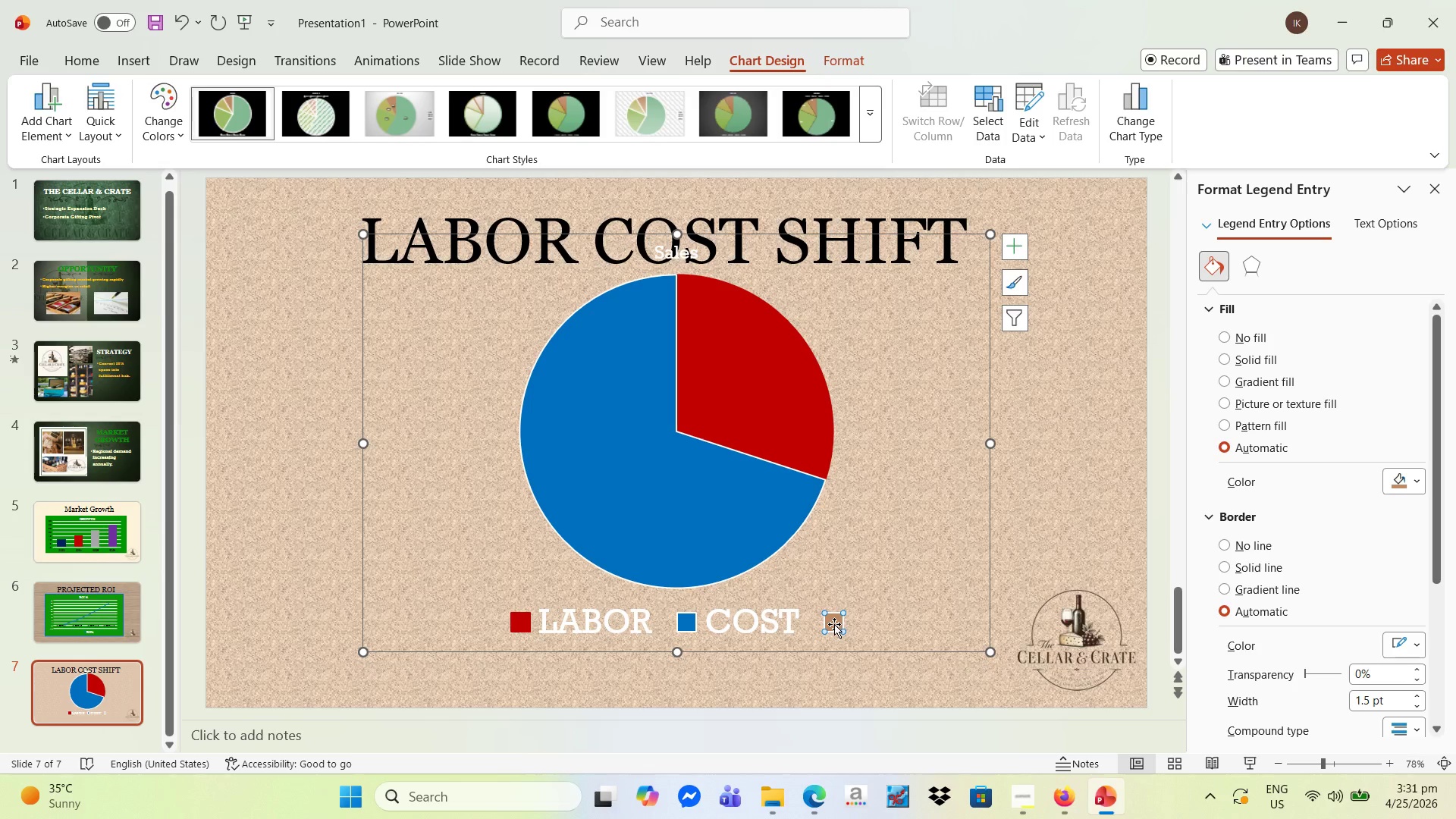 
key(Delete)
 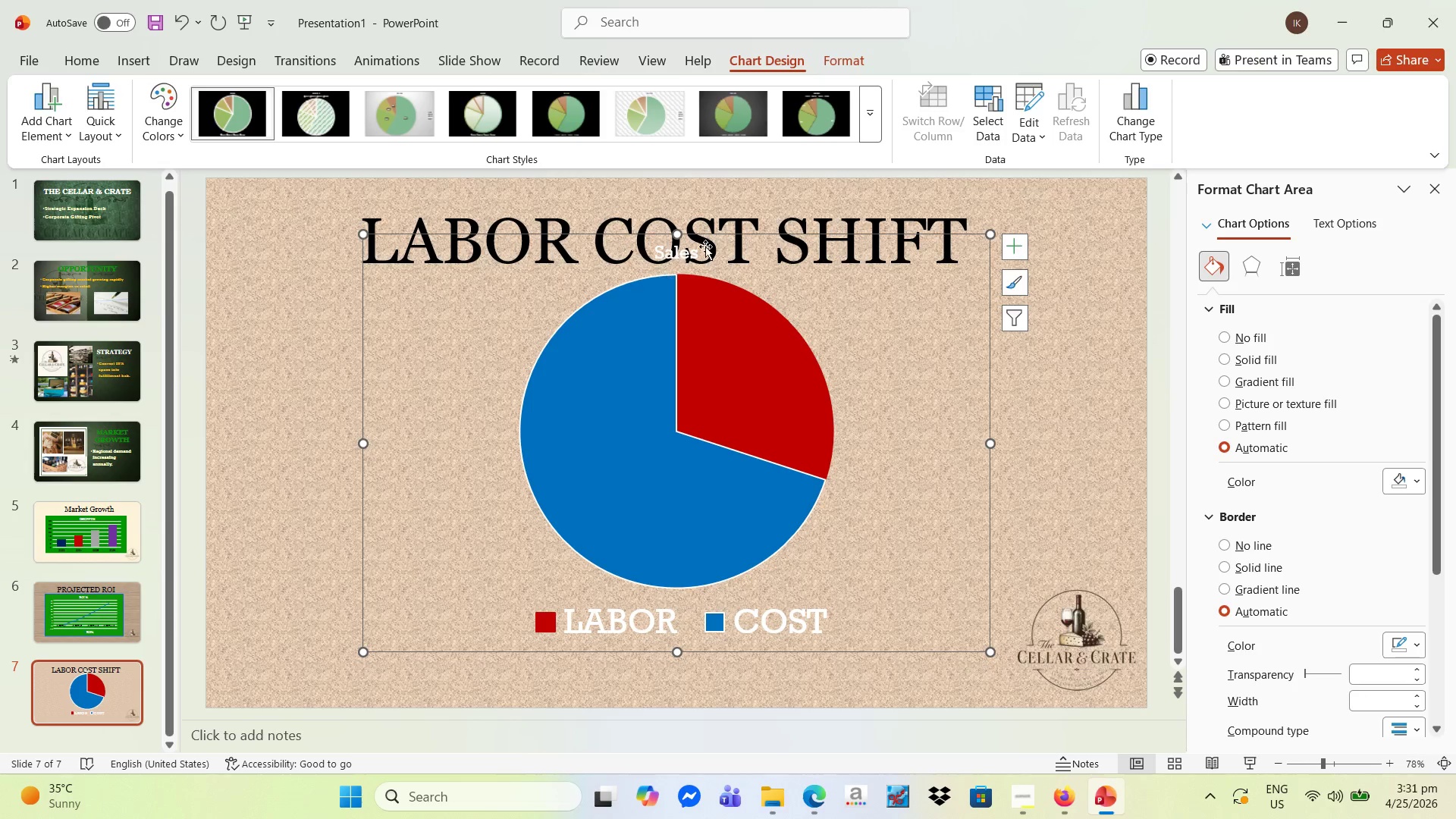 
wait(8.03)
 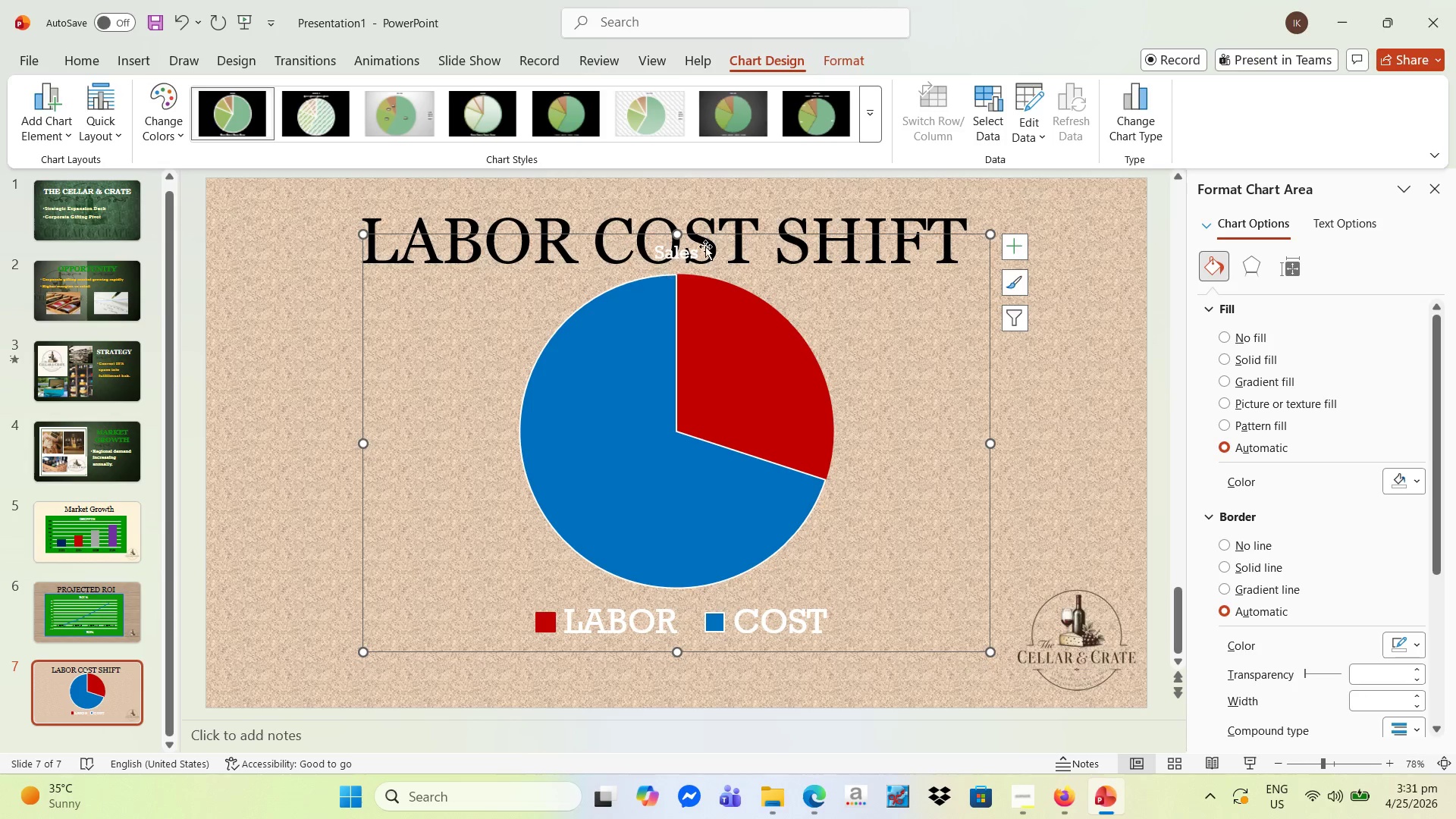 
left_click([695, 253])
 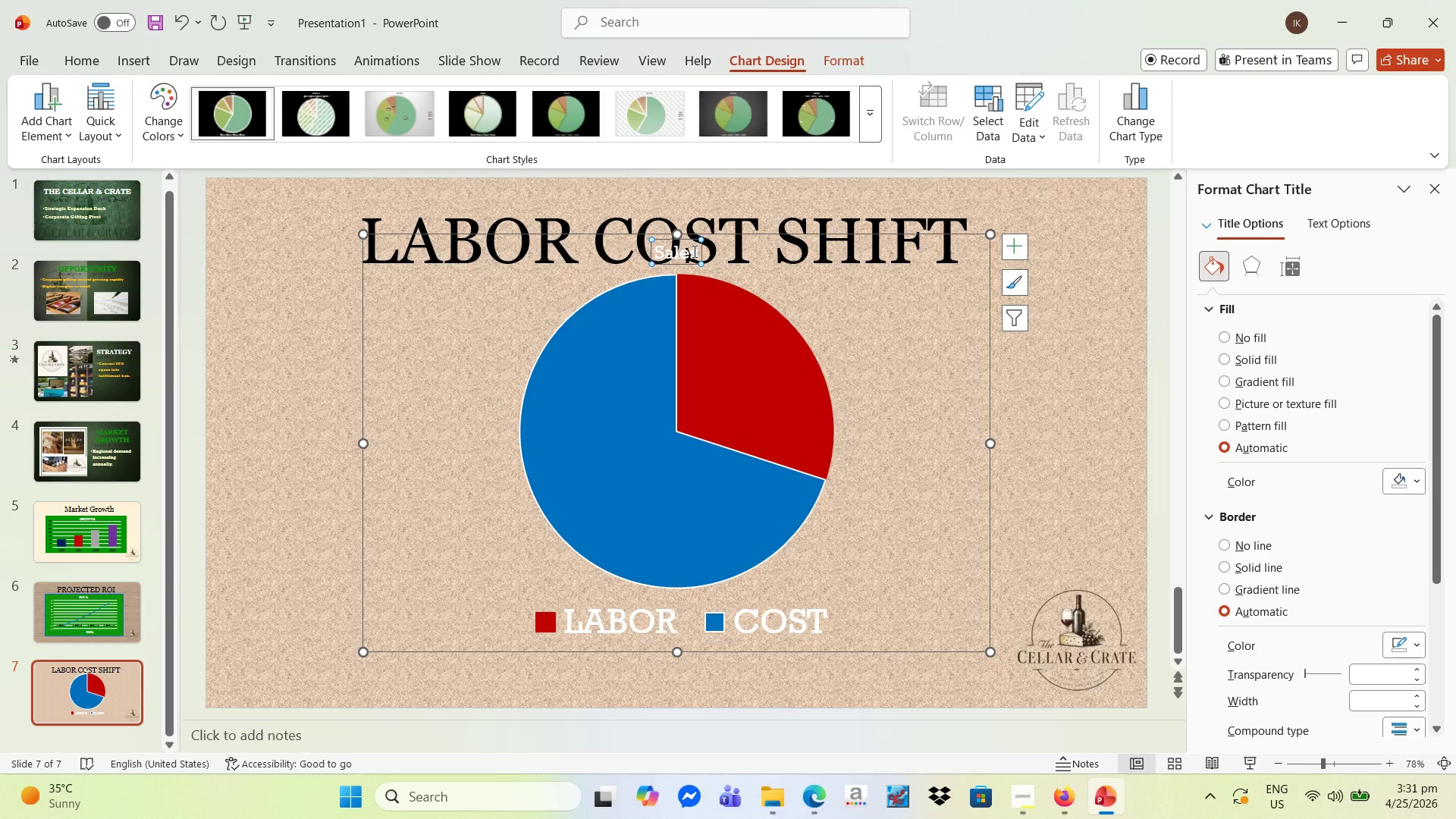 
wait(5.24)
 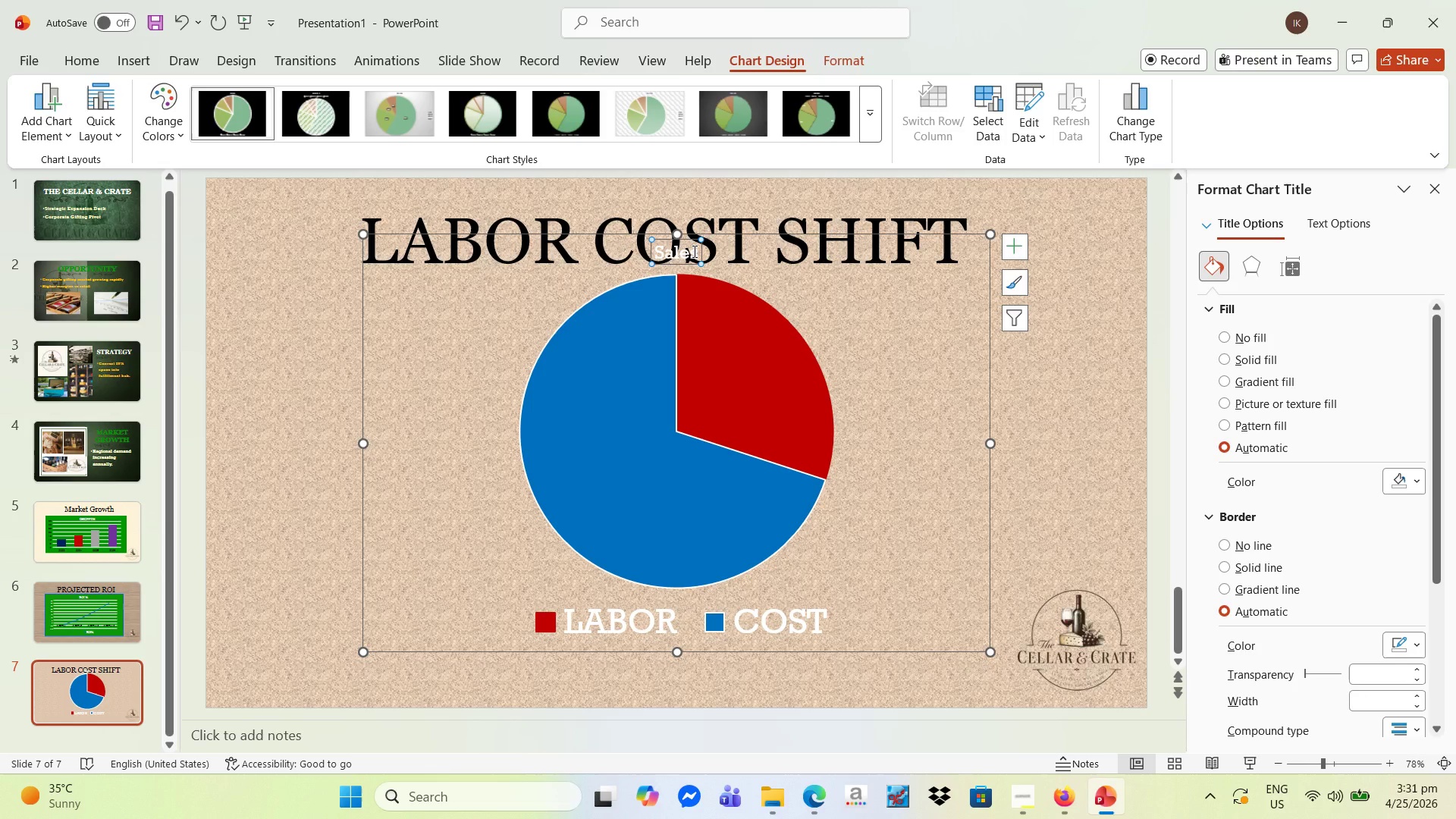 
type(COST %)
 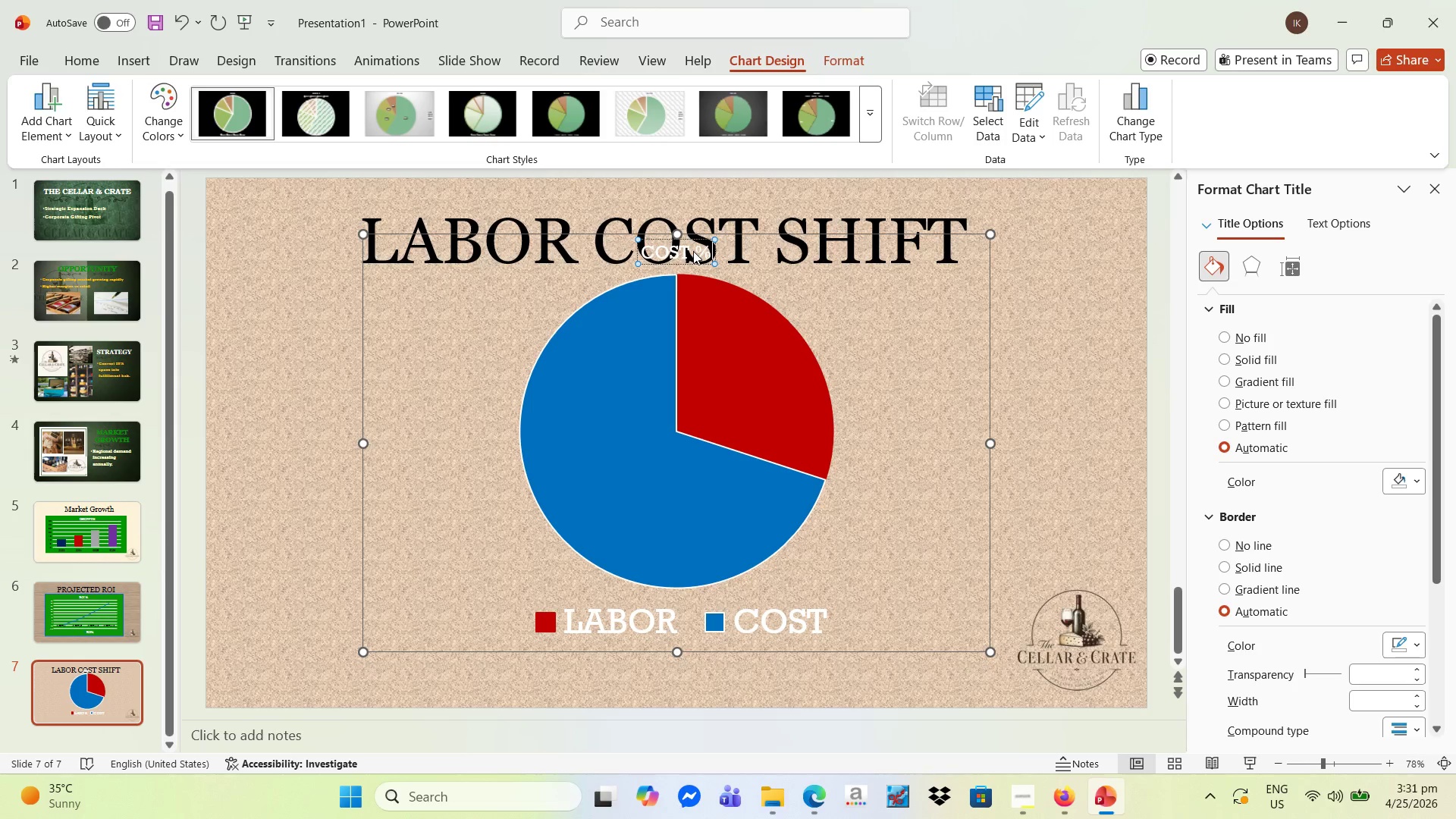 
left_click_drag(start_coordinate=[706, 253], to_coordinate=[625, 250])
 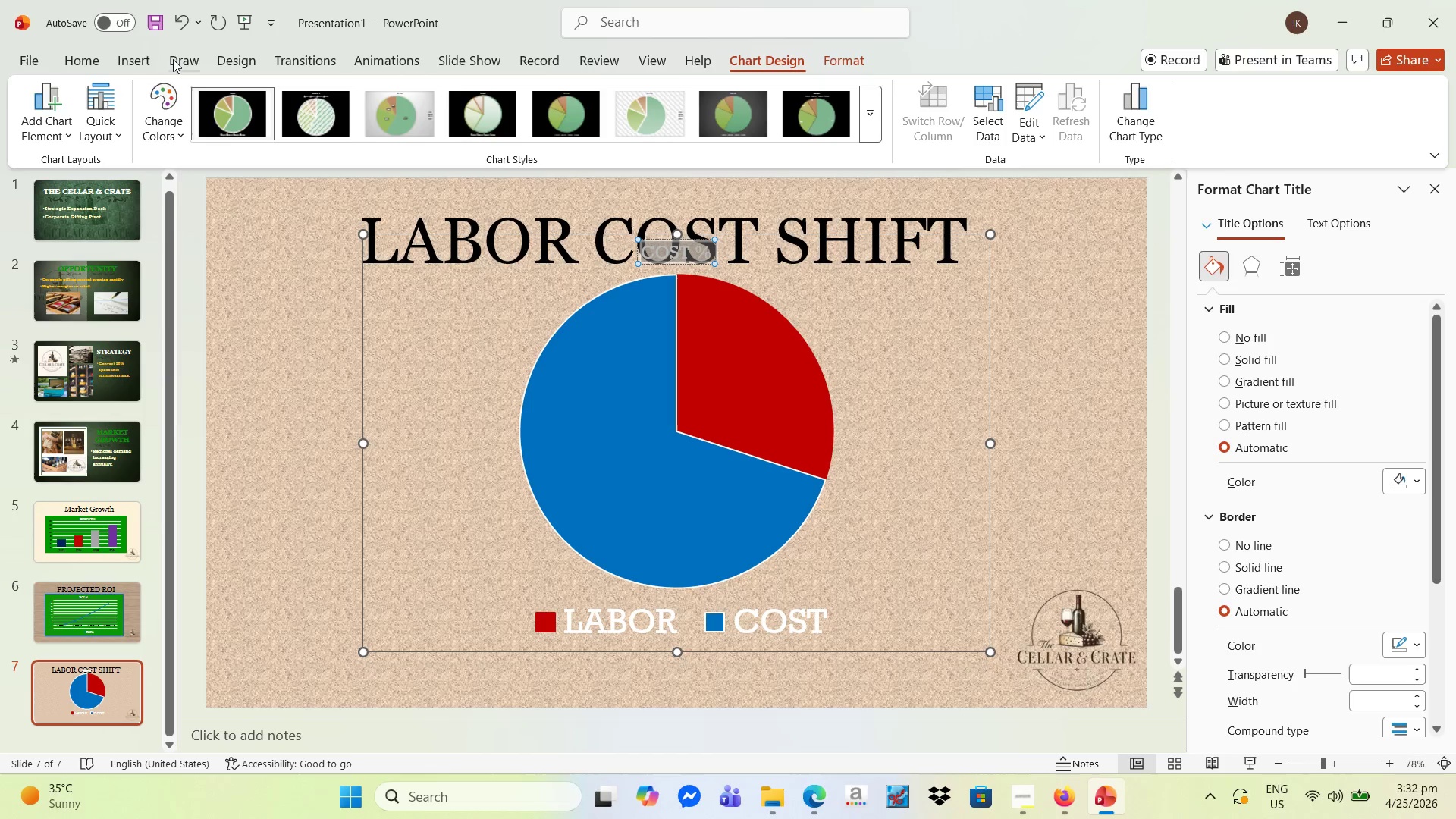 
left_click([86, 57])
 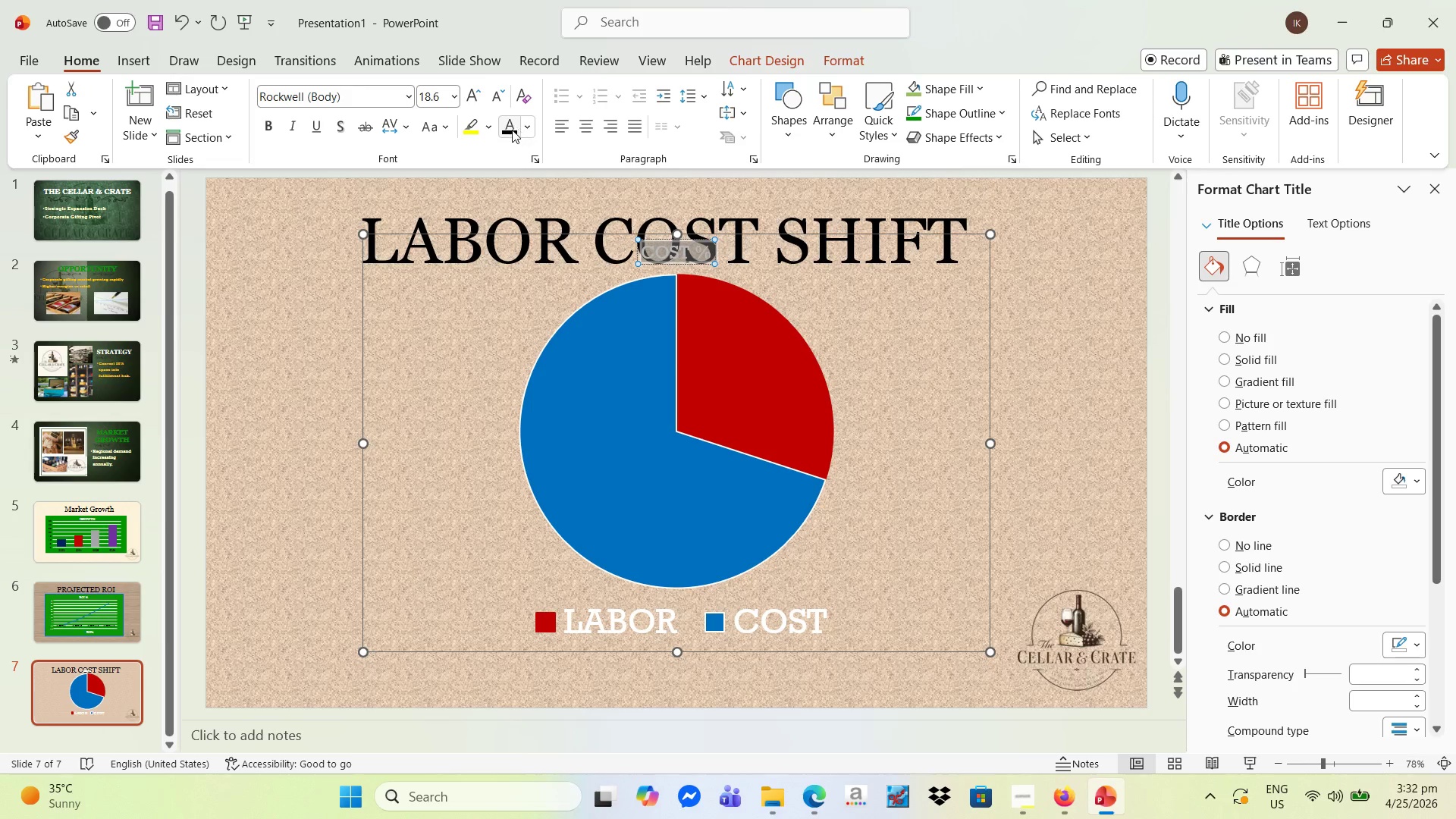 
left_click([510, 130])
 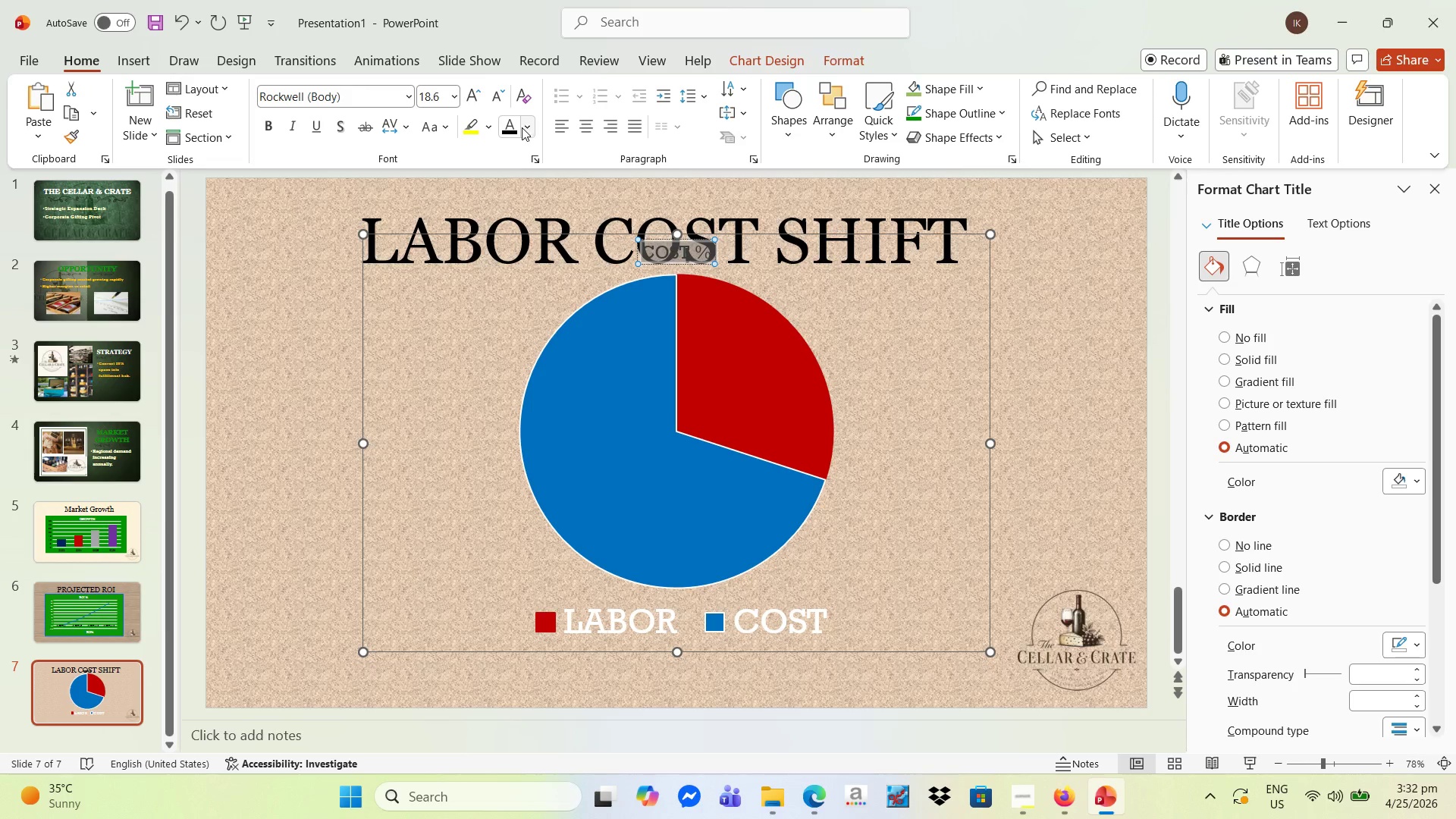 
left_click([524, 127])
 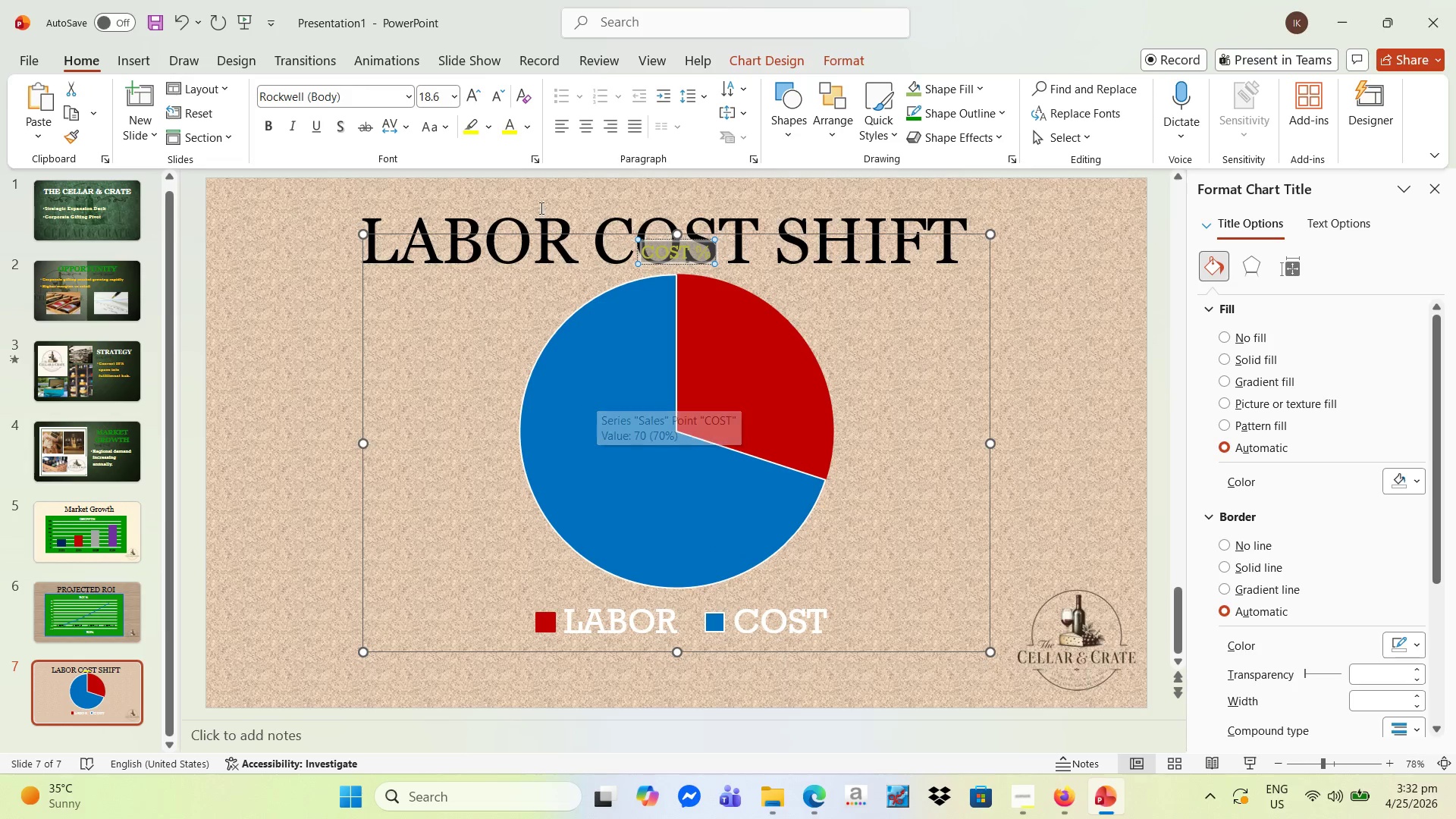 
double_click([475, 96])
 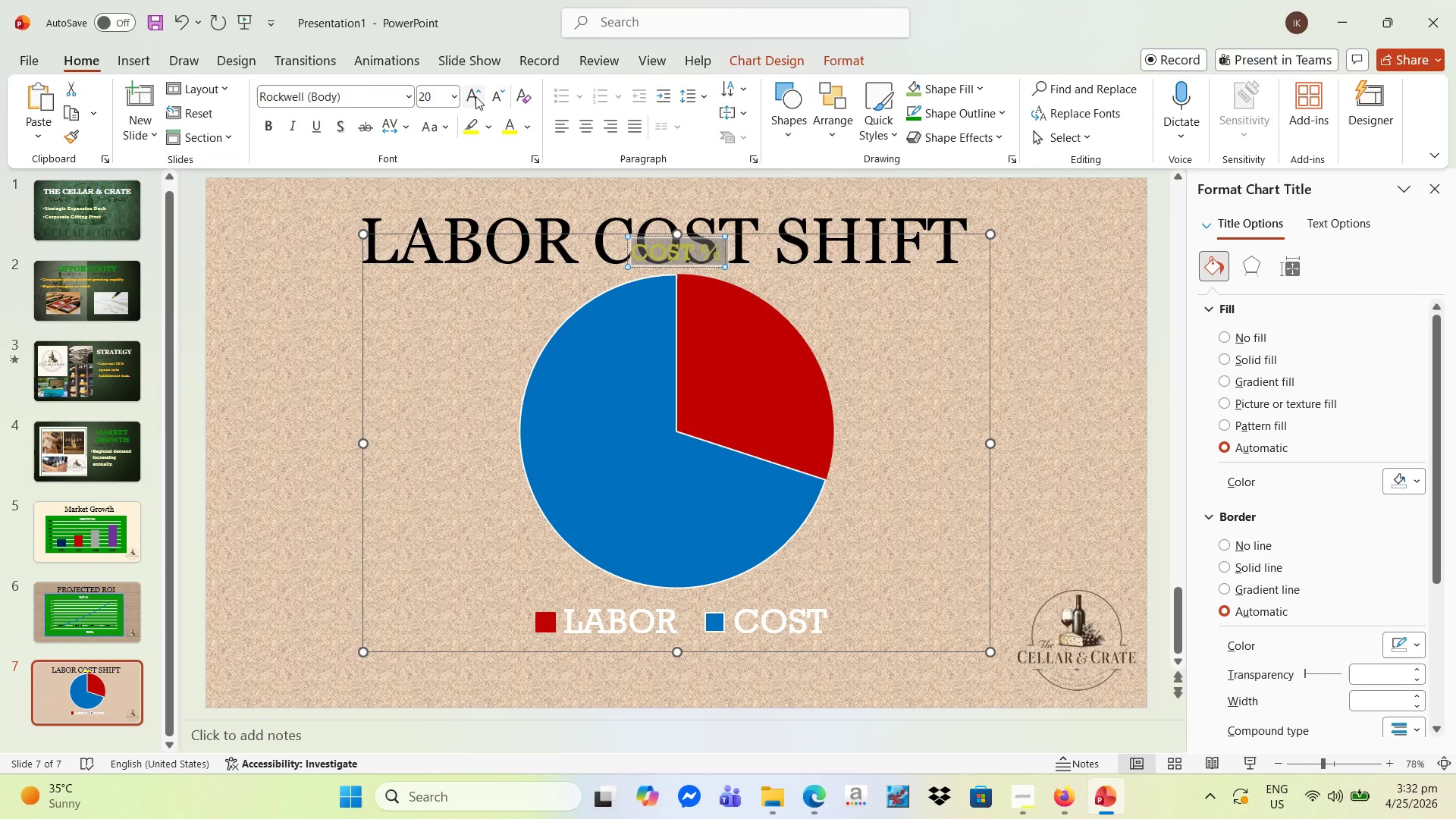 
triple_click([475, 96])
 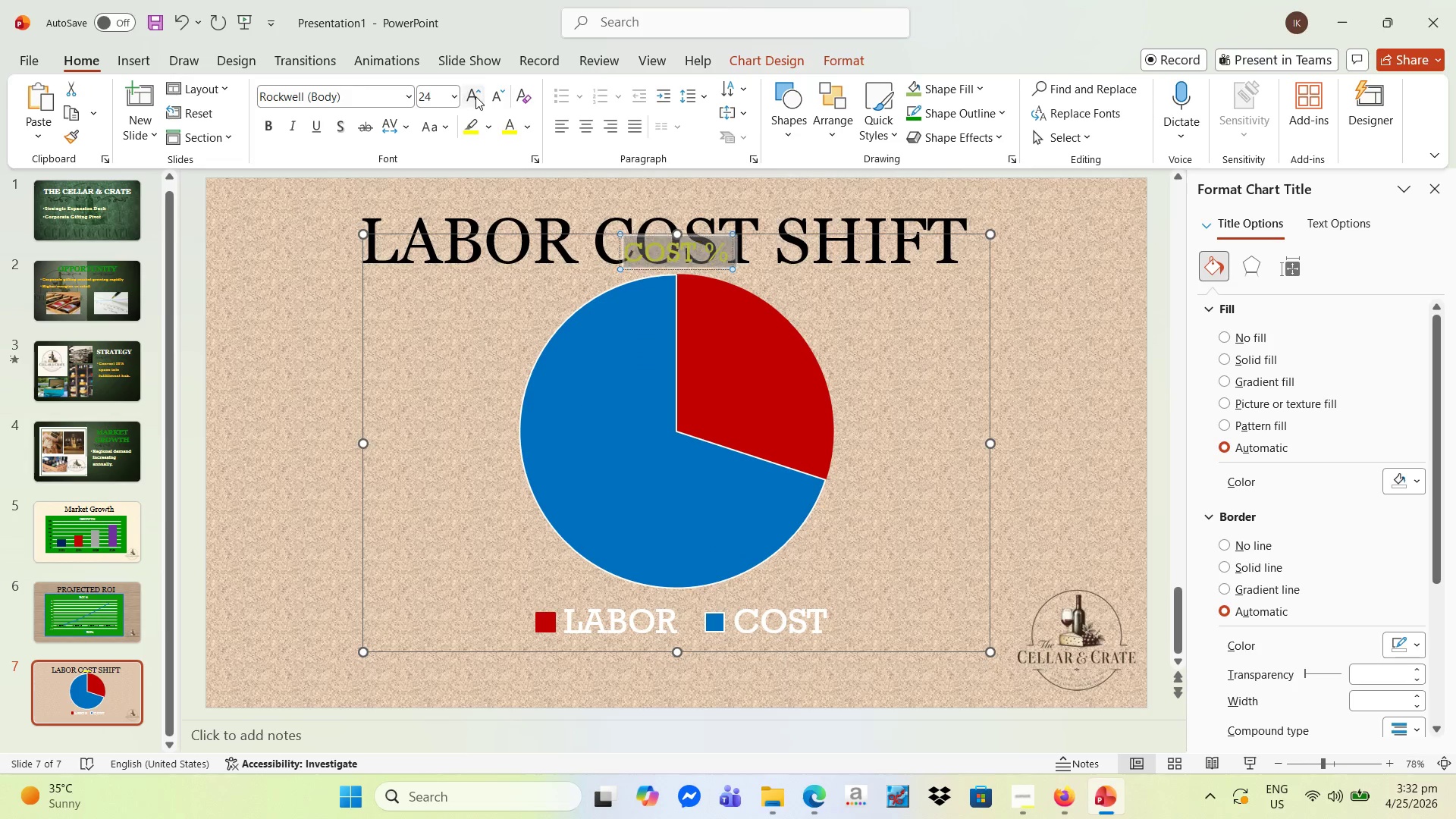 
triple_click([475, 96])
 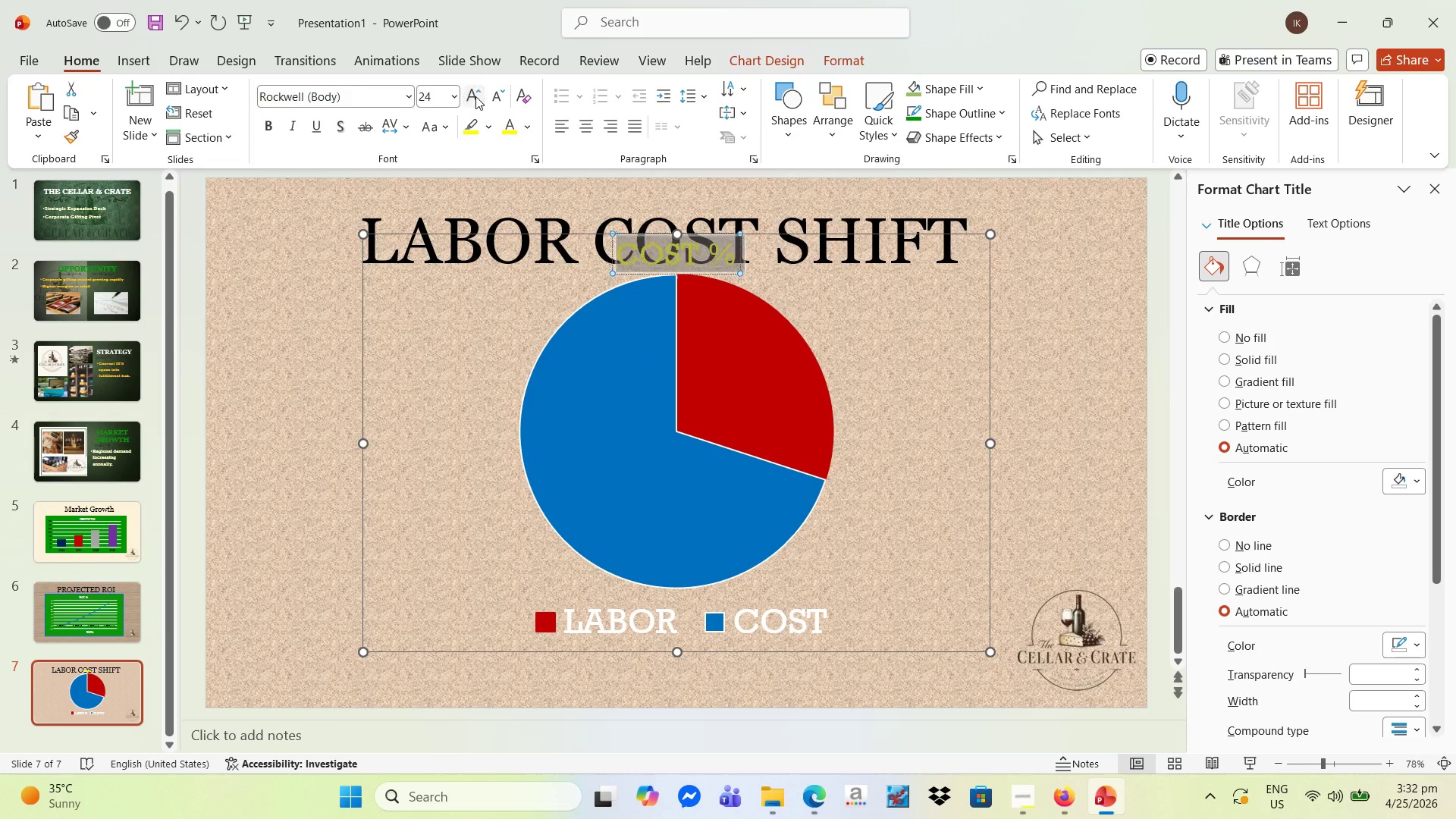 
triple_click([475, 96])
 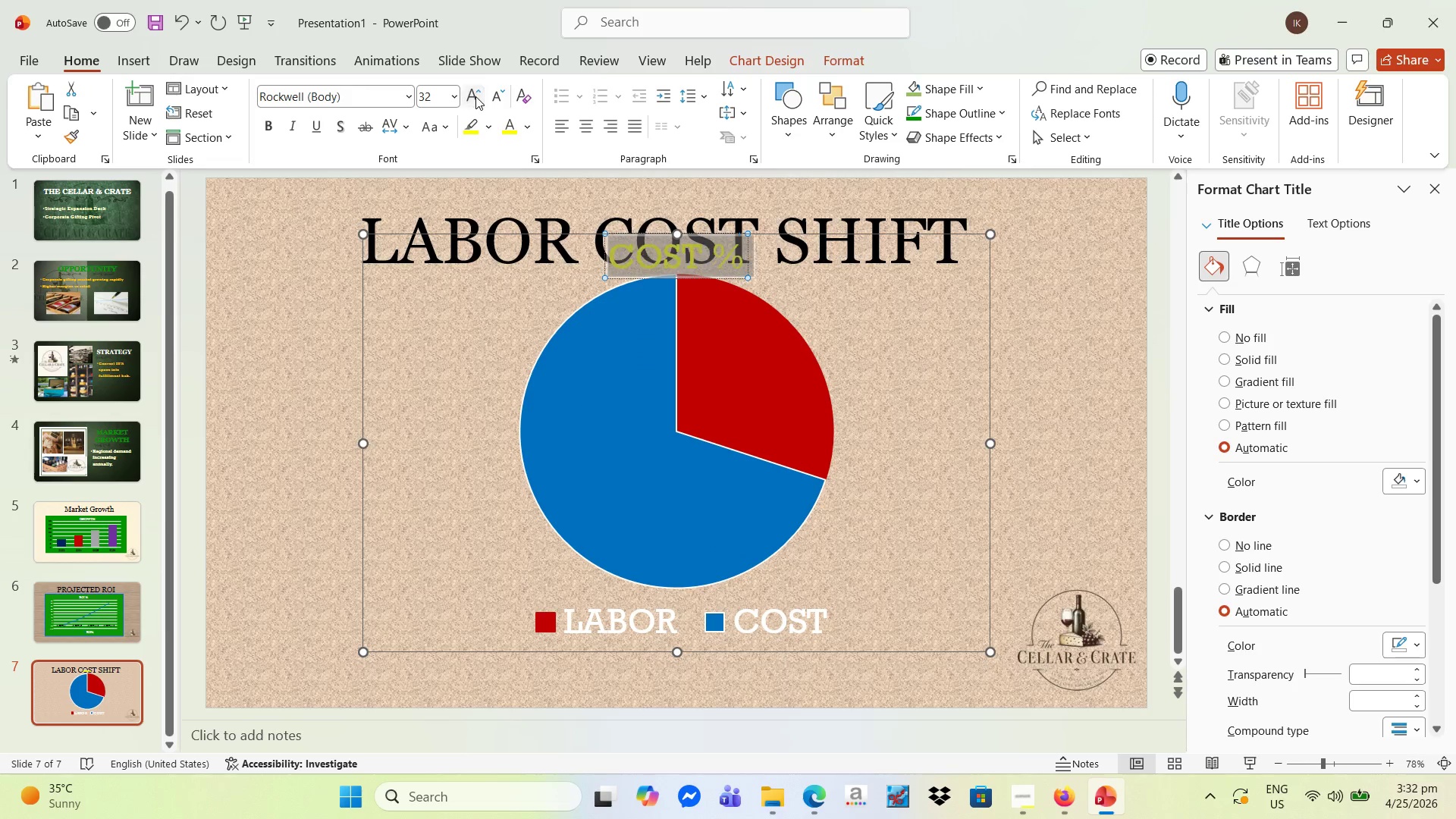 
triple_click([475, 96])
 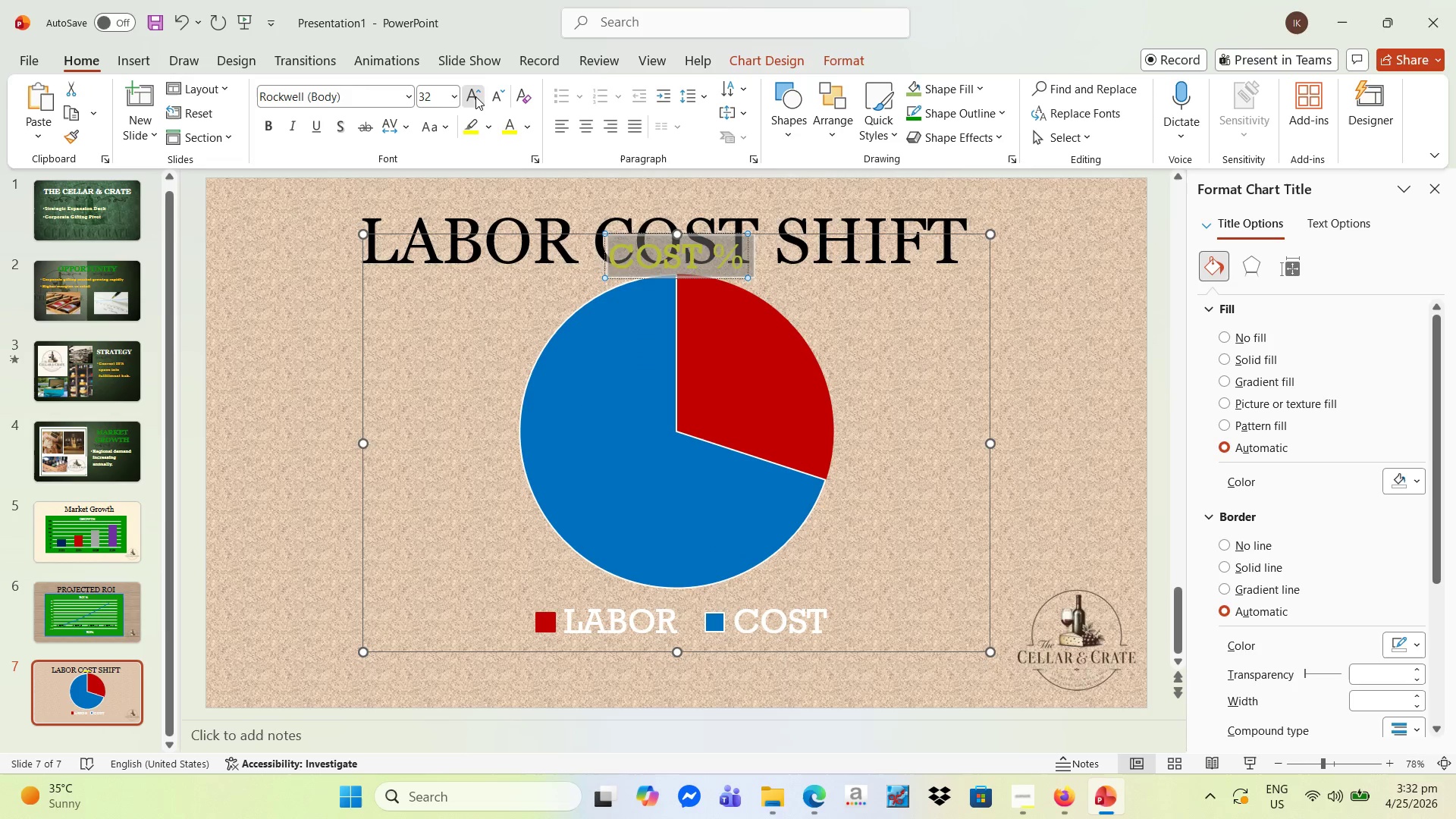 
triple_click([475, 96])
 